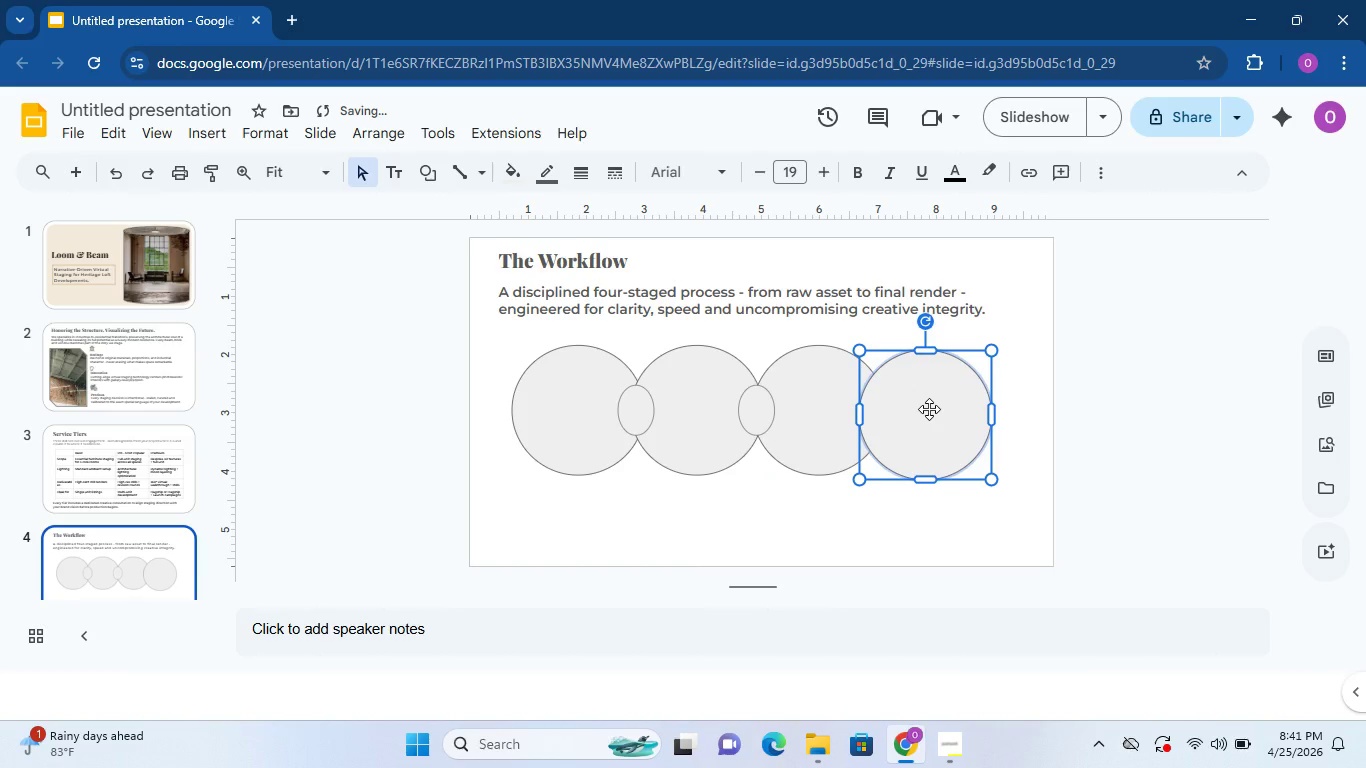 
right_click([929, 409])
 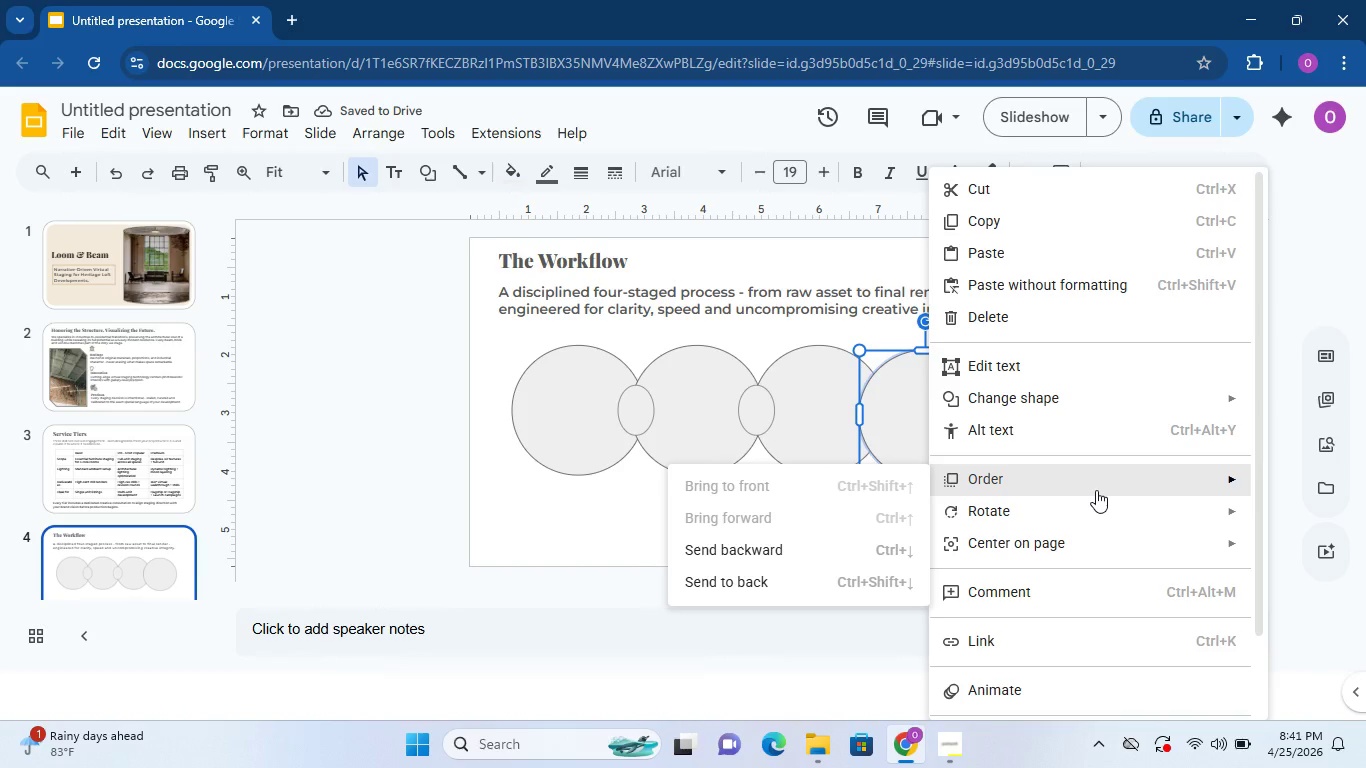 
left_click([773, 595])
 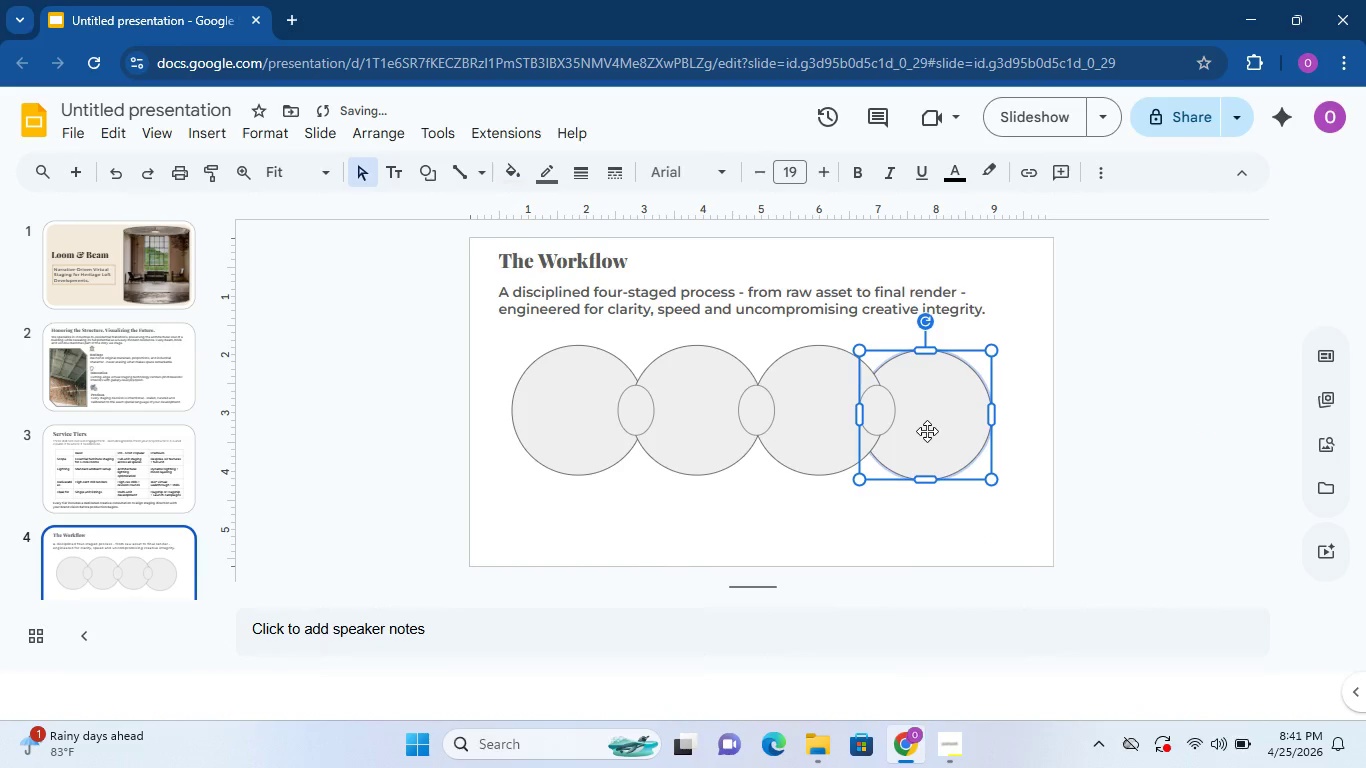 
left_click_drag(start_coordinate=[927, 431], to_coordinate=[933, 431])
 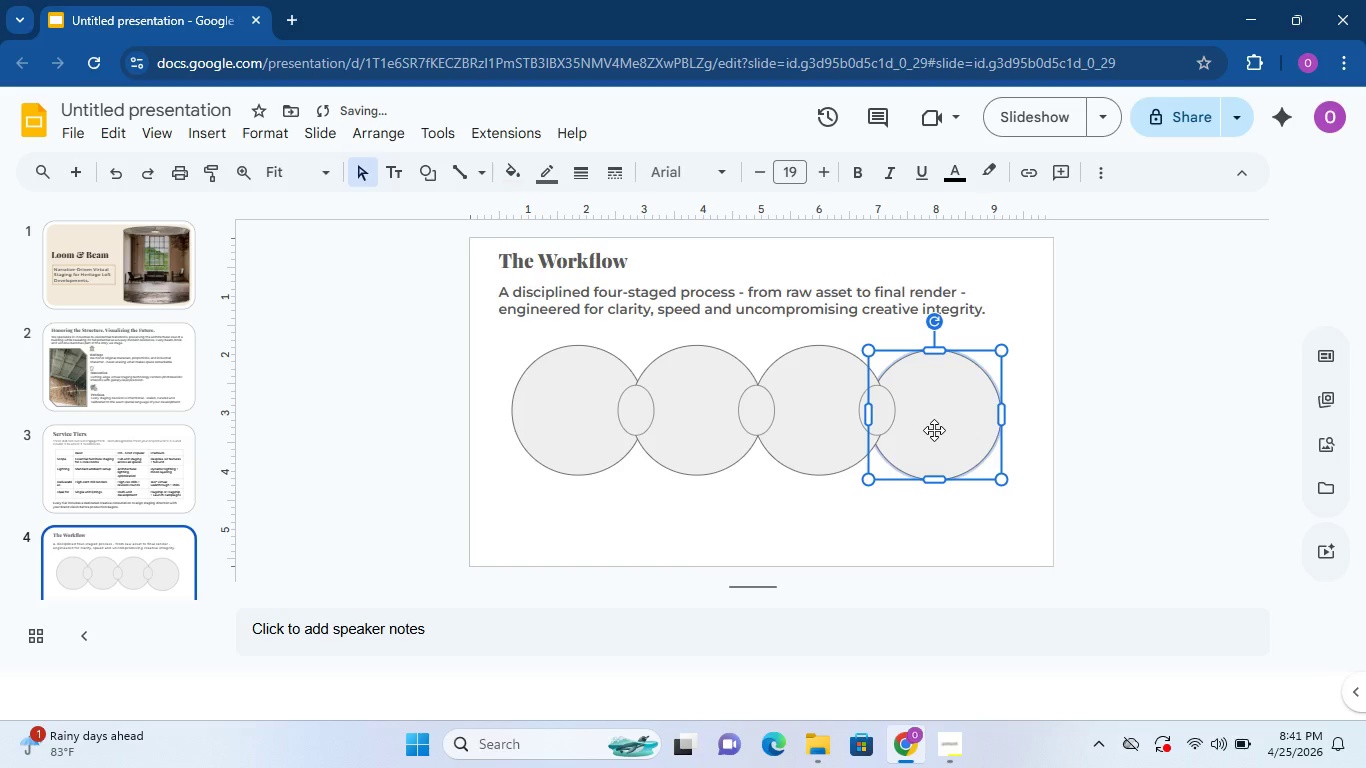 
left_click_drag(start_coordinate=[934, 430], to_coordinate=[939, 425])
 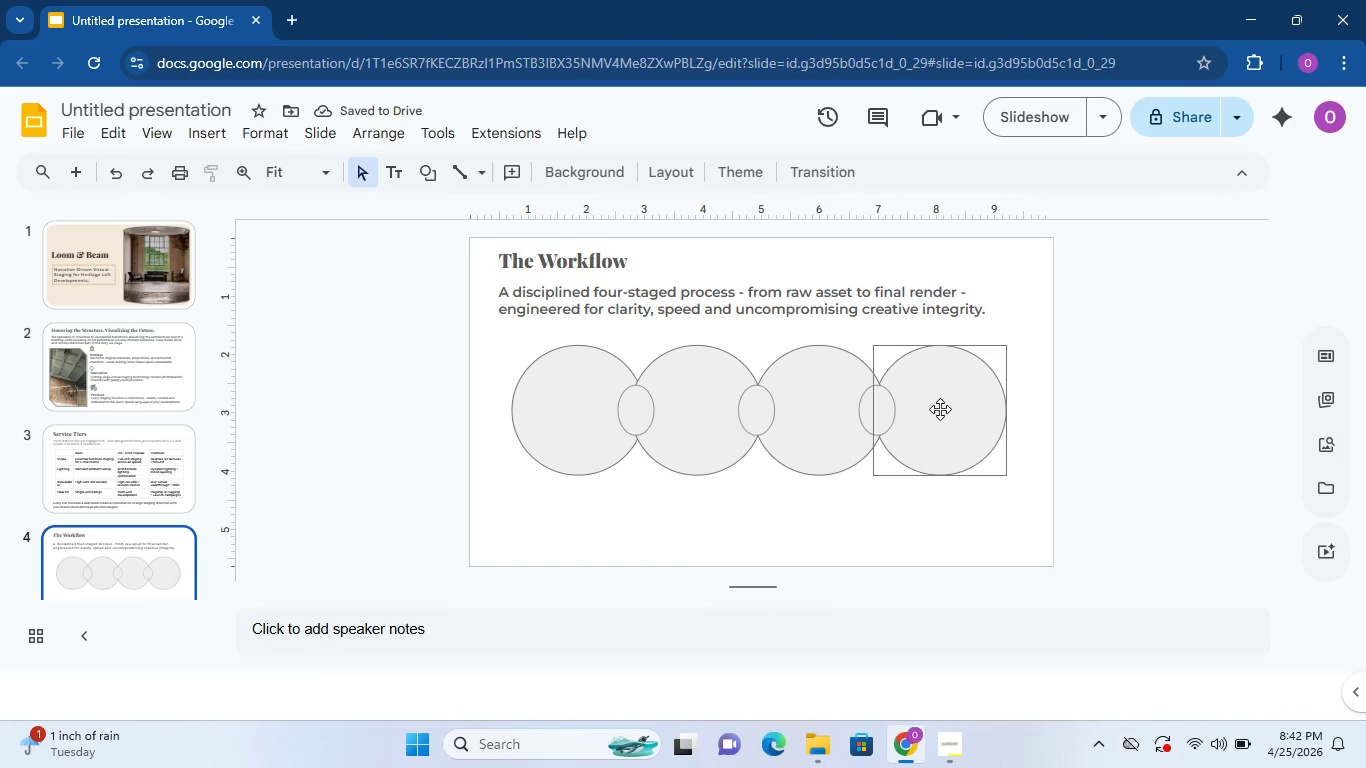 
wait(5.75)
 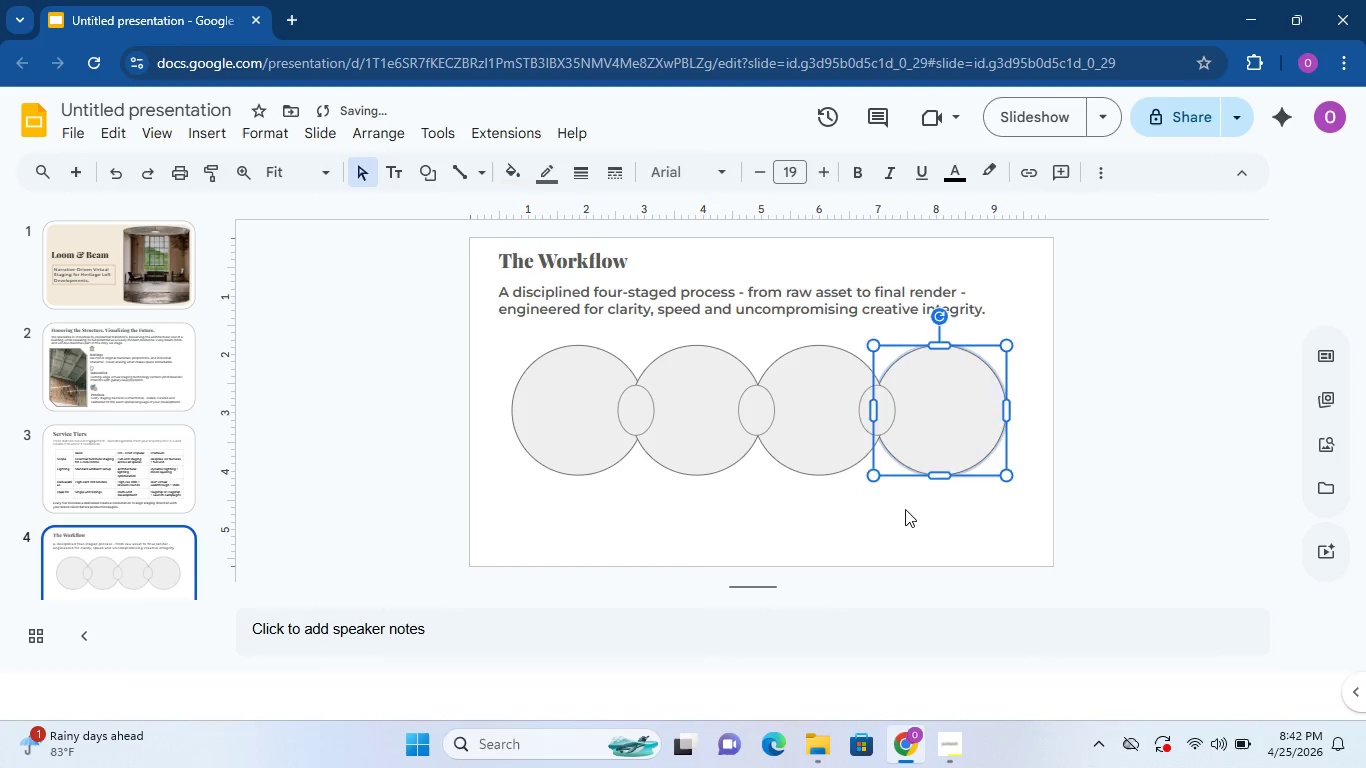 
left_click([940, 409])
 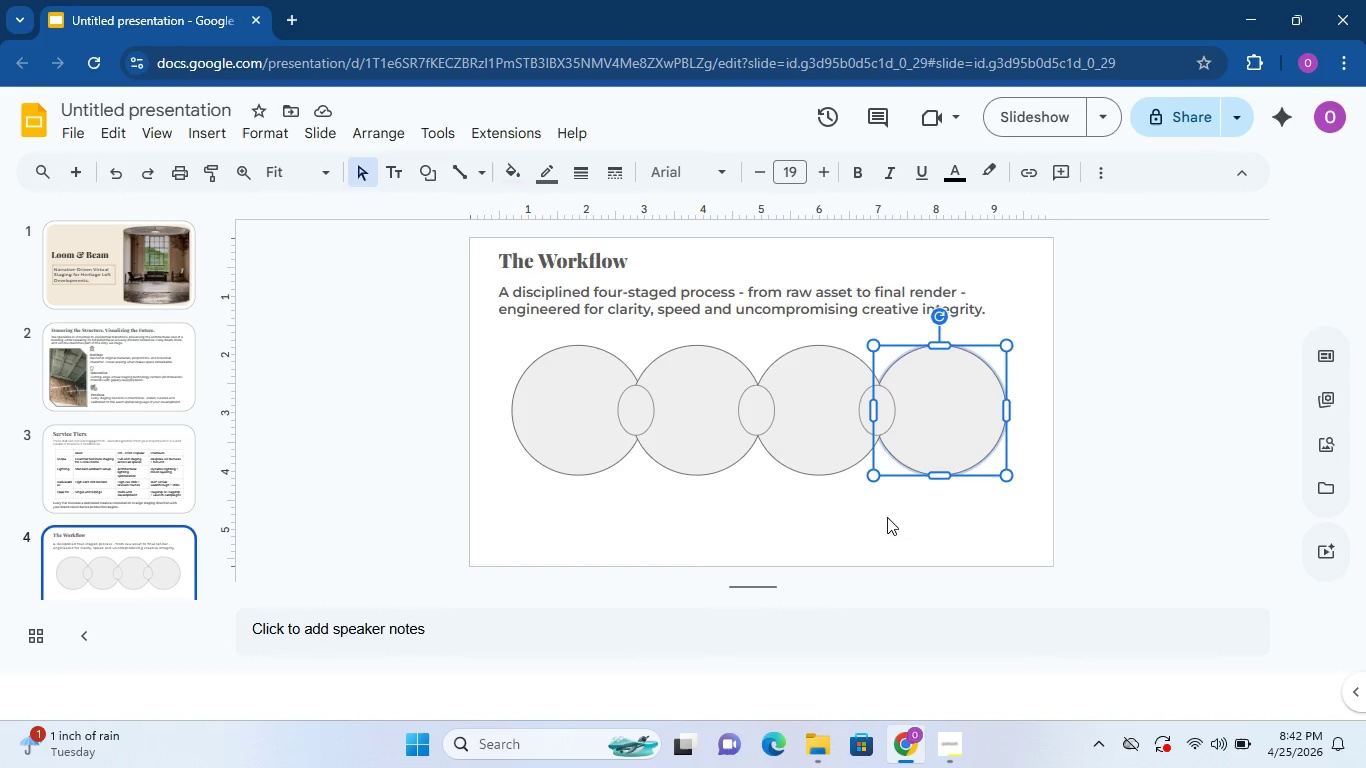 
left_click([870, 526])
 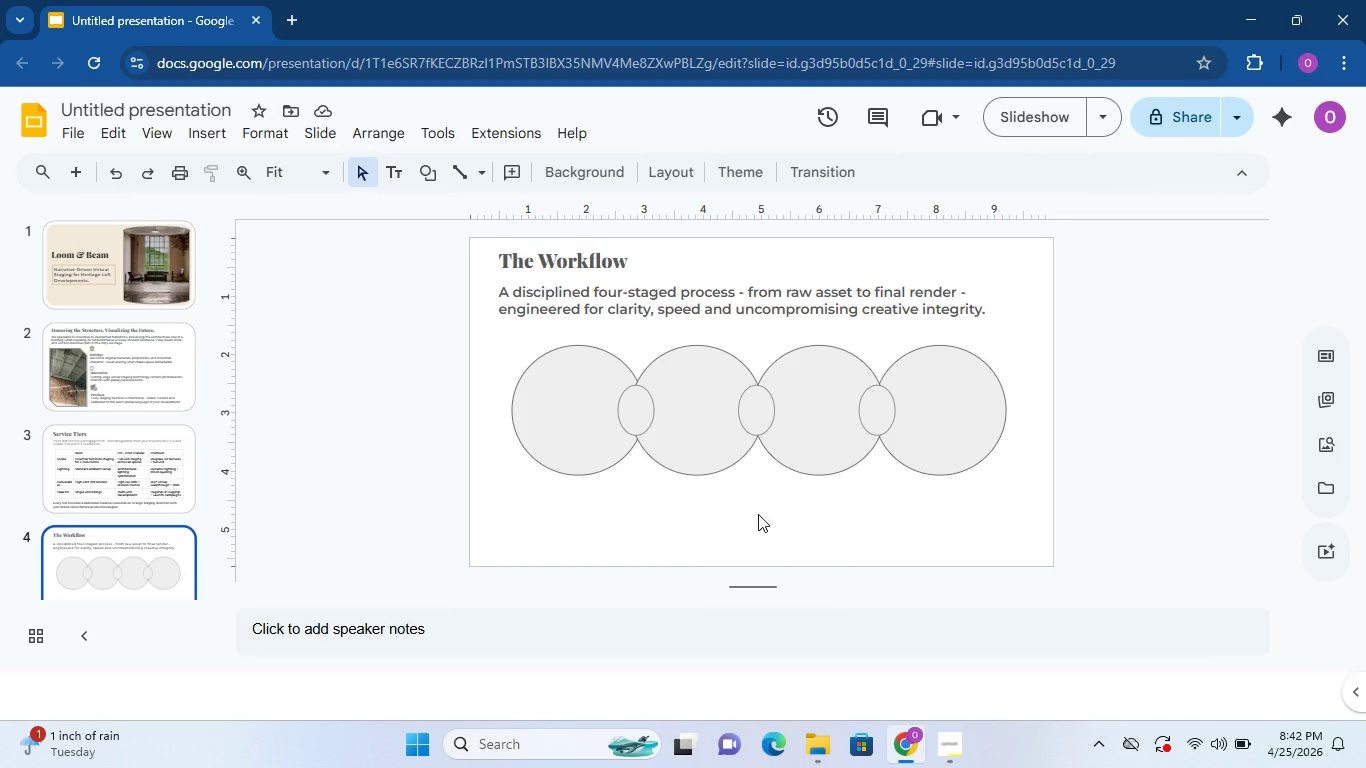 
wait(10.01)
 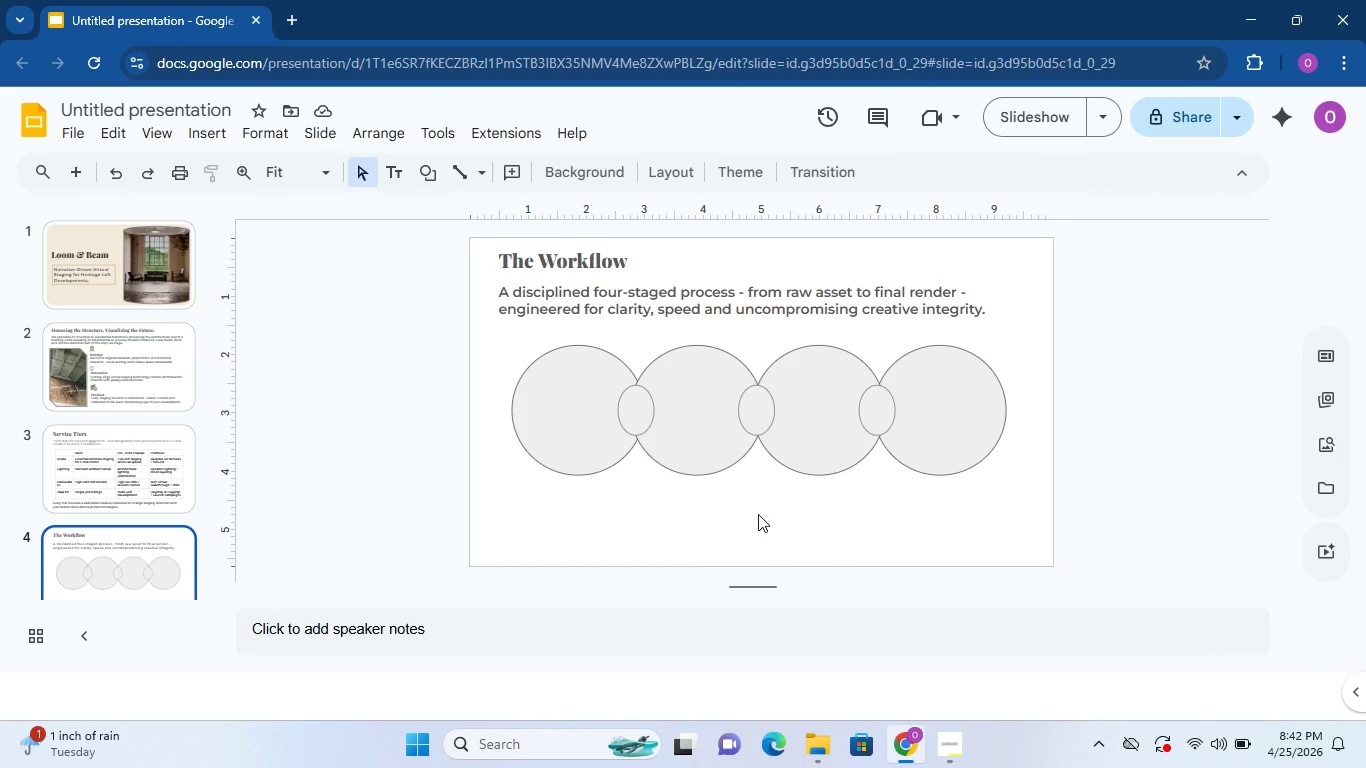 
left_click([630, 423])
 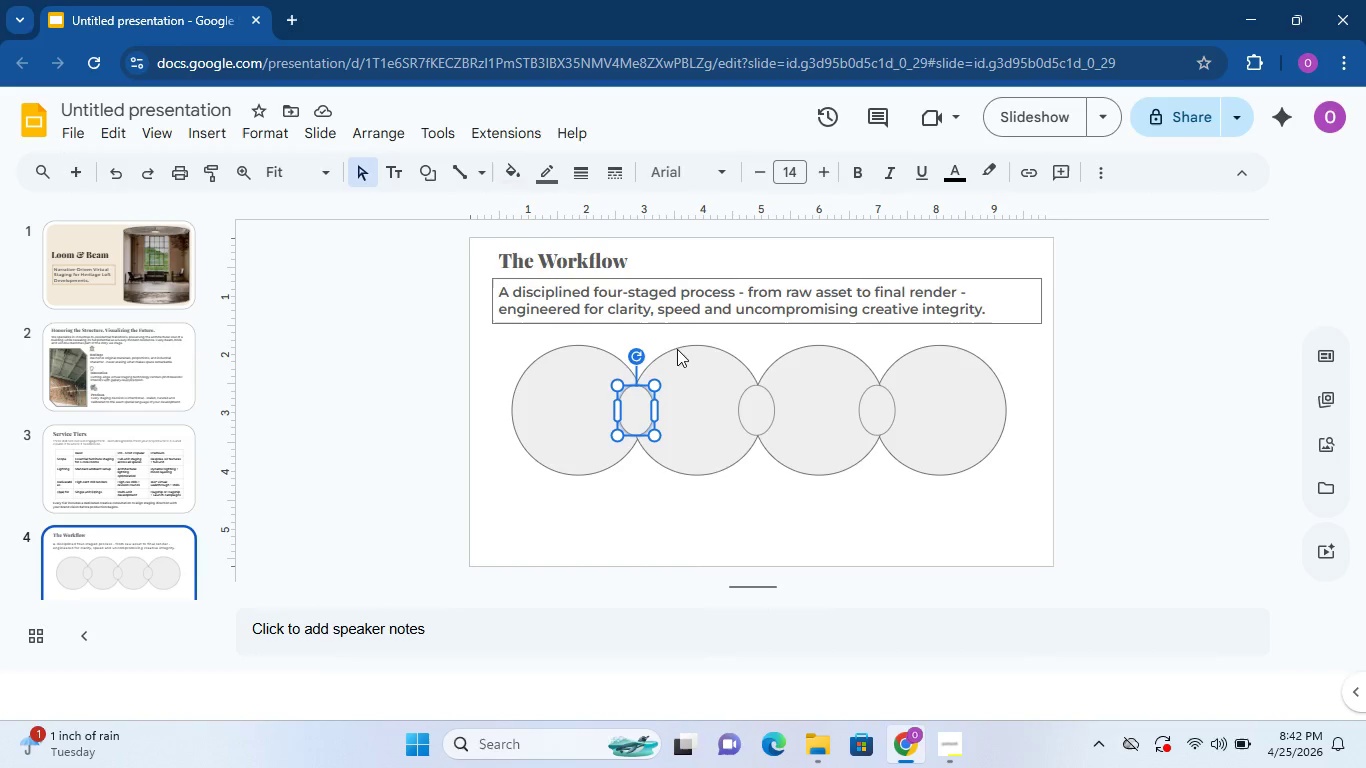 
hold_key(key=ControlLeft, duration=1.3)
left_click([753, 415])
 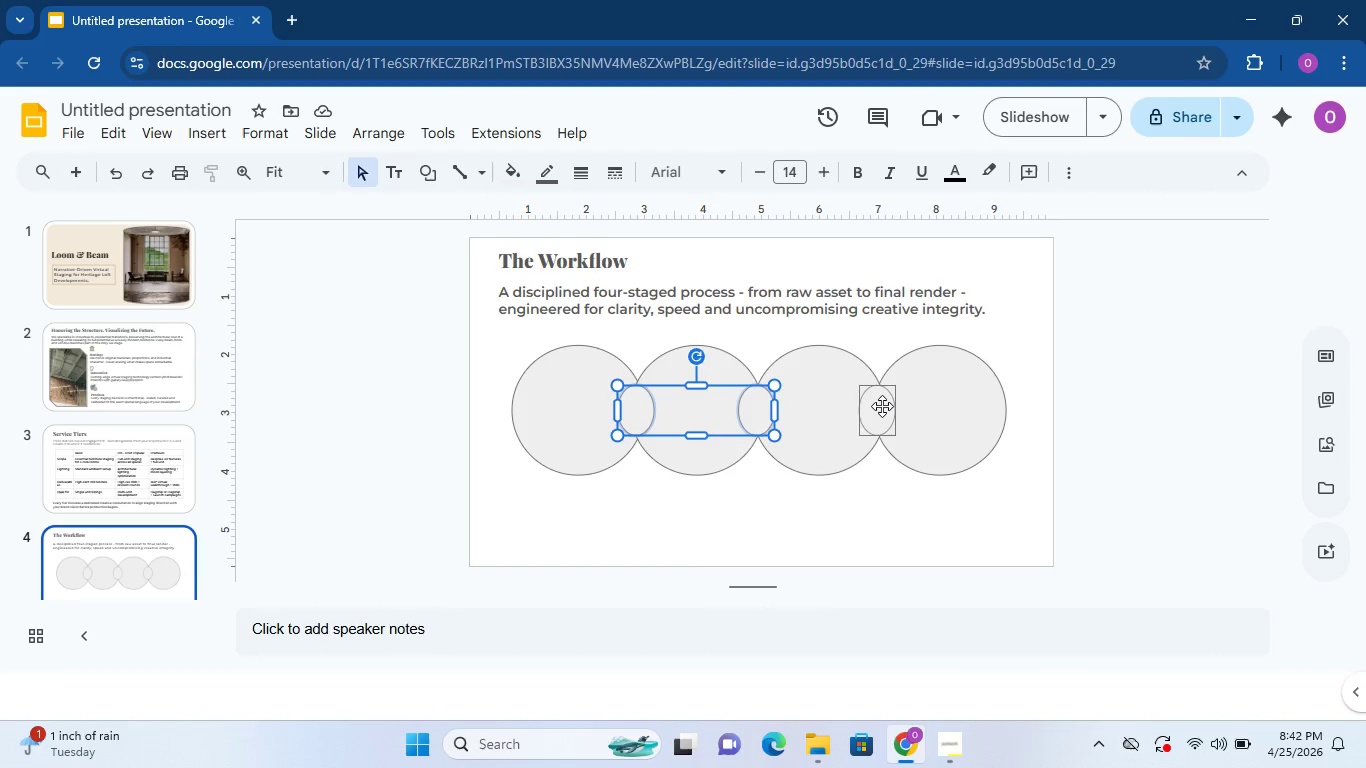 
left_click([882, 406])
 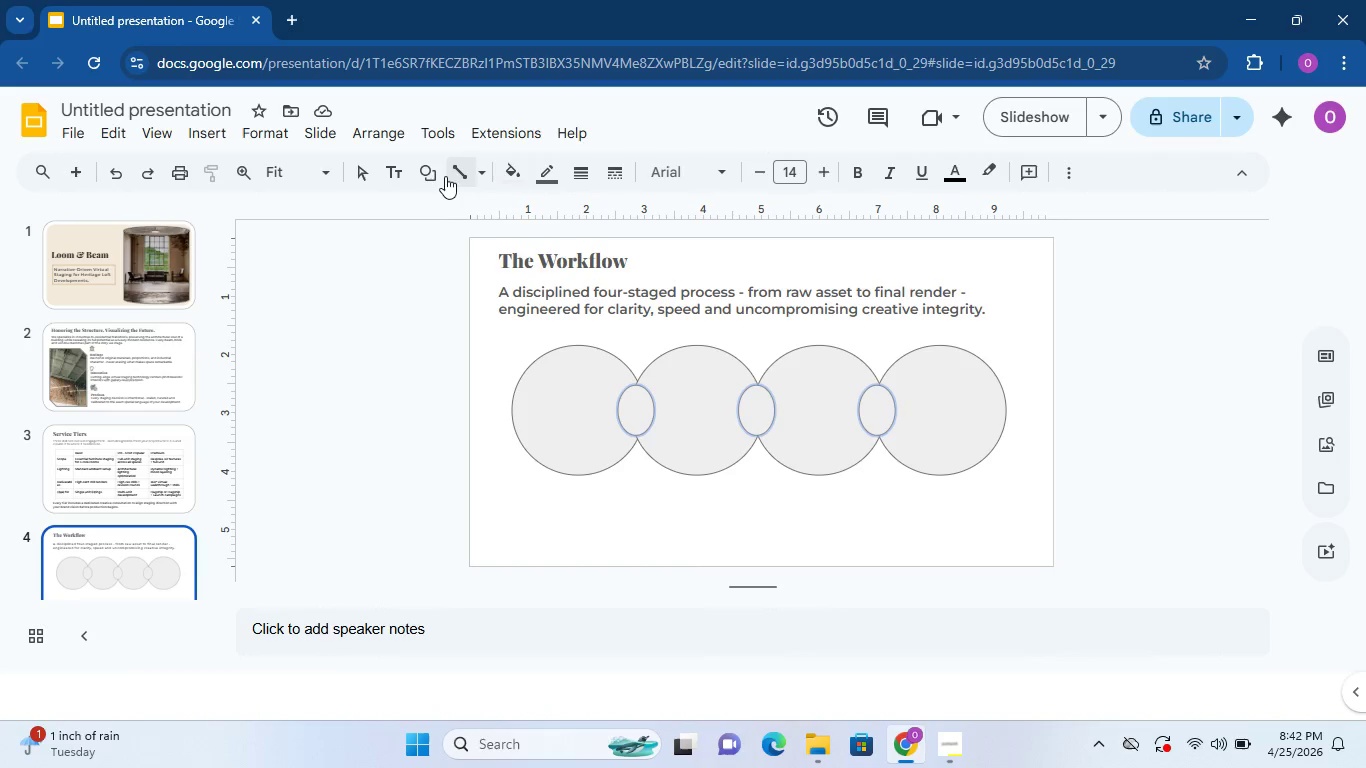 
left_click([439, 176])
 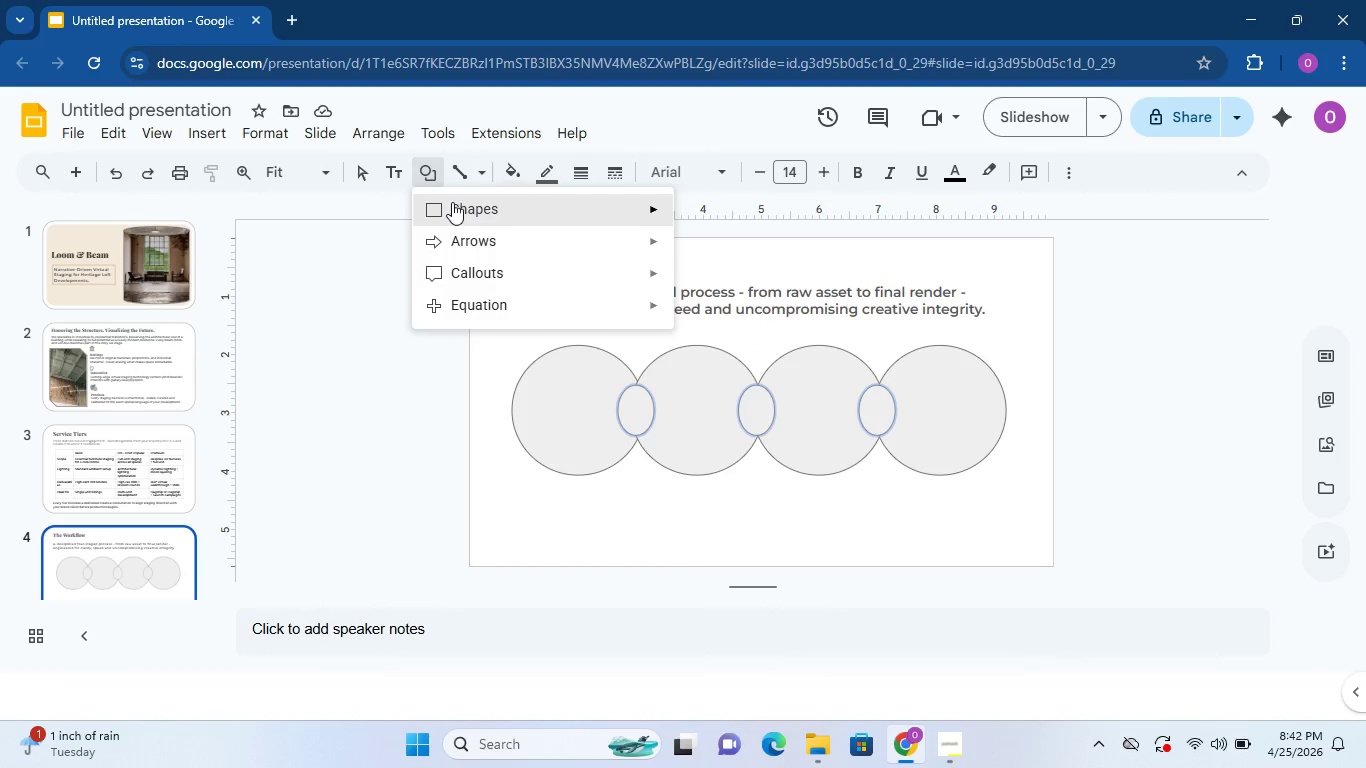 
left_click([452, 202])
 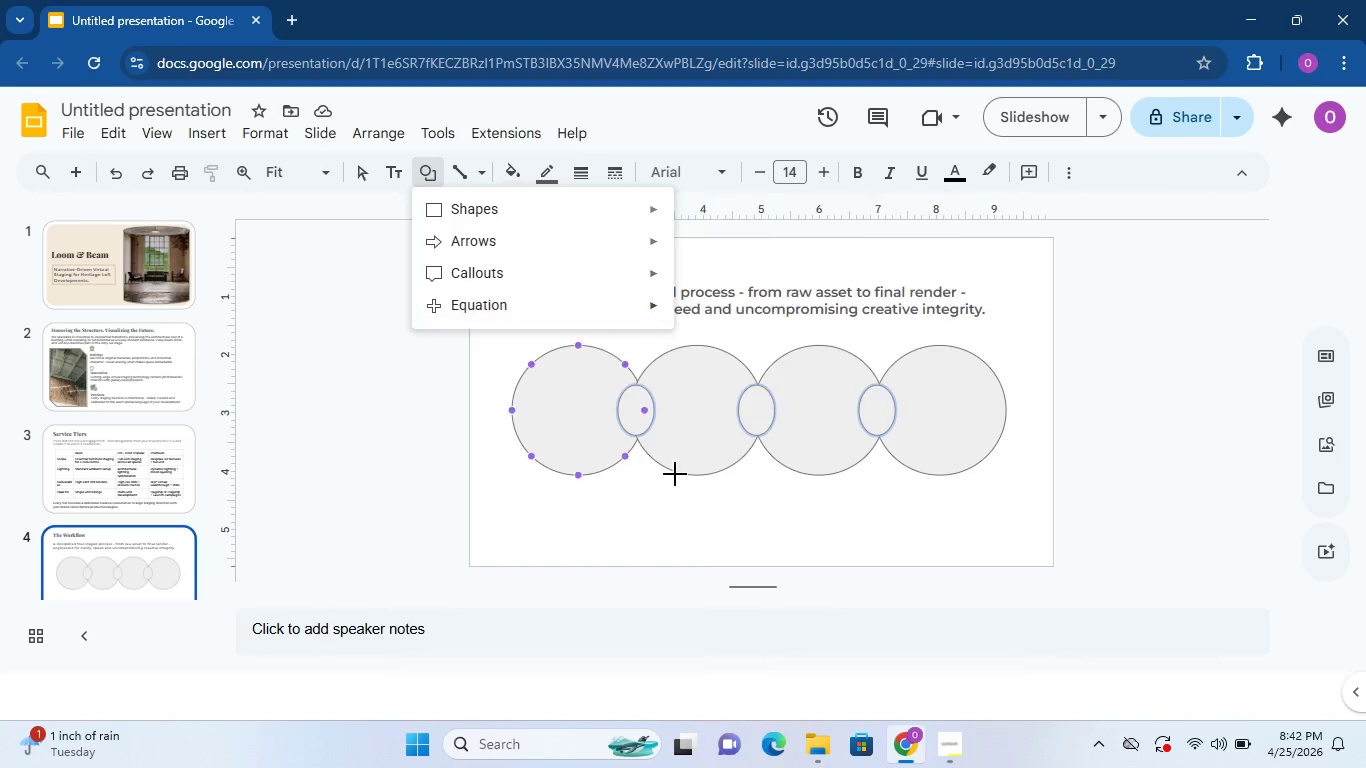 
left_click([693, 522])
 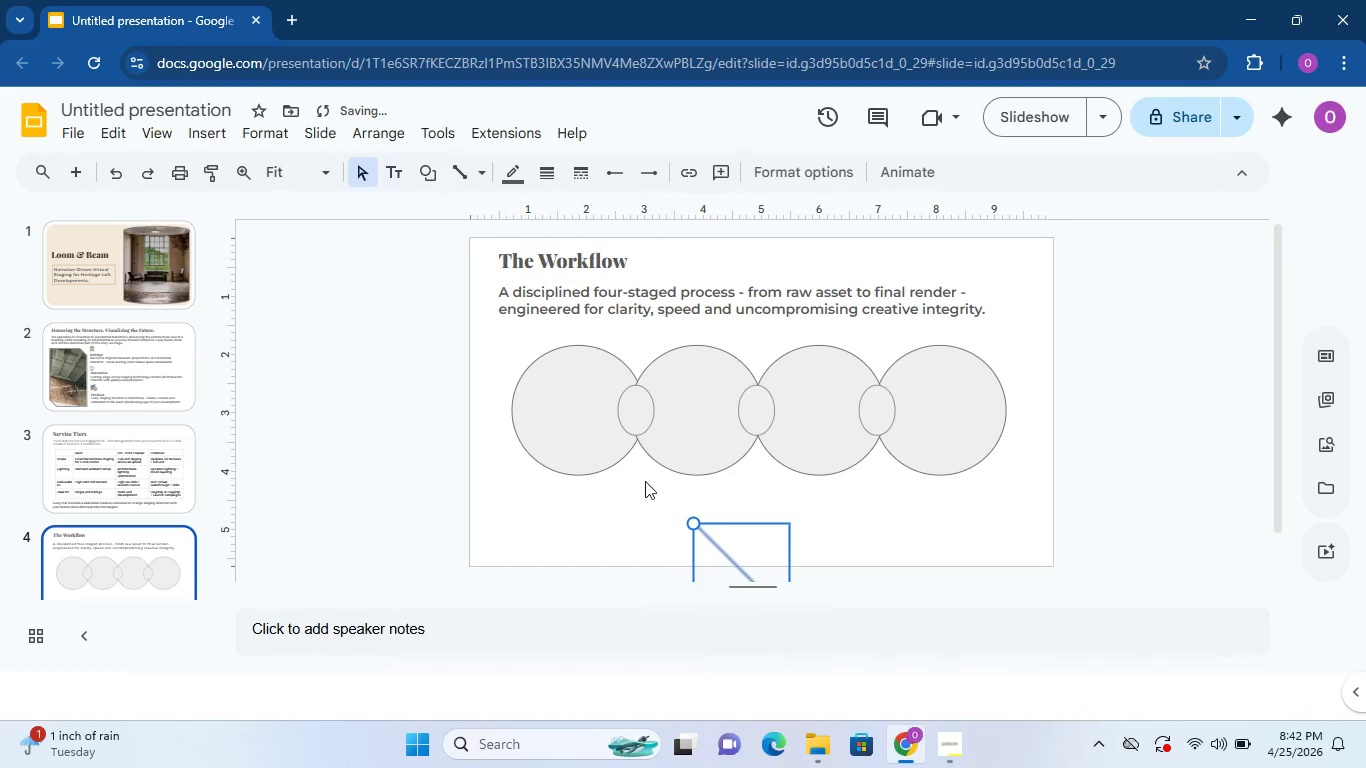 
hold_key(key=ControlLeft, duration=0.61)
 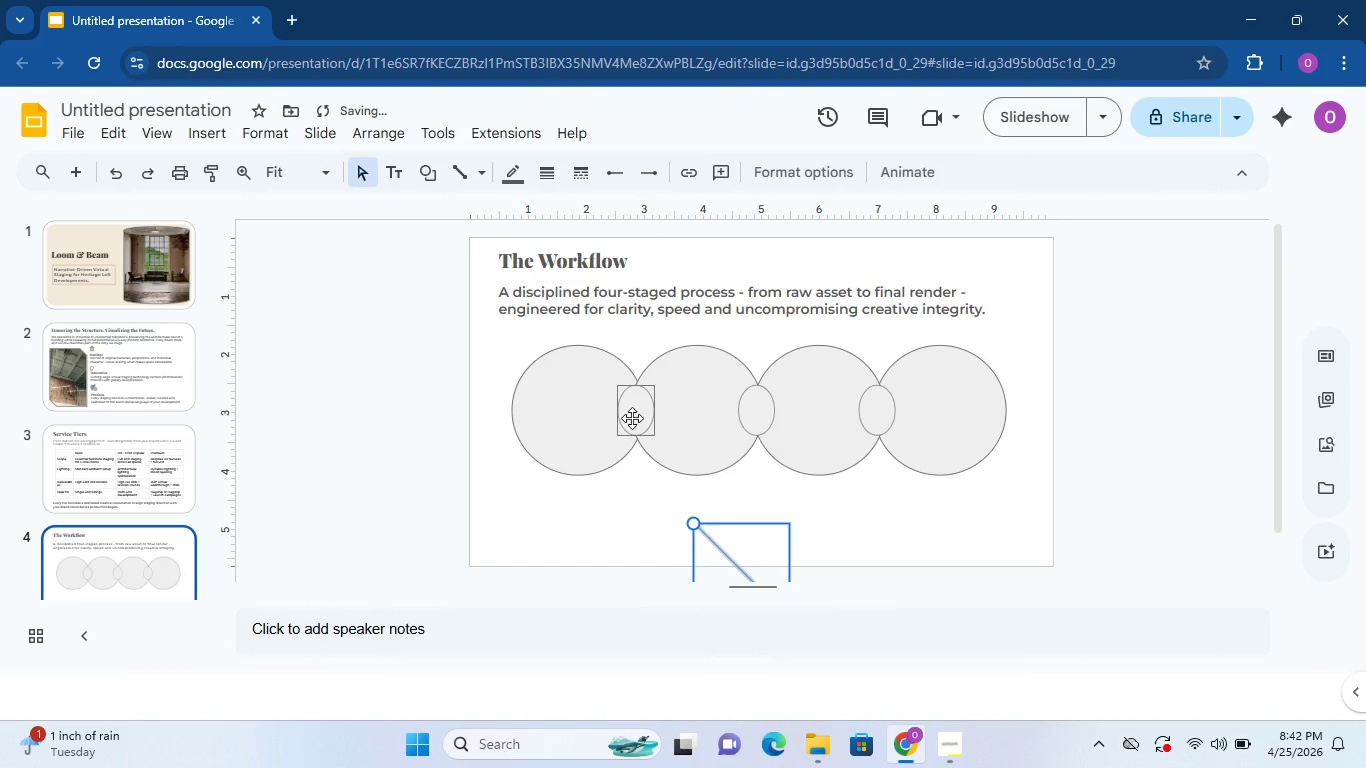 
hold_key(key=ControlLeft, duration=0.69)
 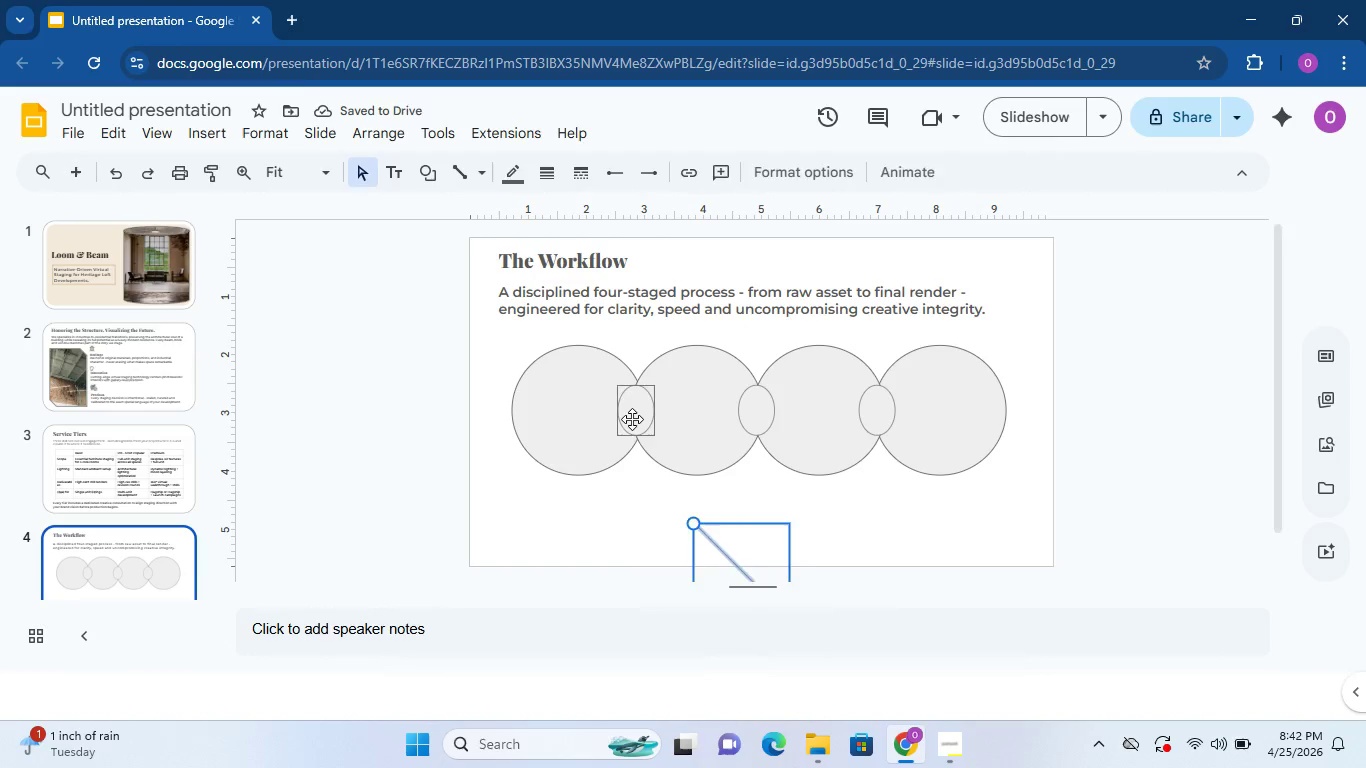 
key(Delete)
 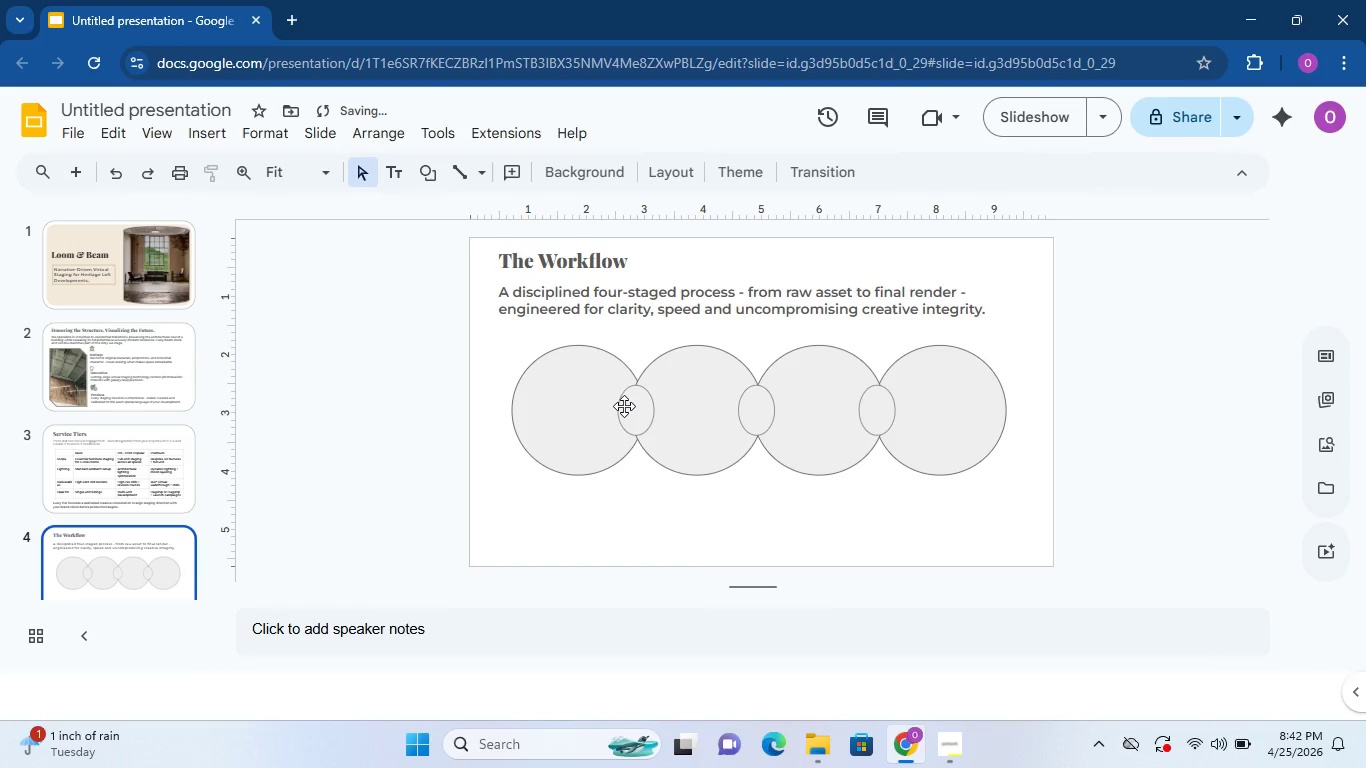 
hold_key(key=ControlLeft, duration=1.5)
left_click([624, 407])
 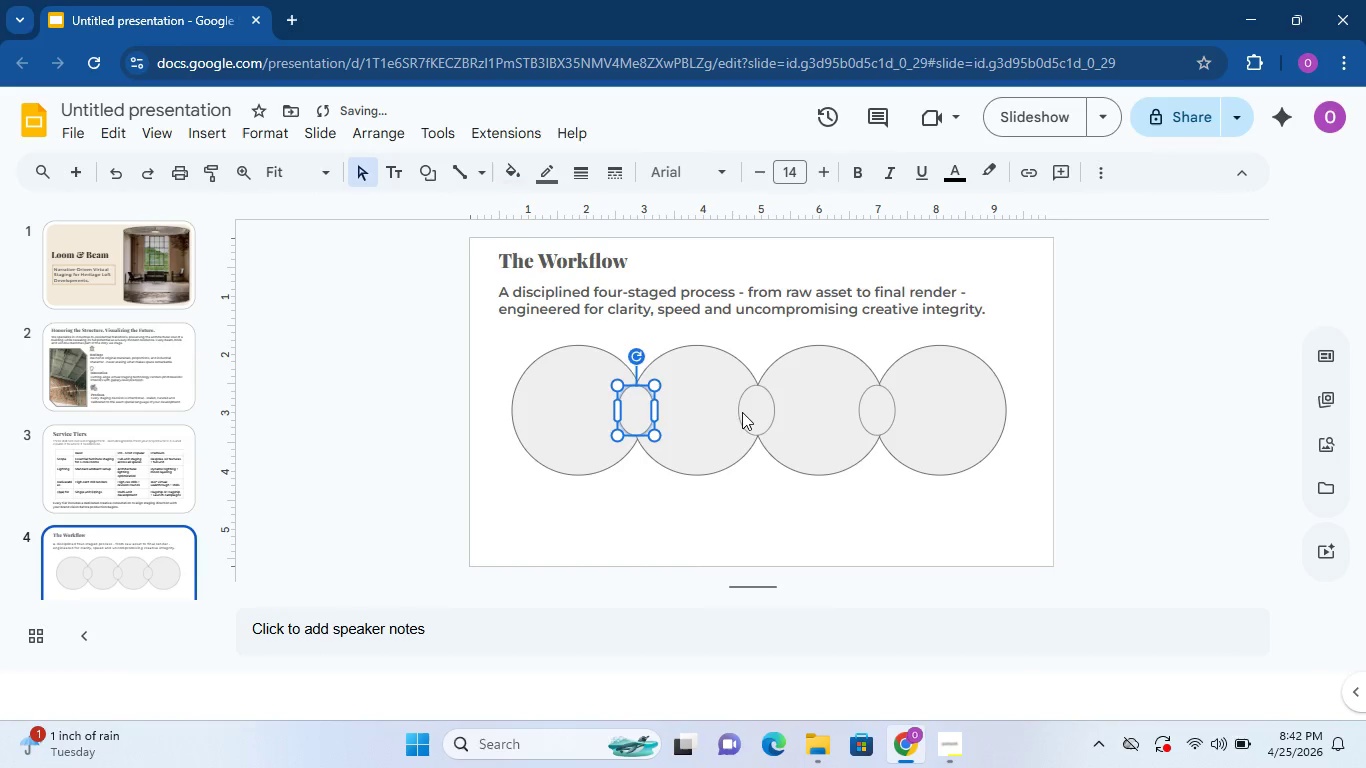 
left_click([742, 412])
 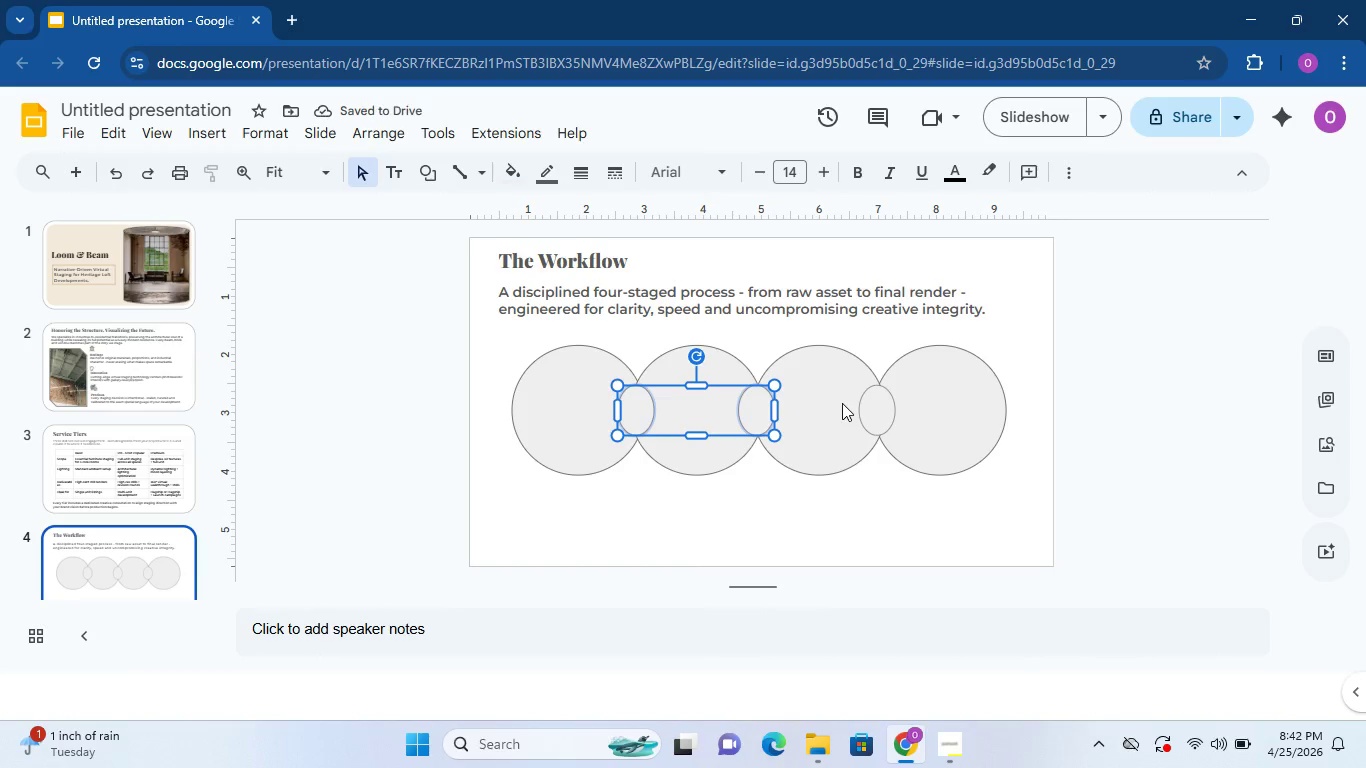 
hold_key(key=ControlLeft, duration=1.5)
left_click([844, 402])
 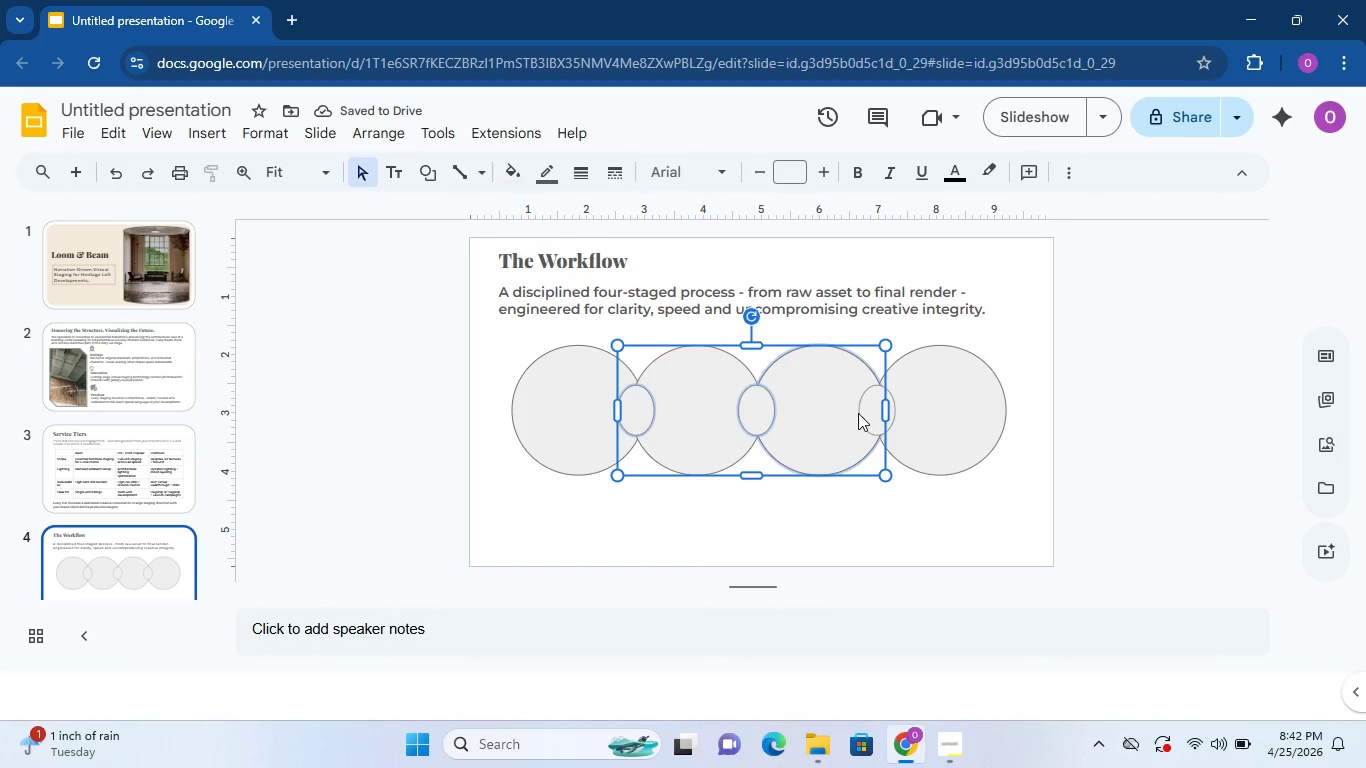 
left_click([858, 413])
 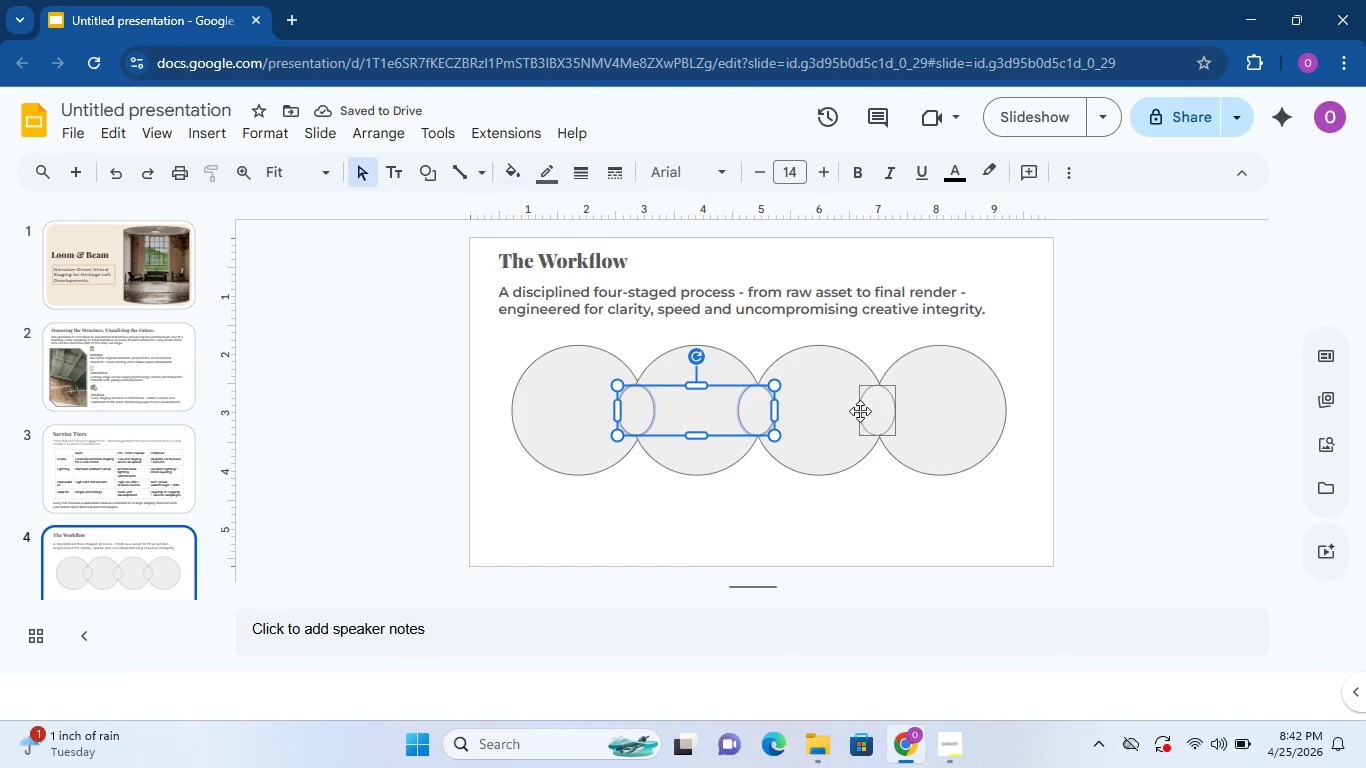 
hold_key(key=ControlLeft, duration=0.7)
left_click([868, 411])
 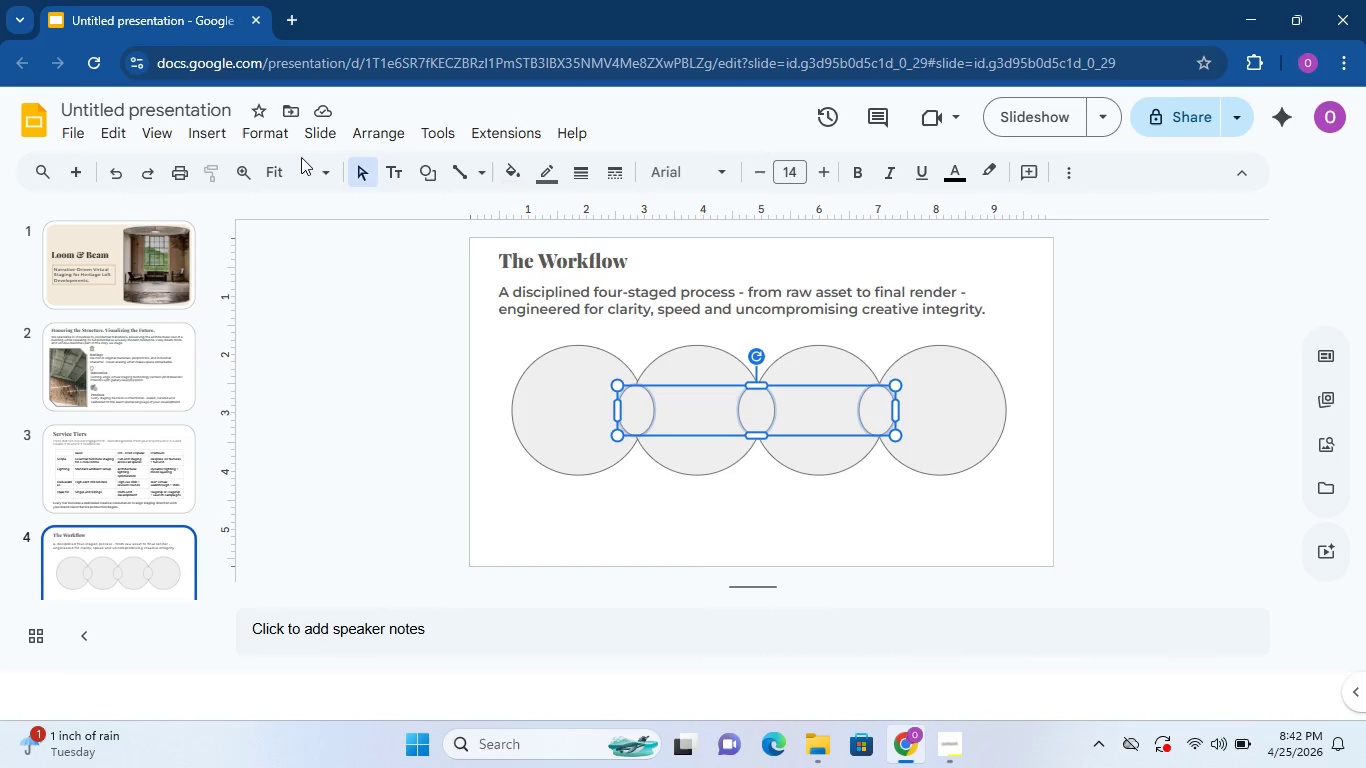 
wait(14.36)
 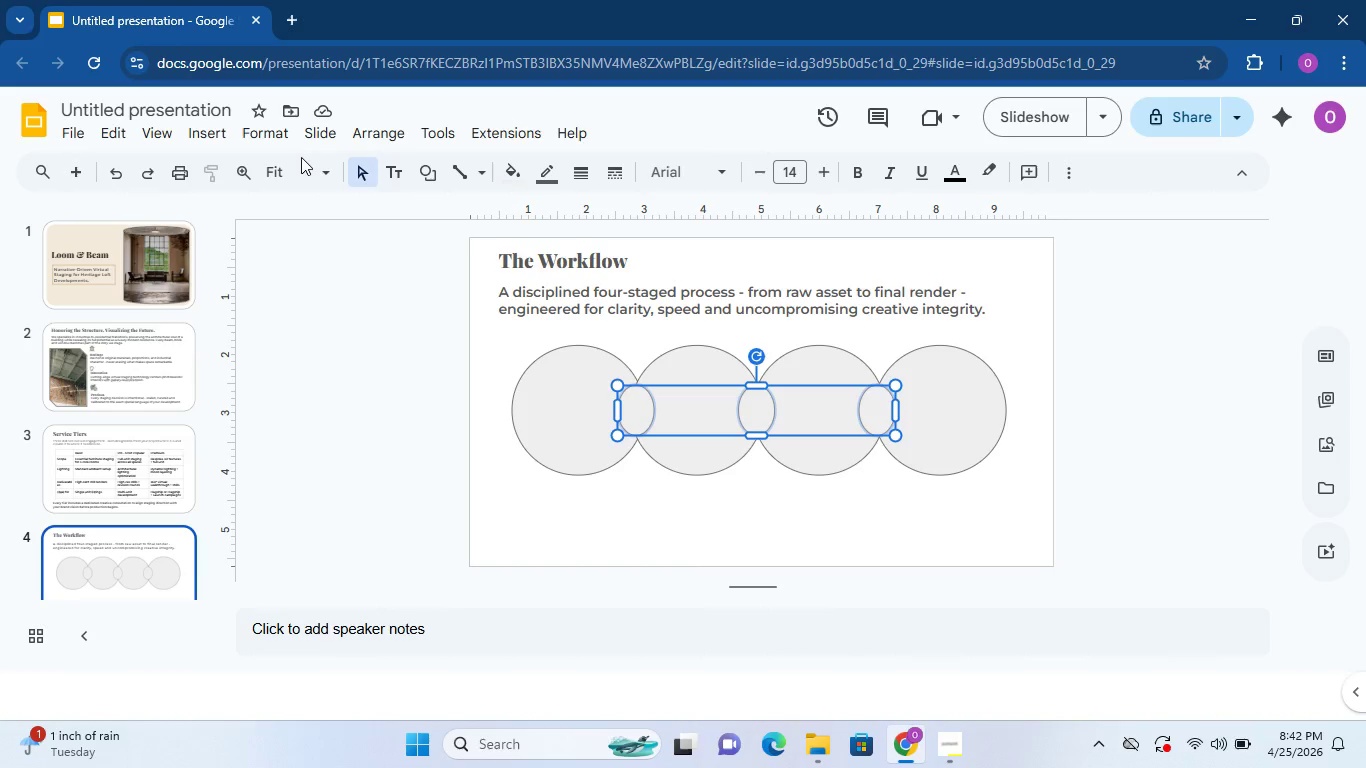 
left_click([433, 174])
 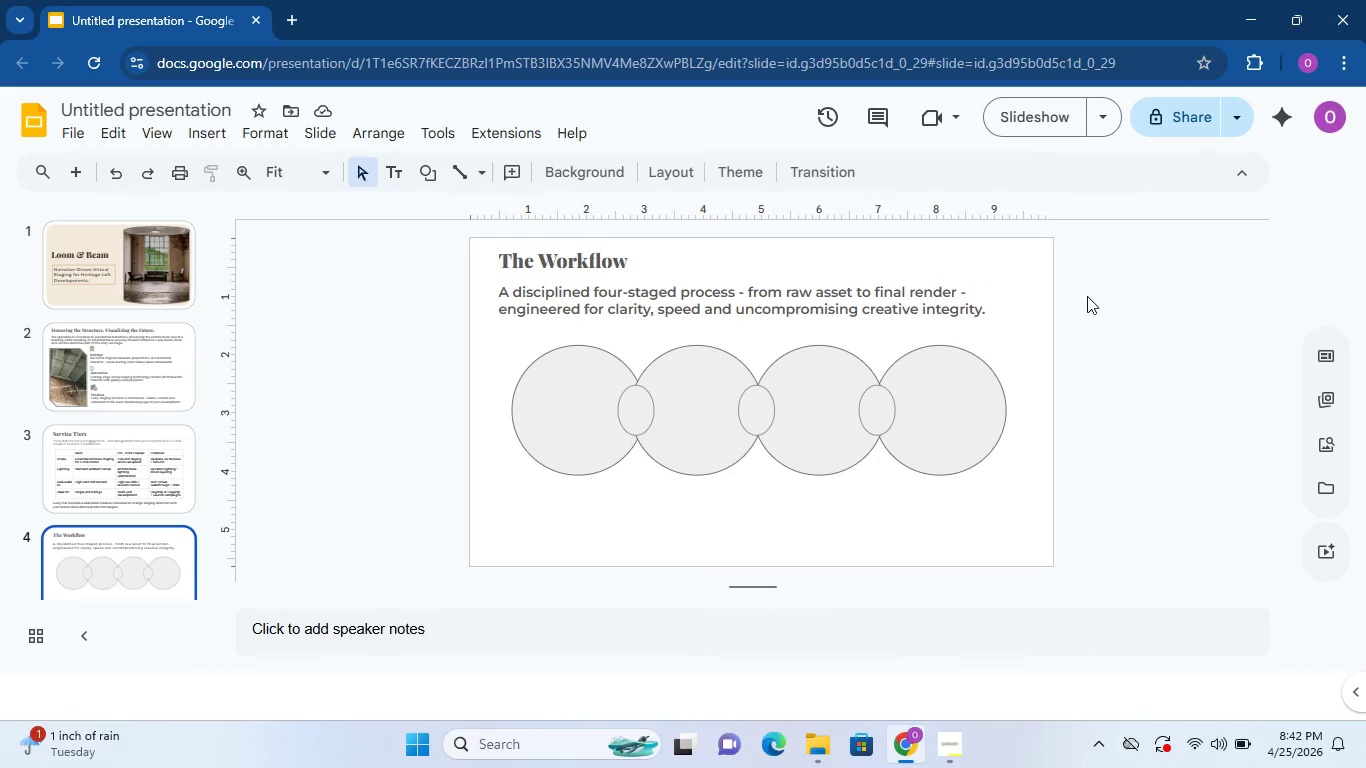 
left_click([834, 530])
 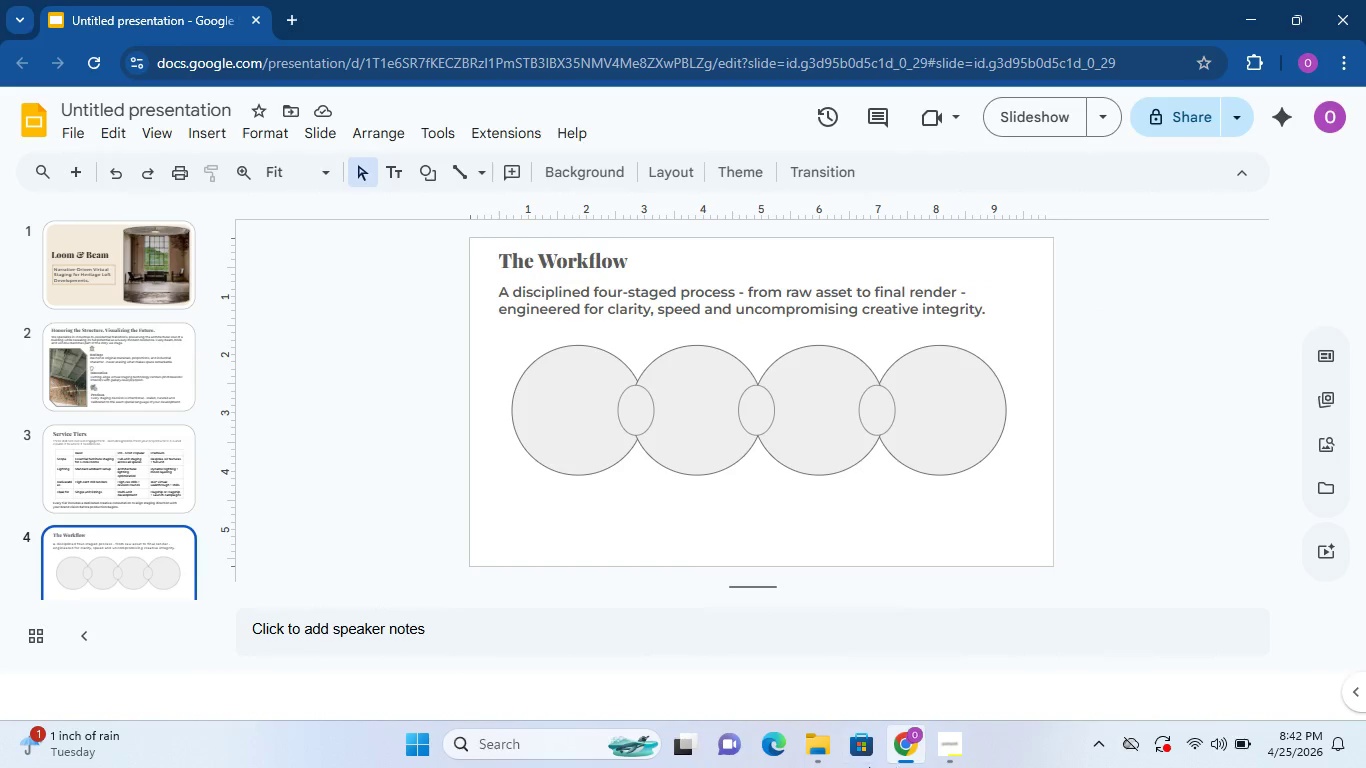 
left_click([824, 757])
 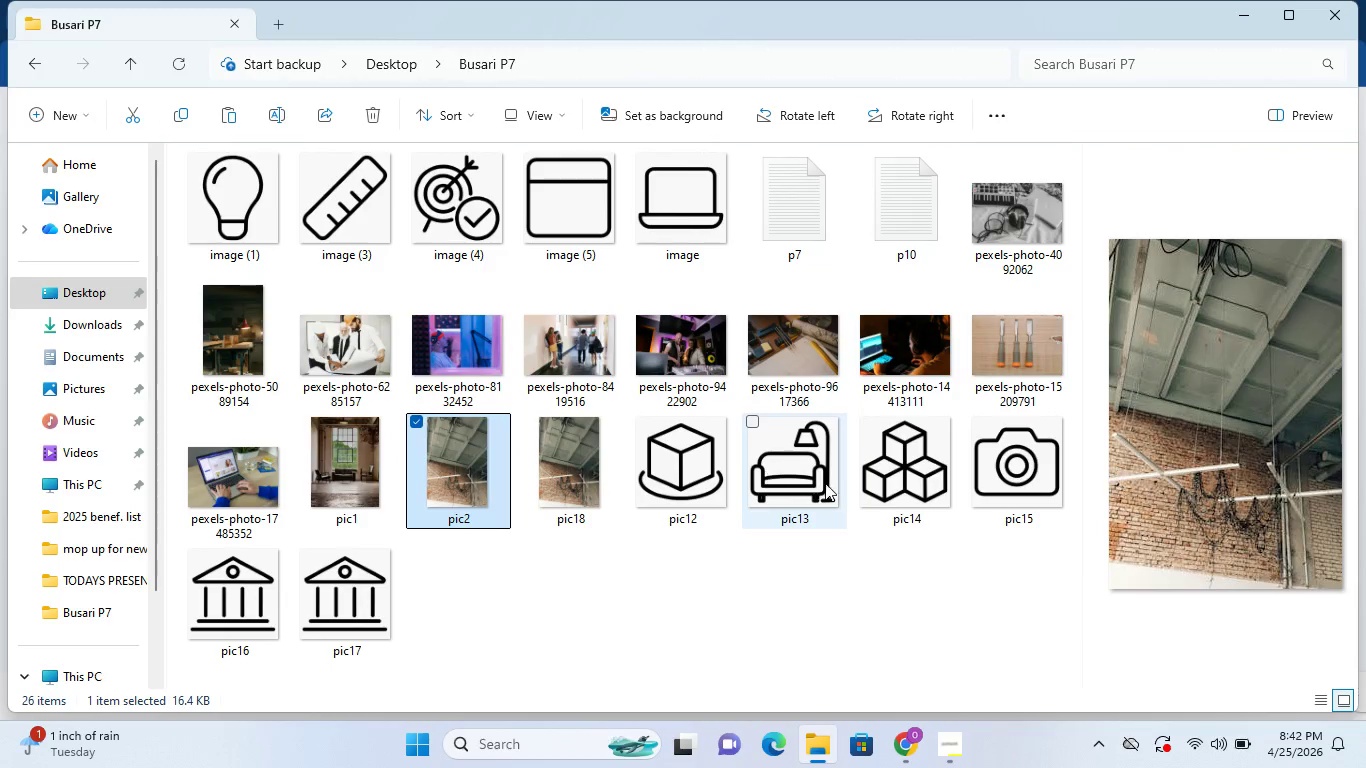 
right_click([1038, 442])
 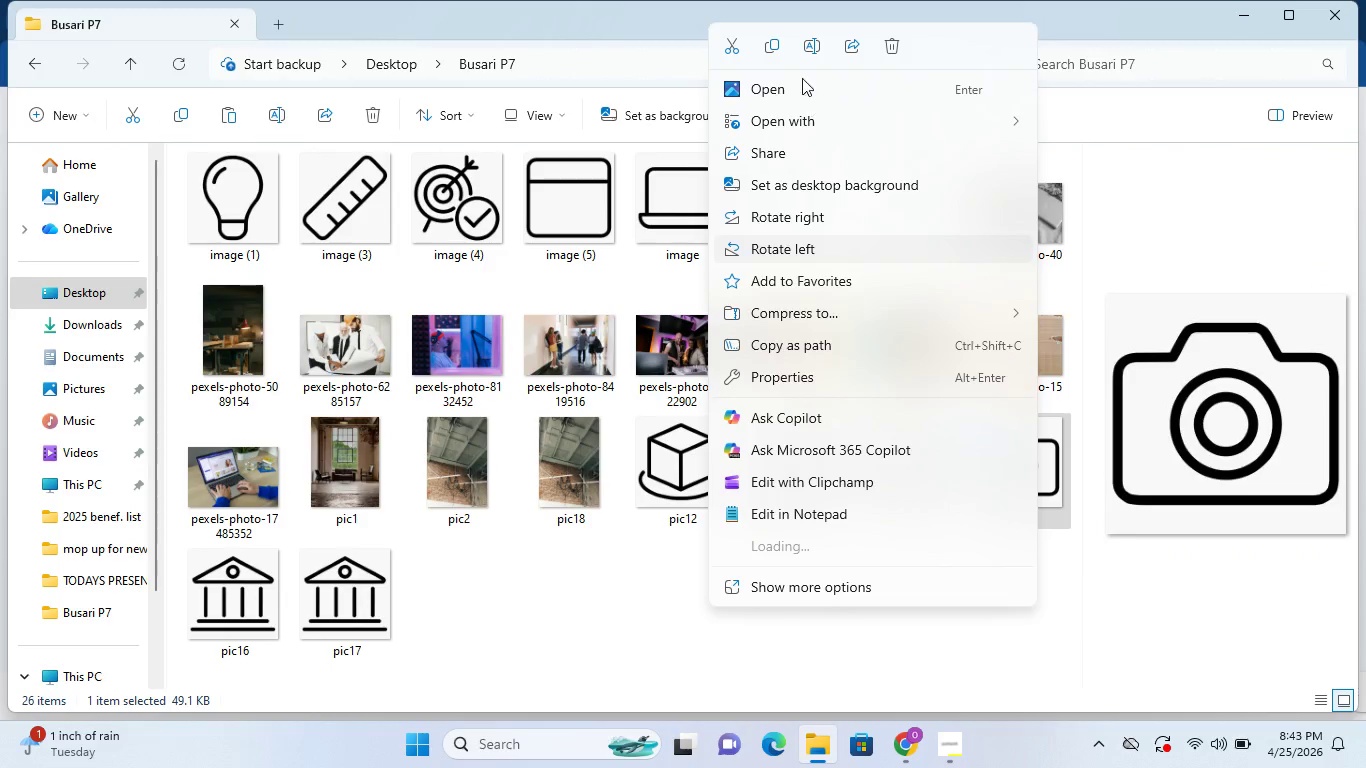 
left_click([777, 51])
 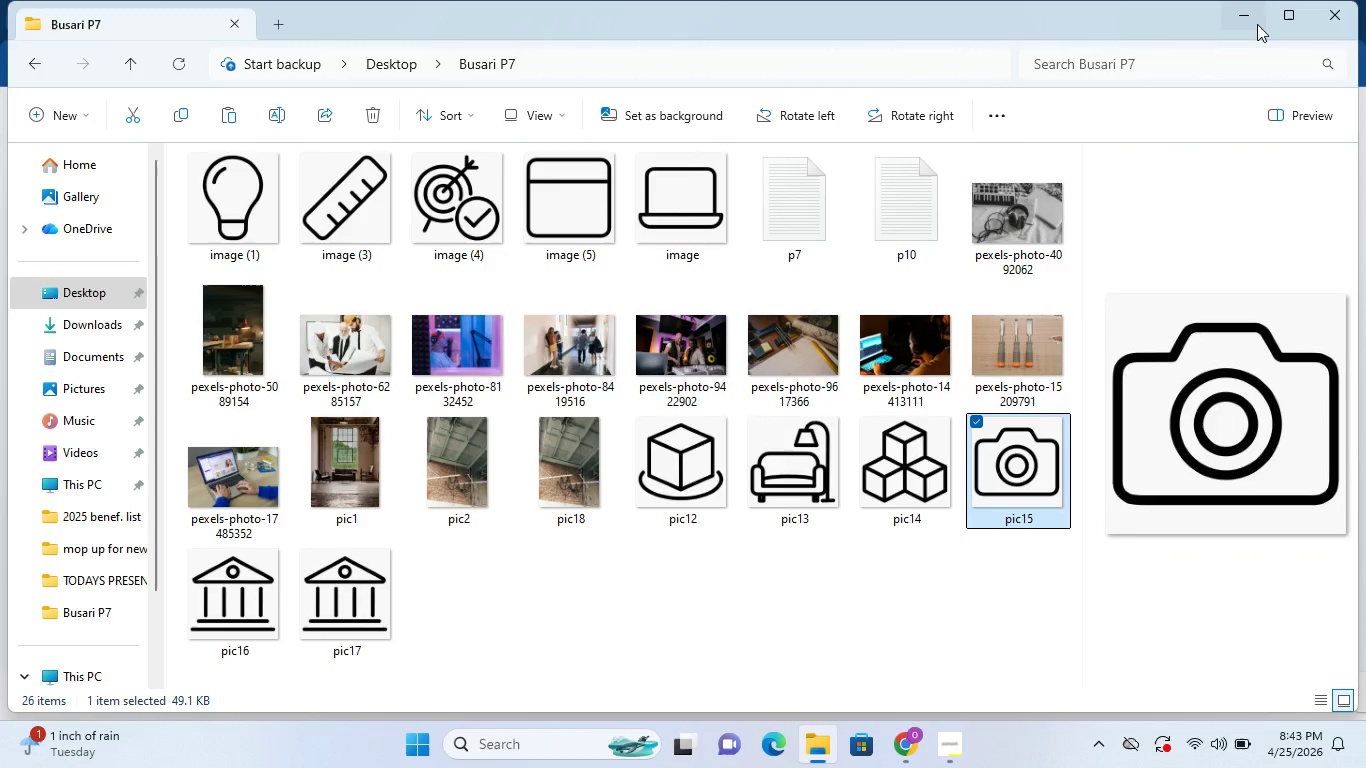 
left_click([1257, 24])
 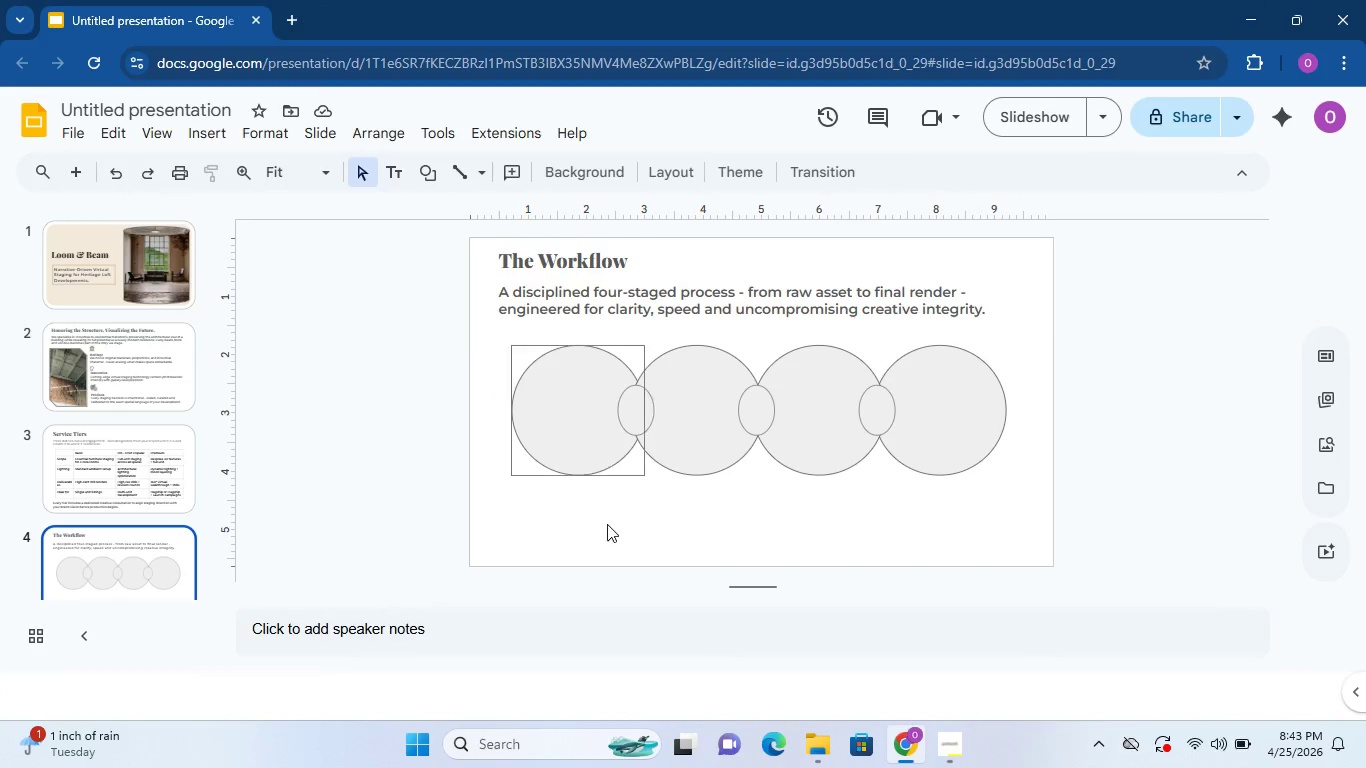 
right_click([607, 529])
 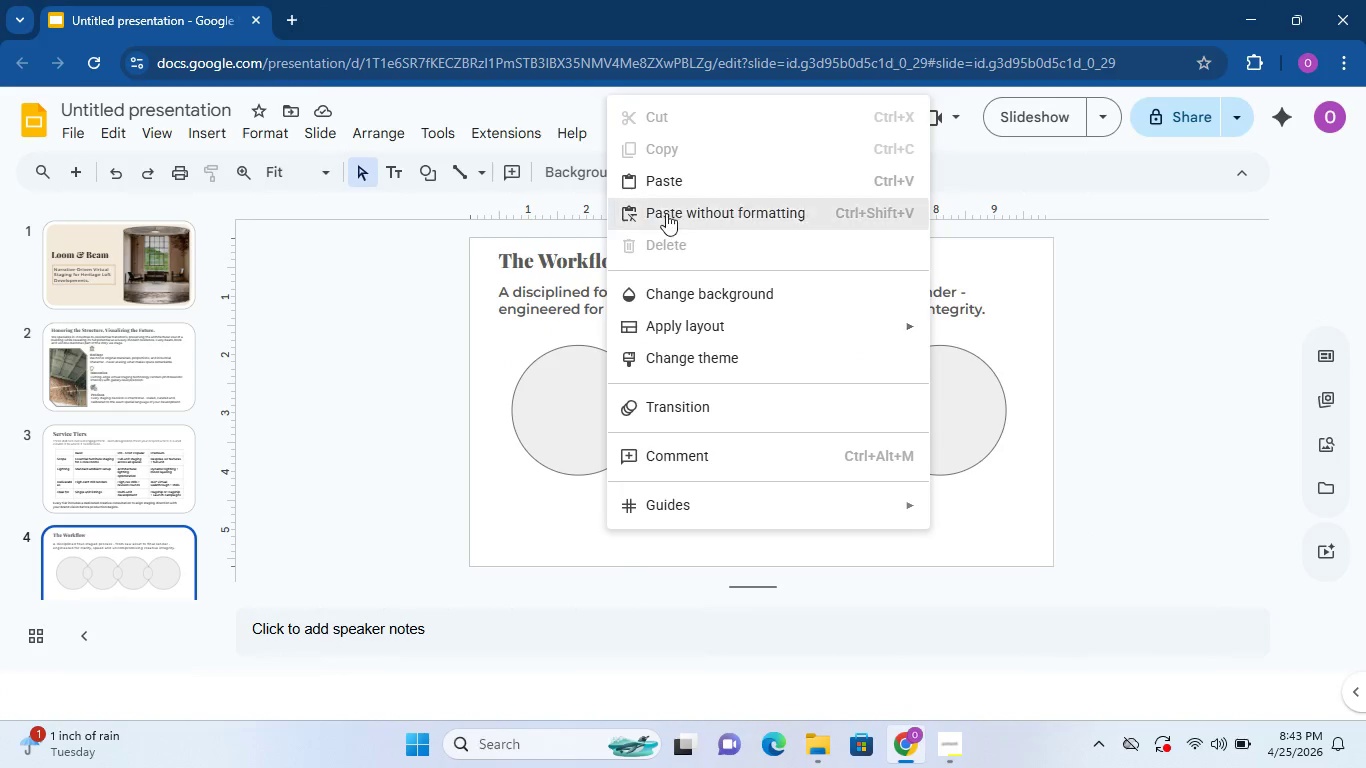 
left_click([674, 191])
 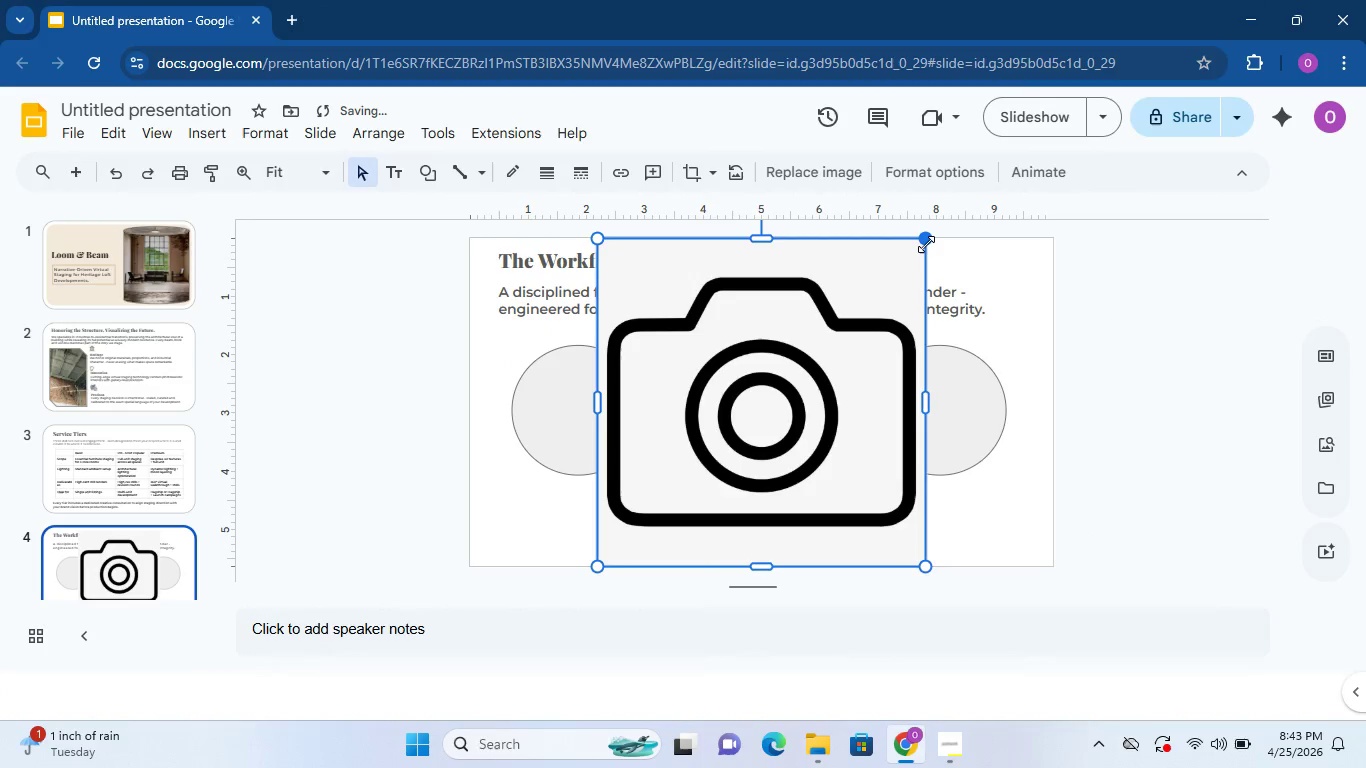 
left_click_drag(start_coordinate=[926, 244], to_coordinate=[702, 510])
 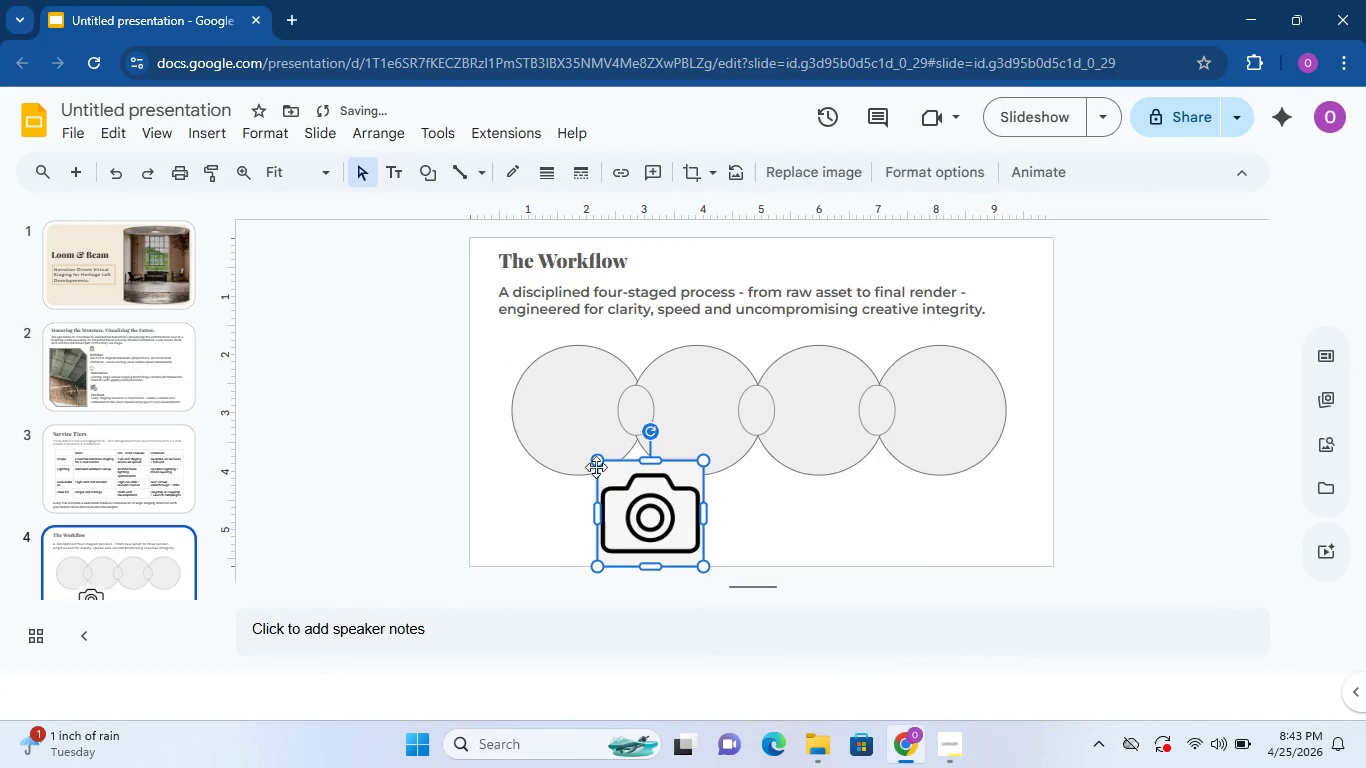 
left_click_drag(start_coordinate=[594, 462], to_coordinate=[649, 512])
 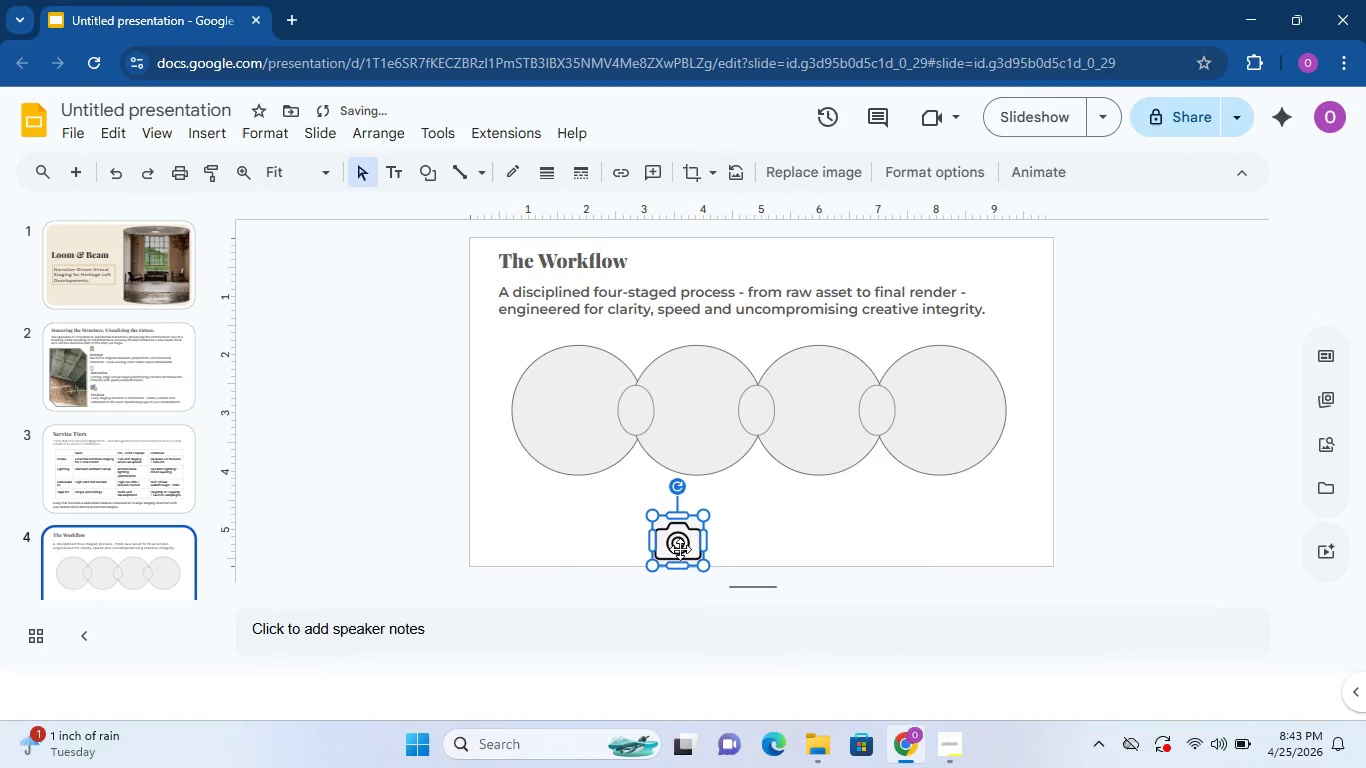 
left_click_drag(start_coordinate=[680, 549], to_coordinate=[578, 418])
 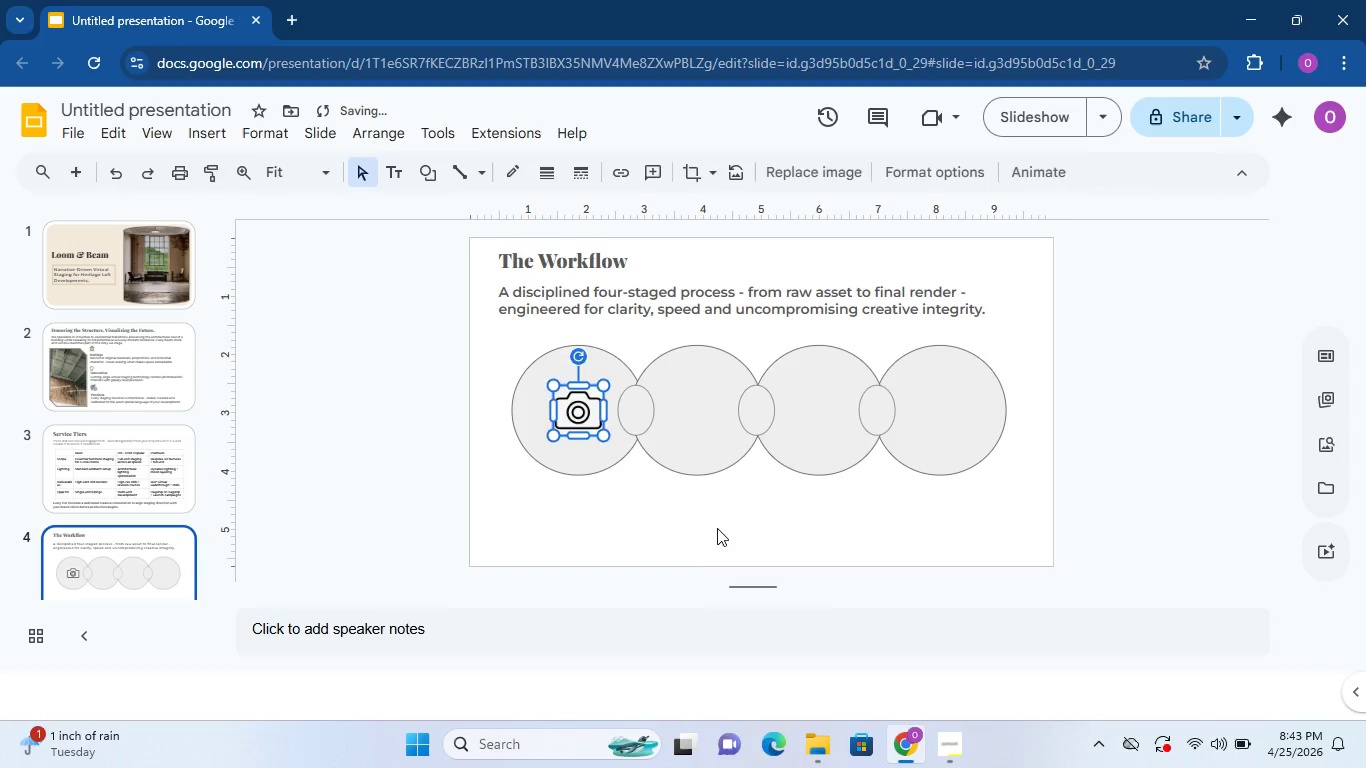 
left_click([717, 528])
 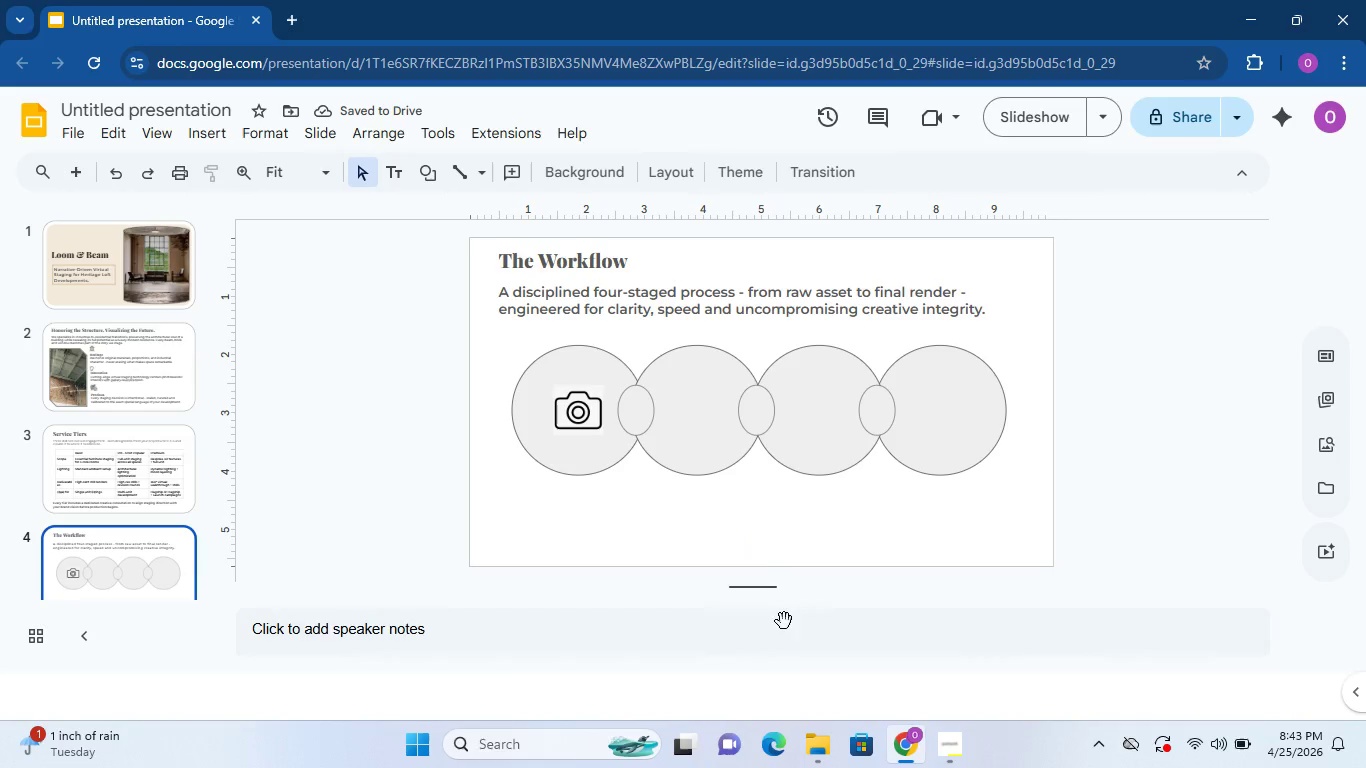 
left_click([816, 728])
 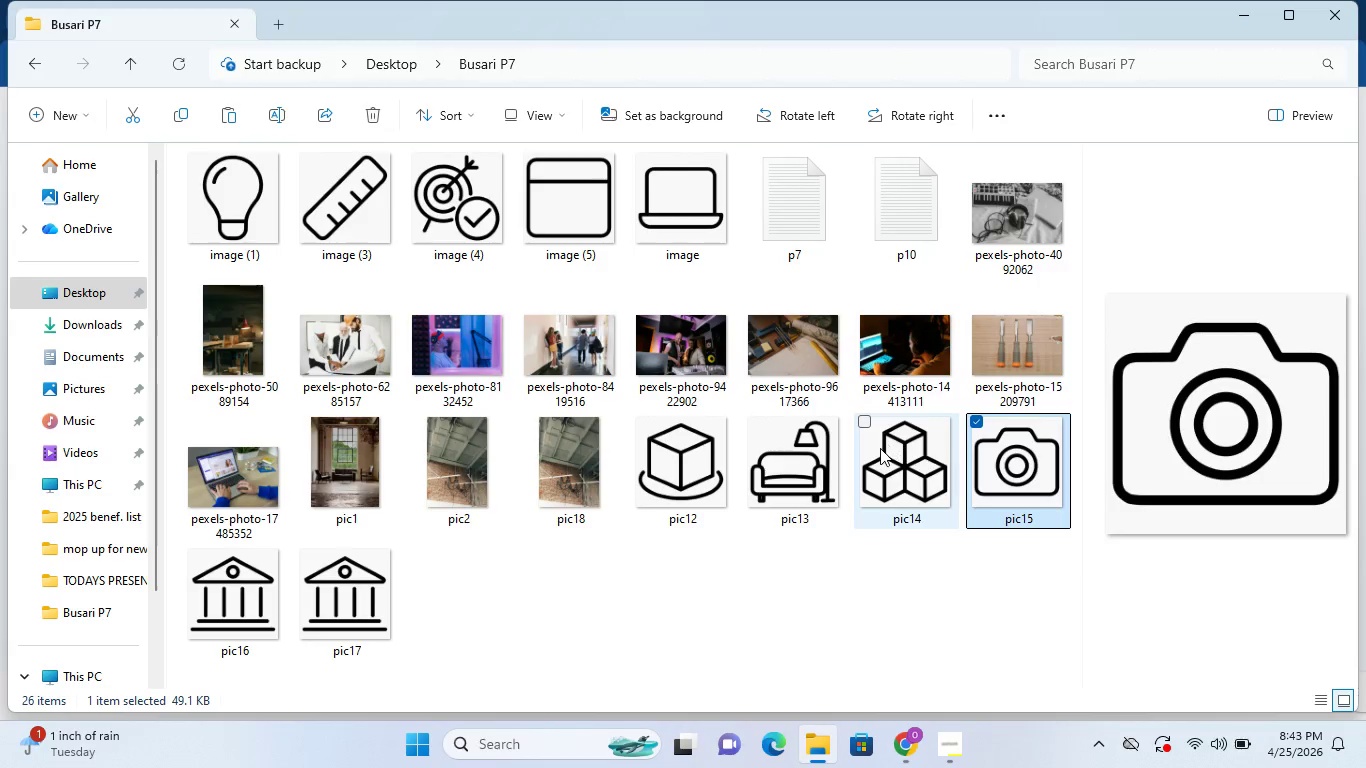 
left_click([890, 449])
 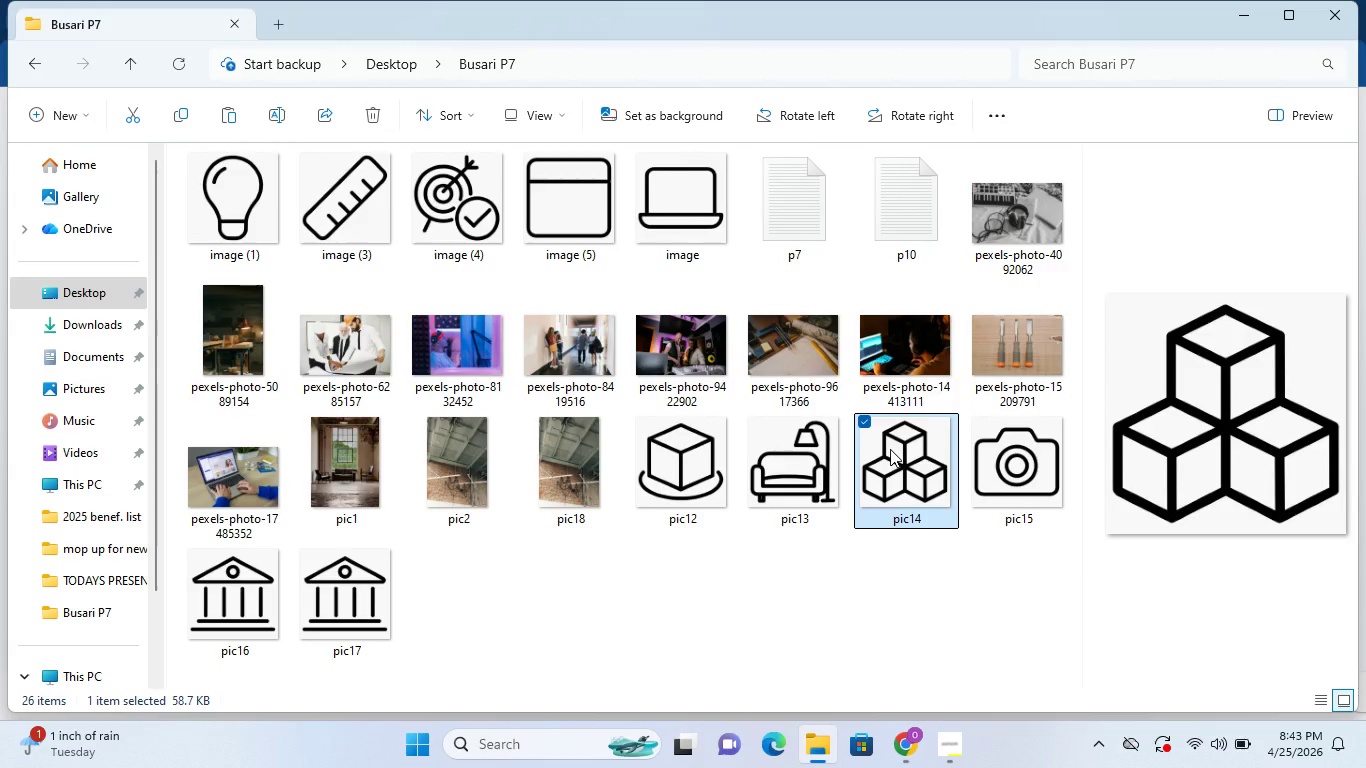 
right_click([890, 449])
 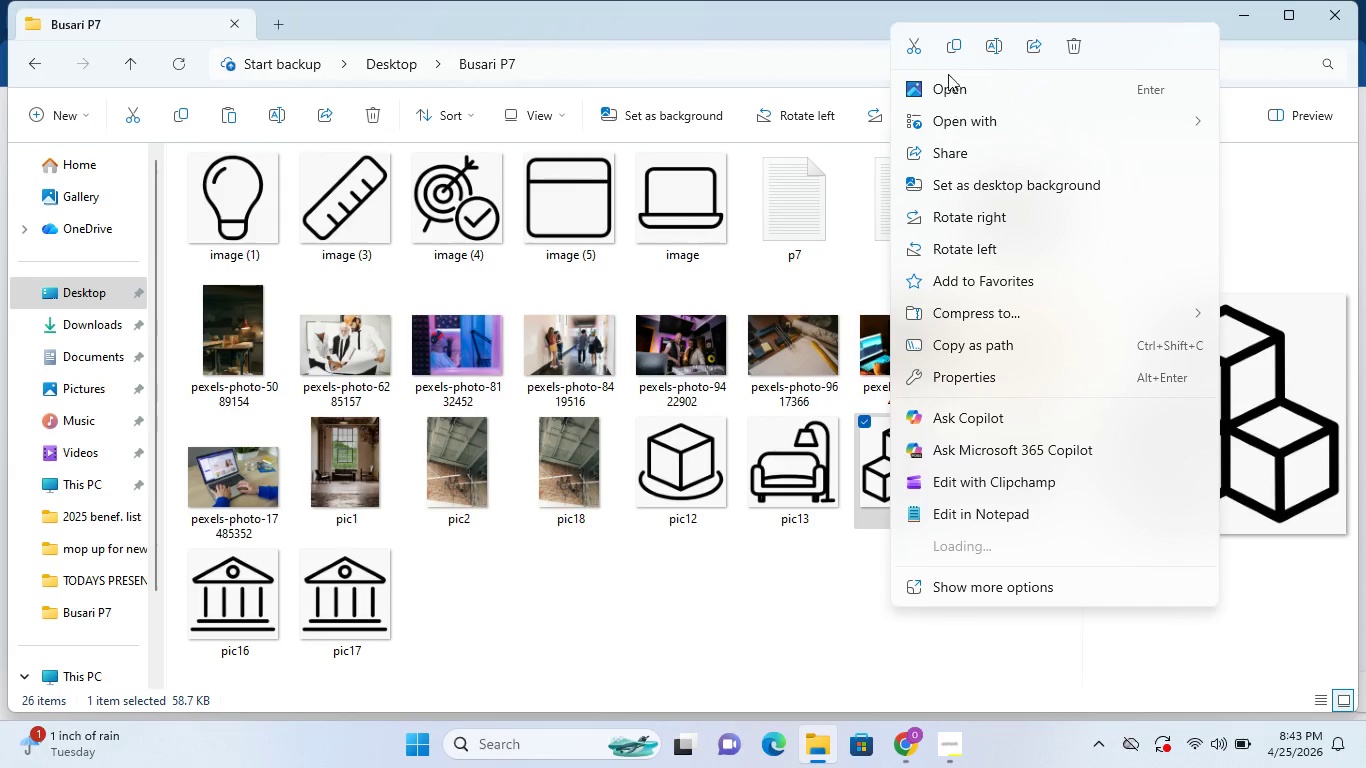 
left_click([946, 44])
 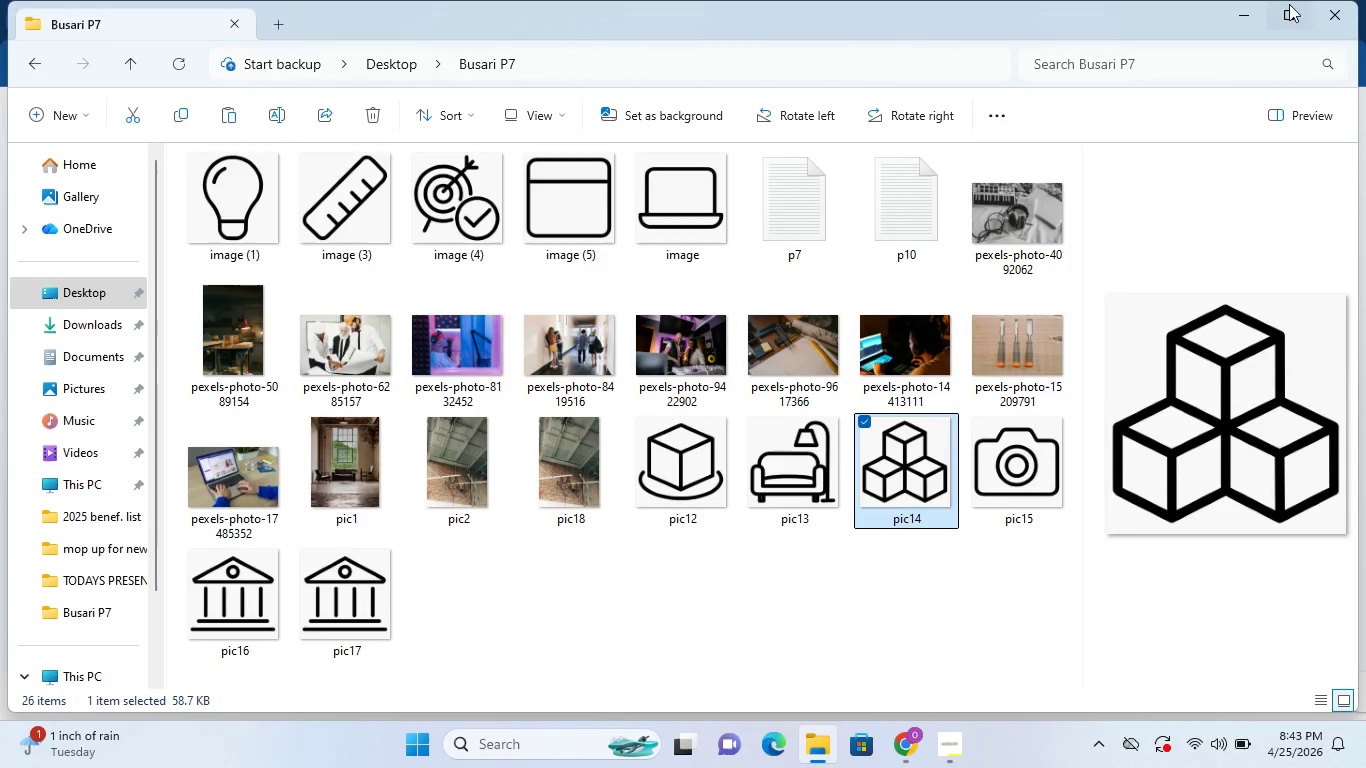 
left_click([1258, 15])
 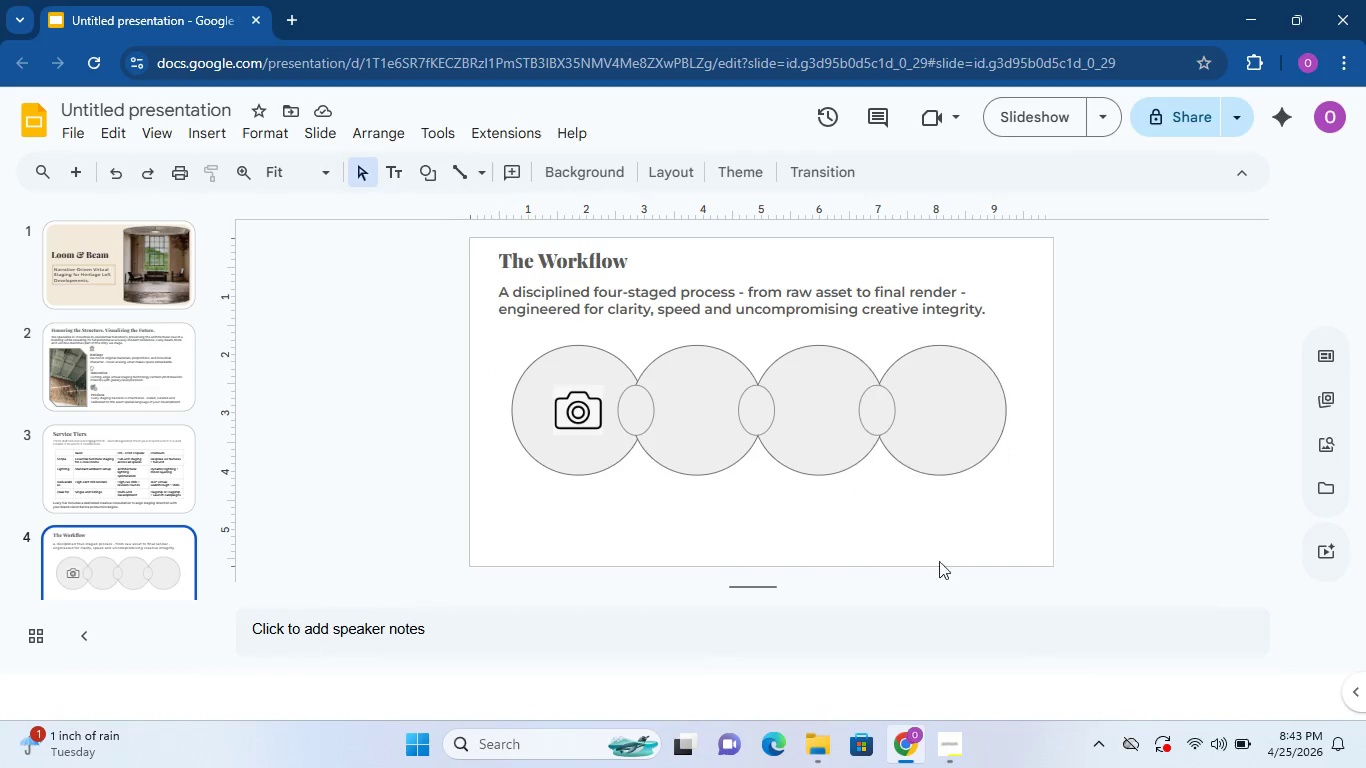 
right_click([933, 527])
 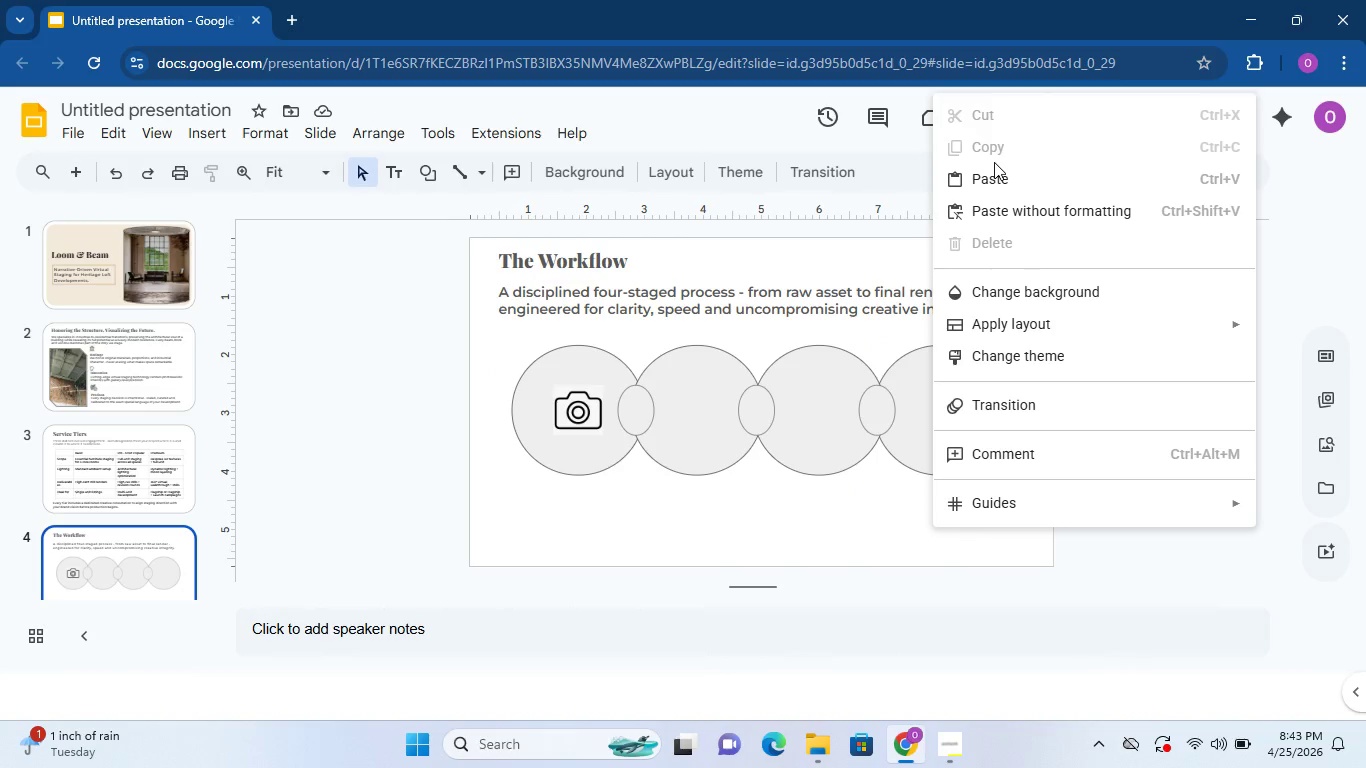 
double_click([990, 175])
 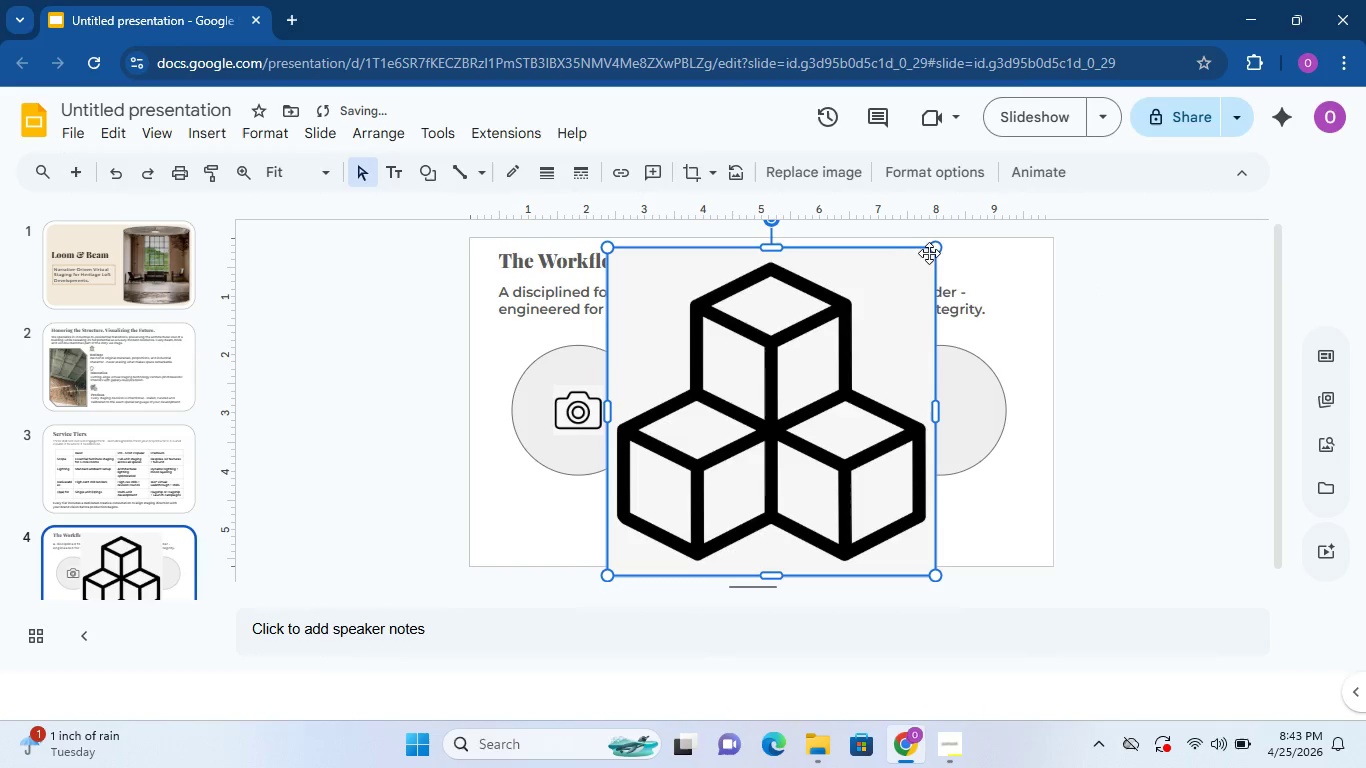 
left_click_drag(start_coordinate=[933, 247], to_coordinate=[664, 547])
 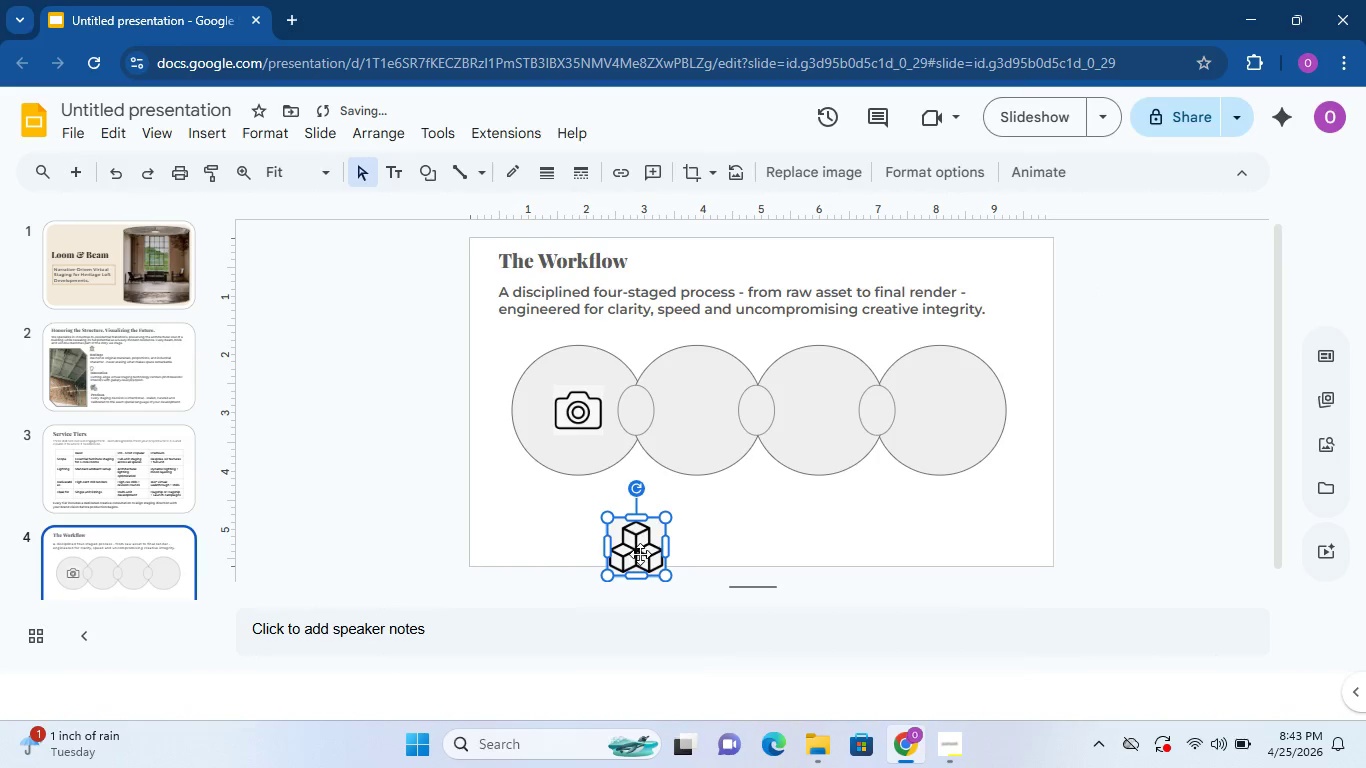 
left_click_drag(start_coordinate=[640, 554], to_coordinate=[706, 416])
 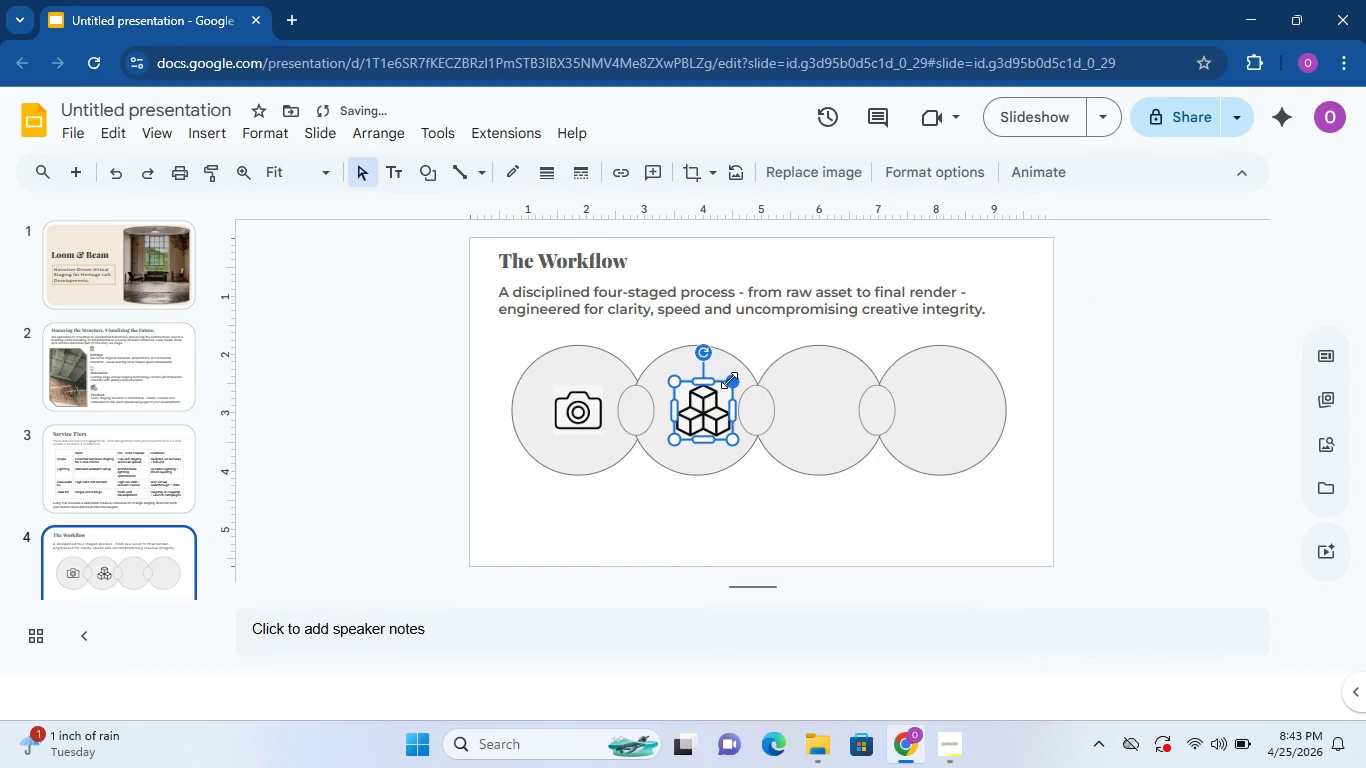 
left_click_drag(start_coordinate=[729, 380], to_coordinate=[722, 383])
 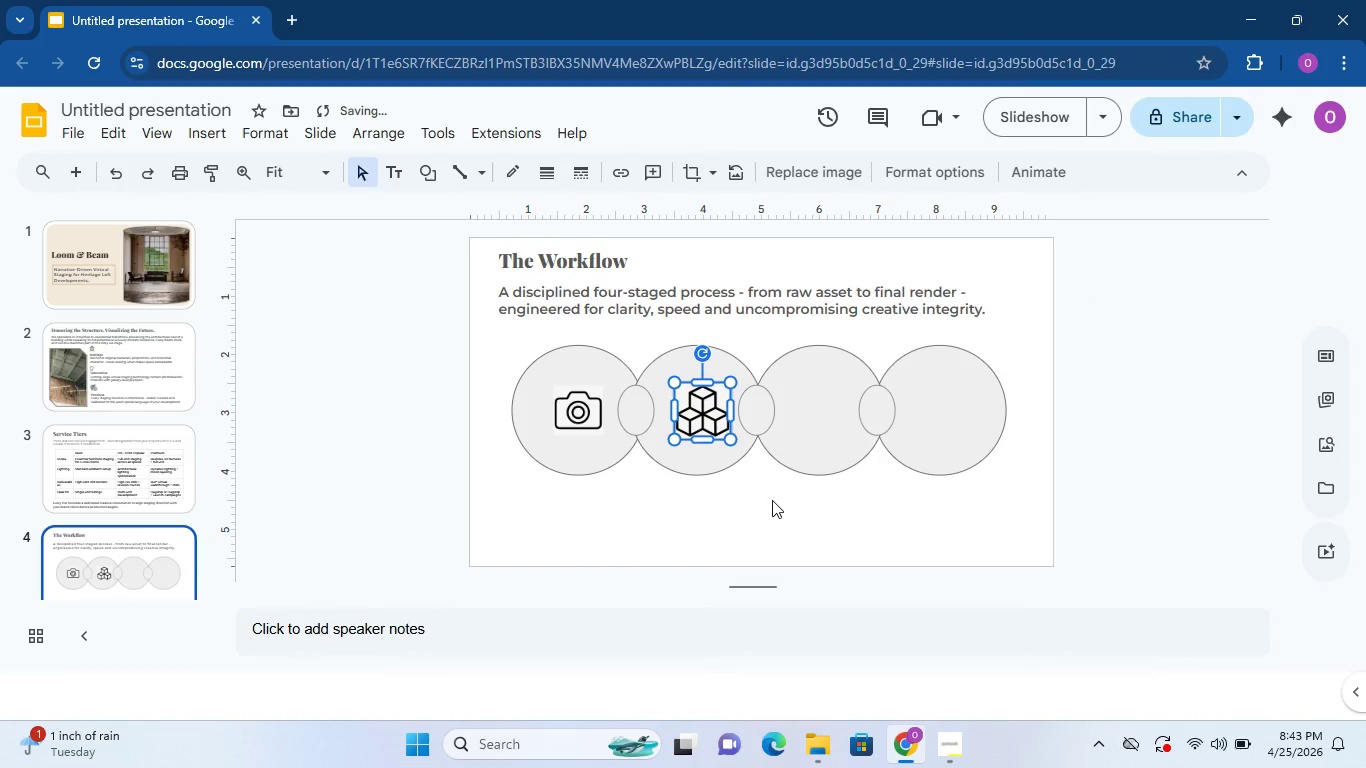 
left_click([772, 504])
 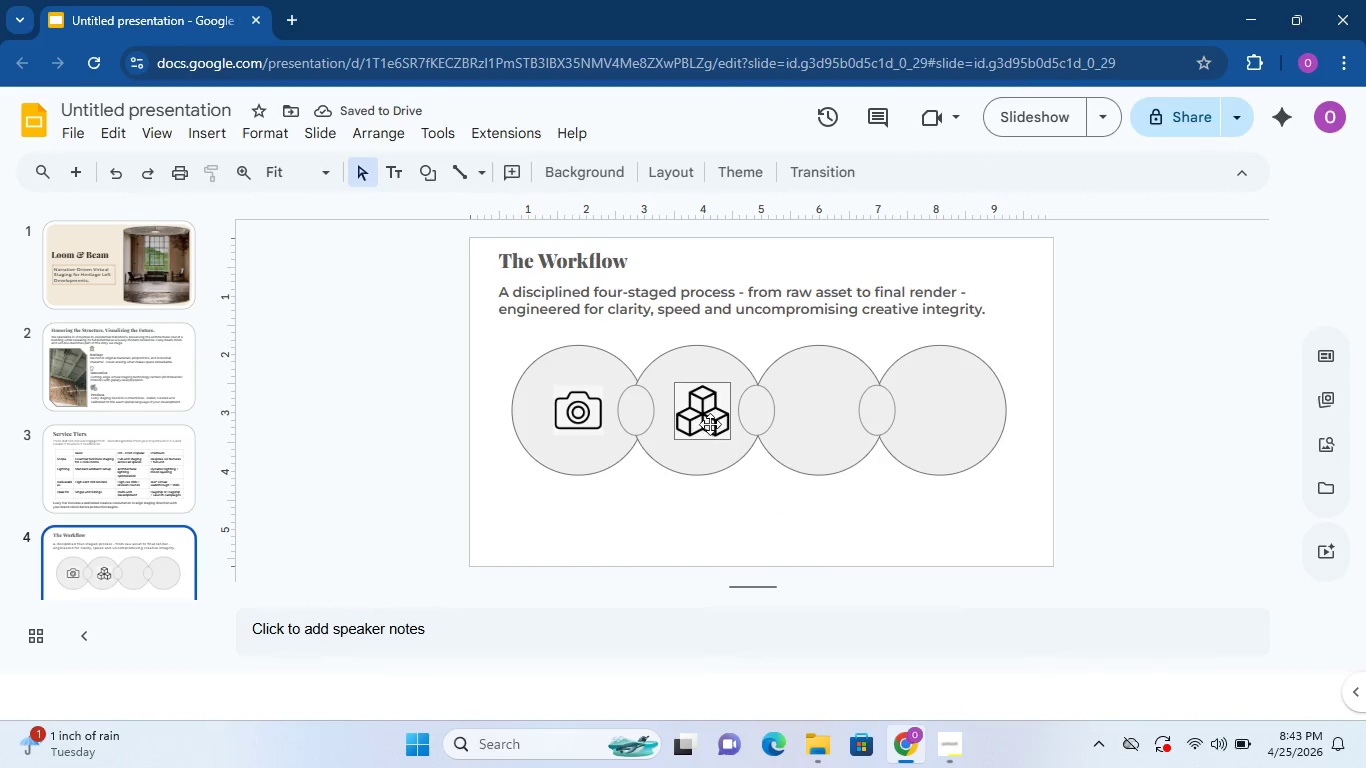 
left_click_drag(start_coordinate=[709, 420], to_coordinate=[702, 418])
 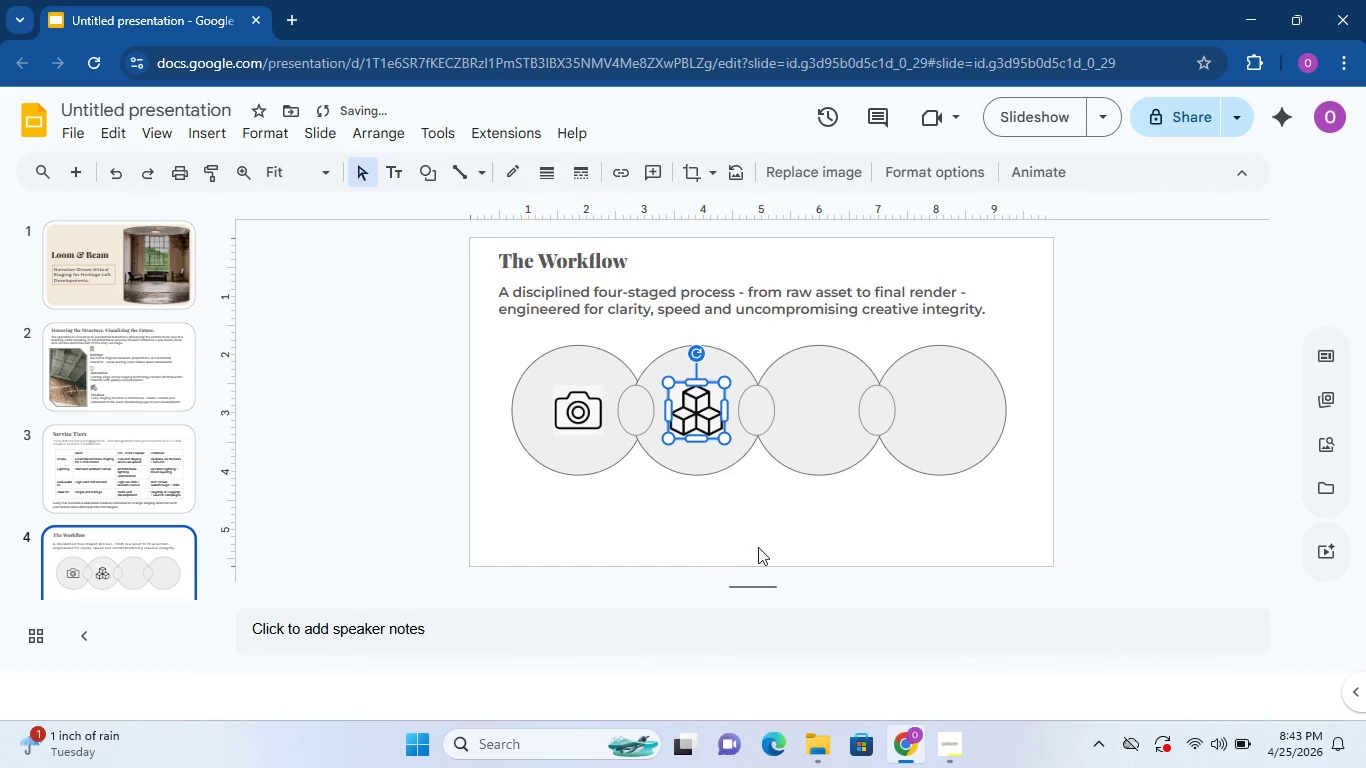 
left_click([767, 551])
 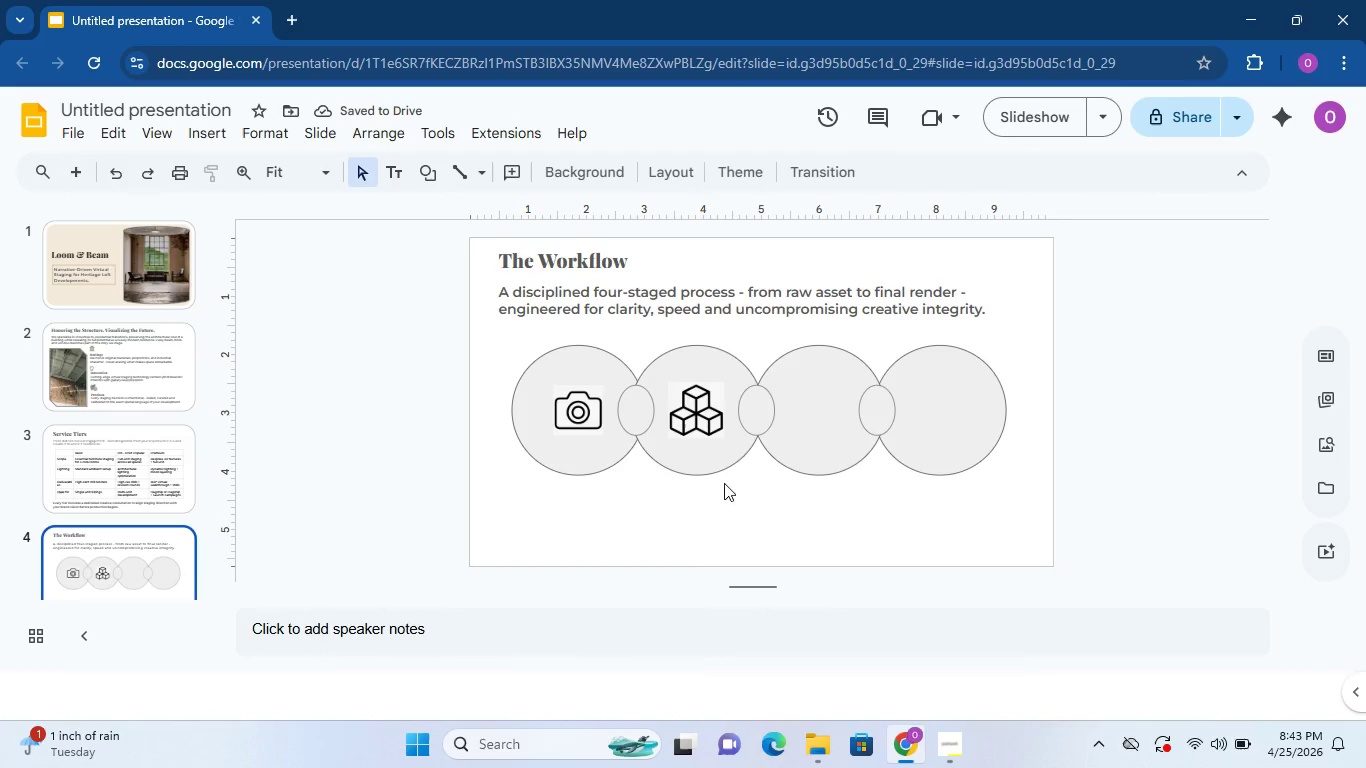 
left_click([696, 424])
 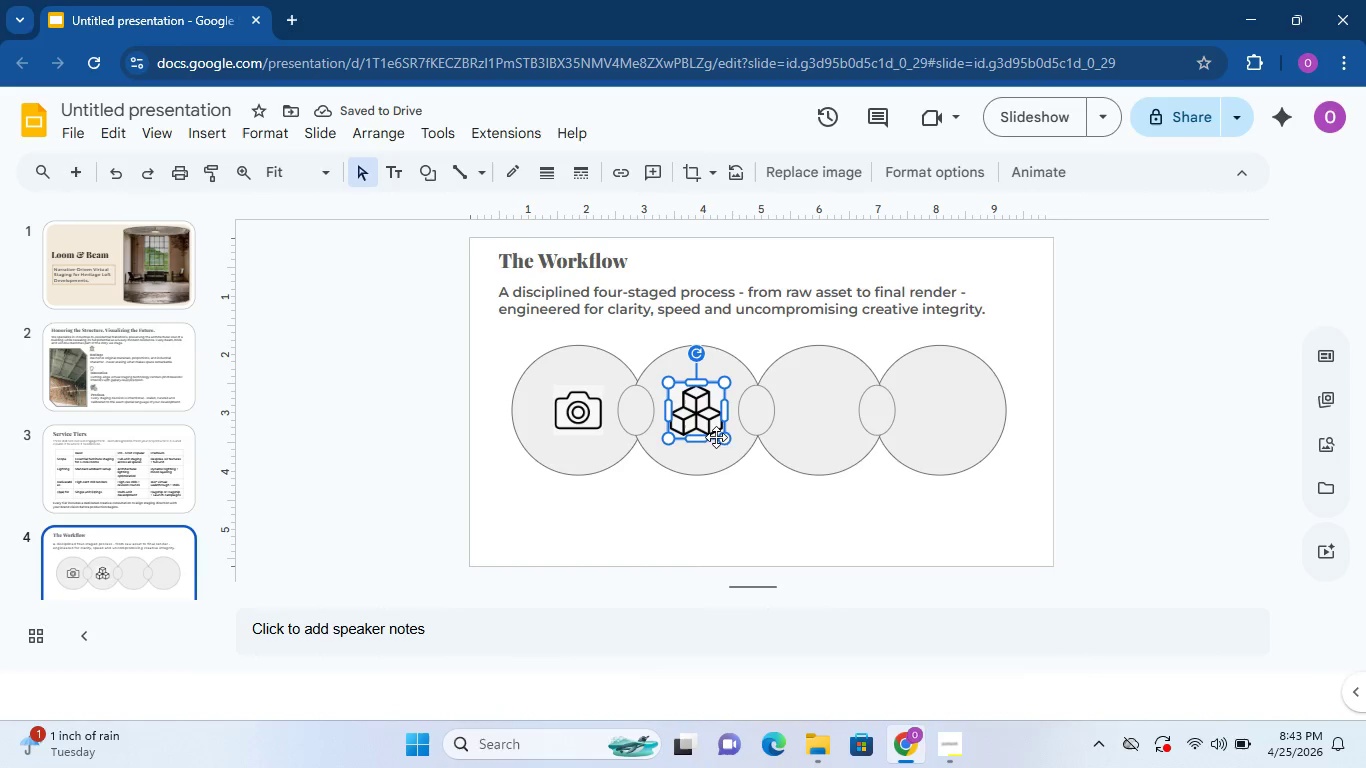 
left_click_drag(start_coordinate=[722, 439], to_coordinate=[720, 431])
 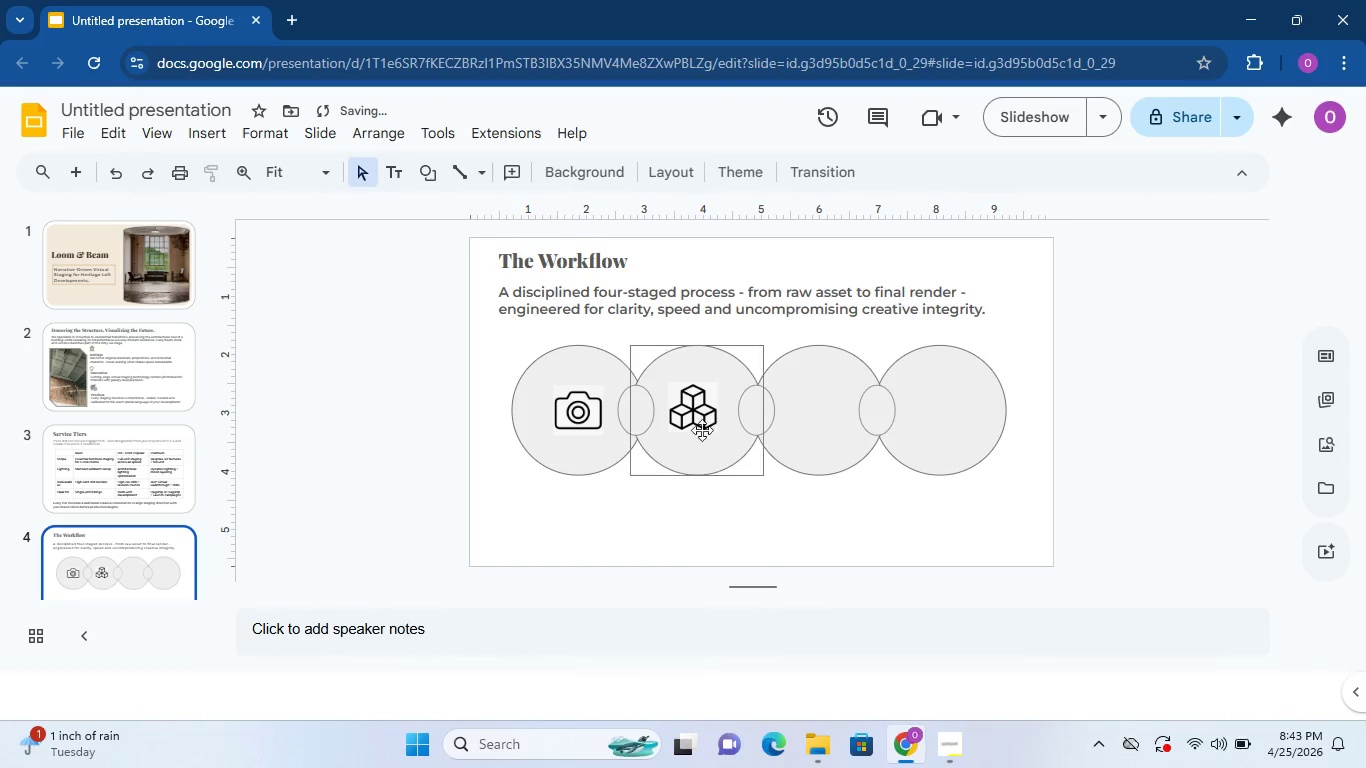 
left_click_drag(start_coordinate=[698, 416], to_coordinate=[706, 415])
 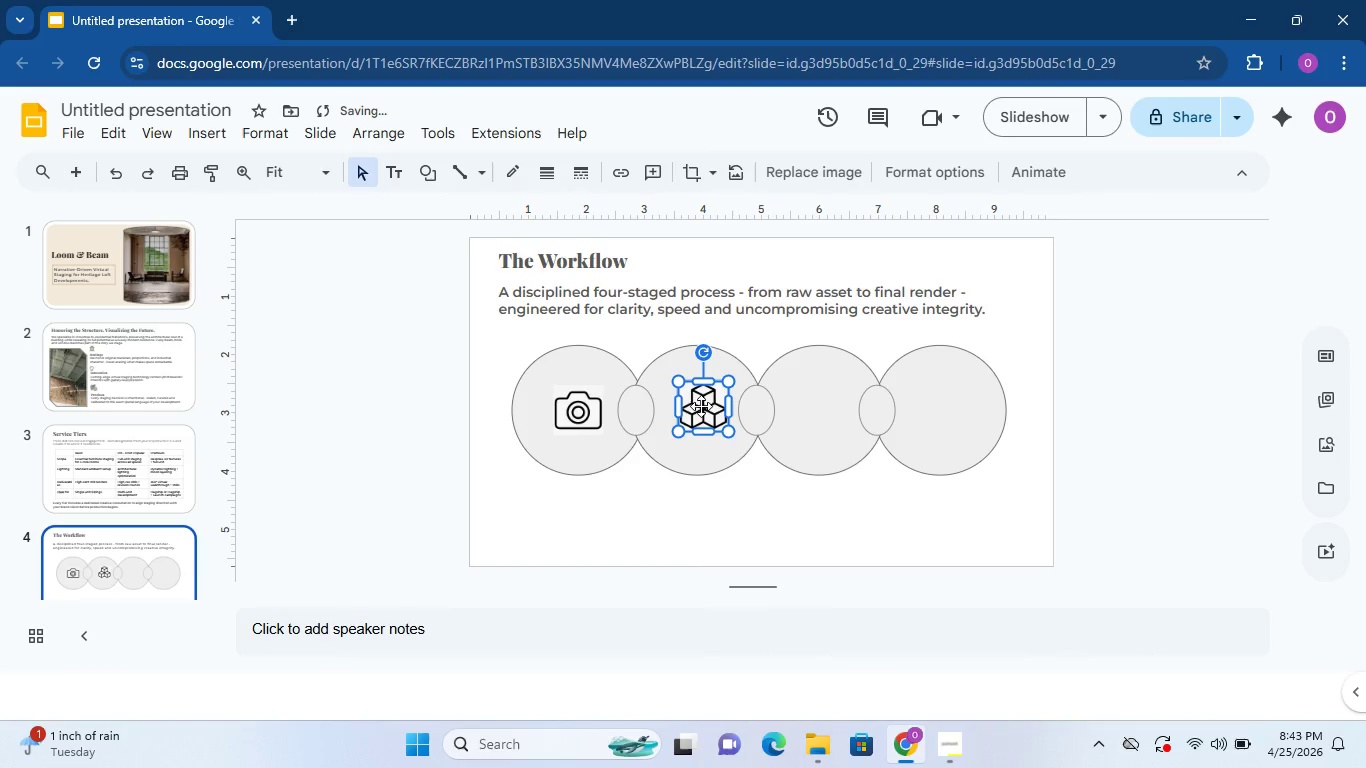 
left_click_drag(start_coordinate=[709, 406], to_coordinate=[704, 404])
 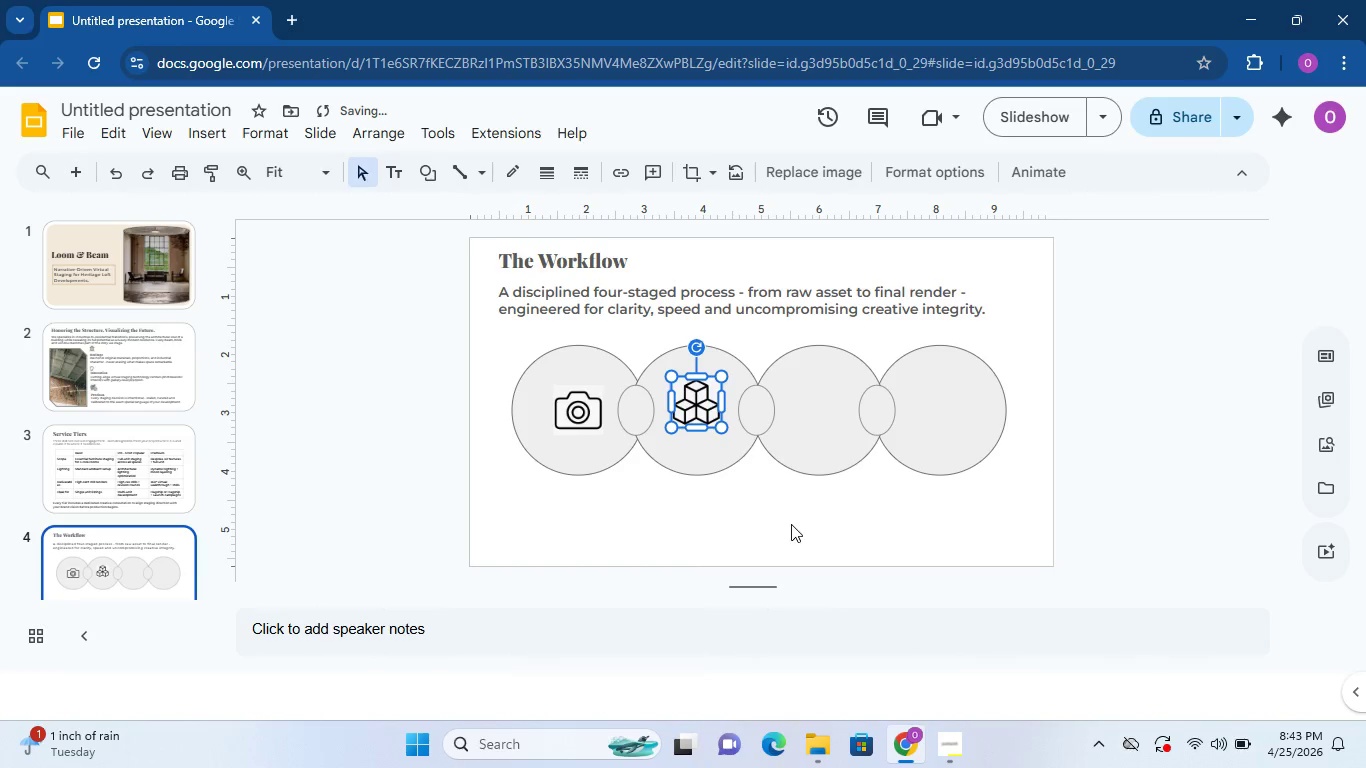 
left_click([796, 522])
 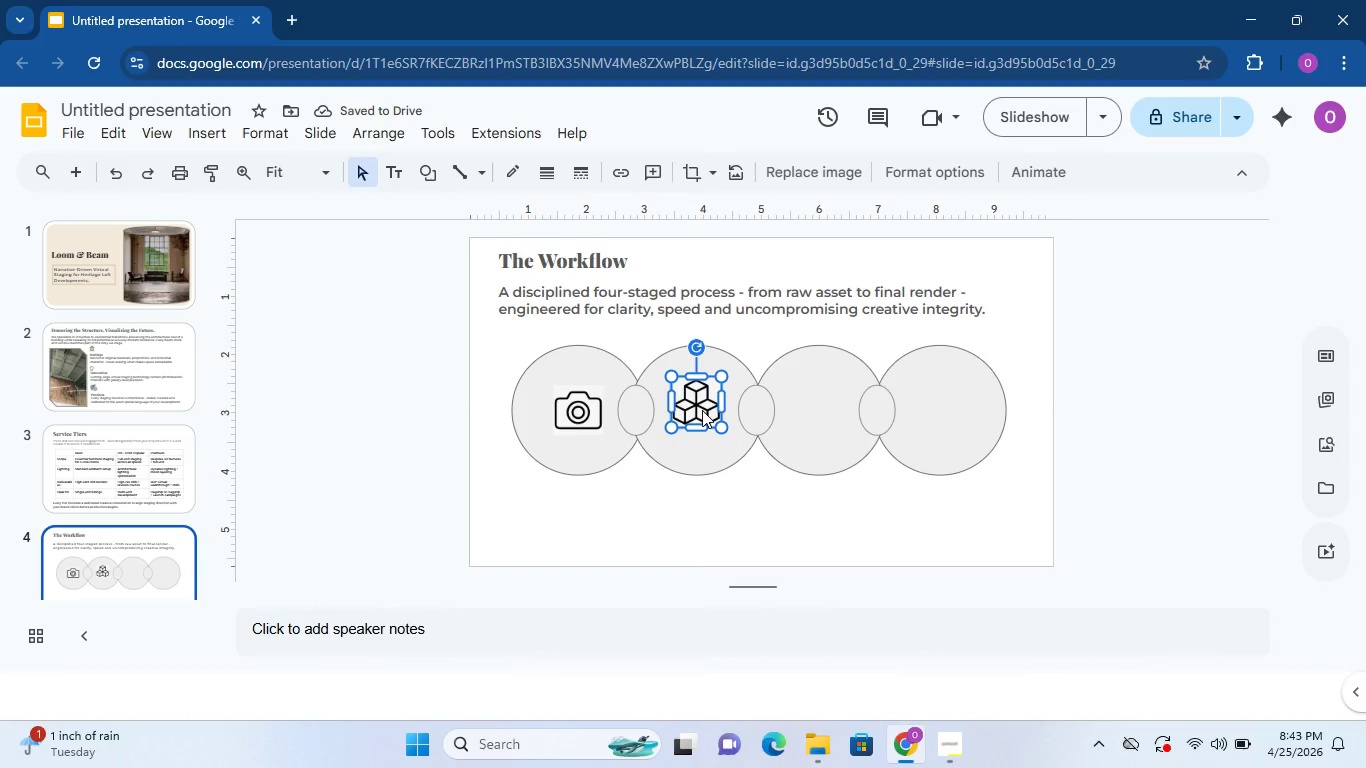 
left_click([767, 494])
 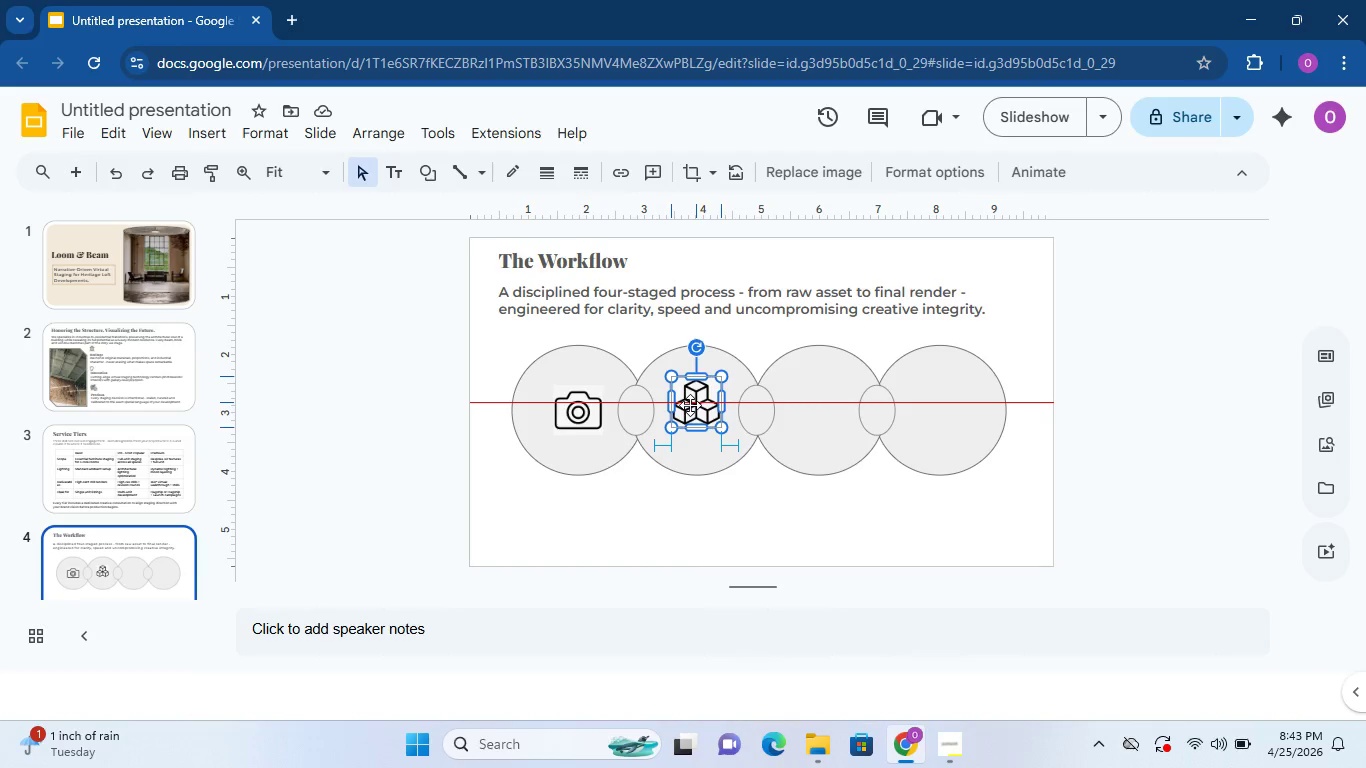 
wait(11.89)
 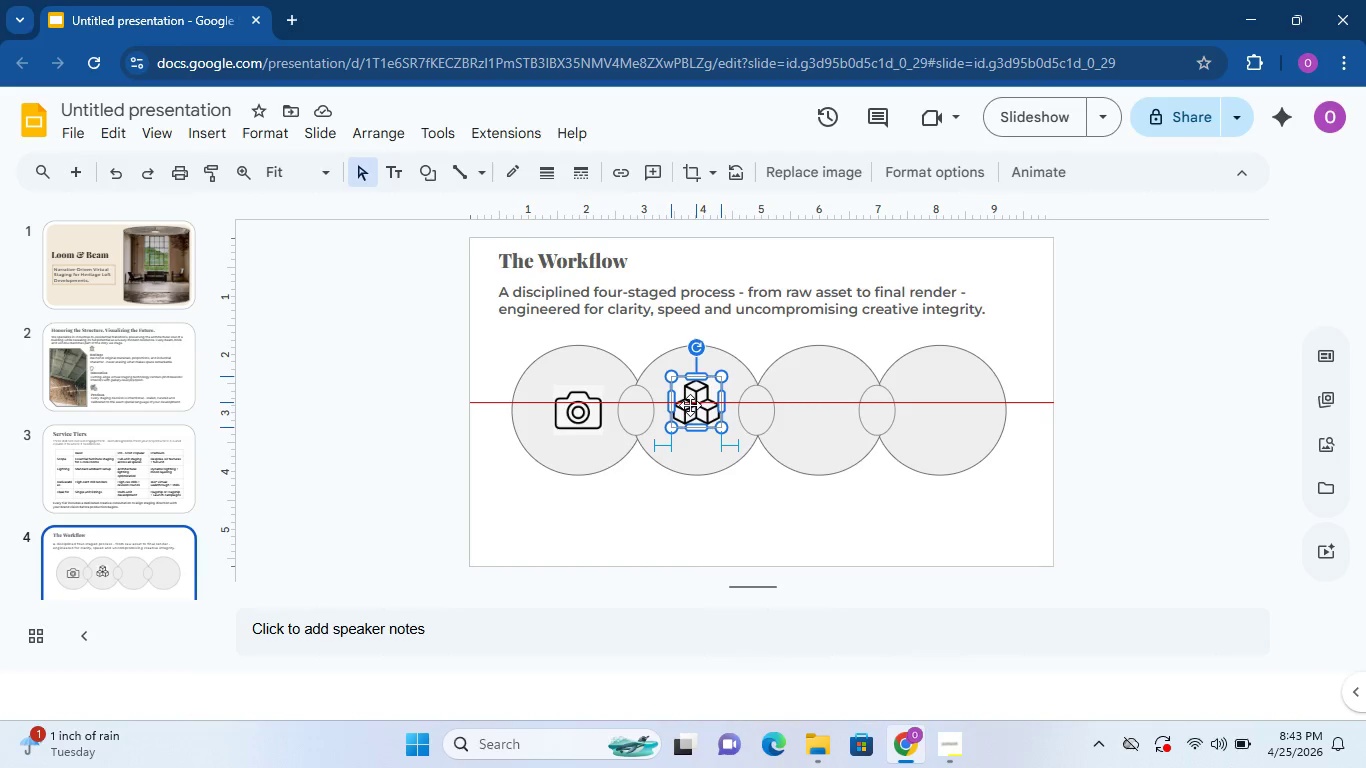 
left_click([775, 522])
 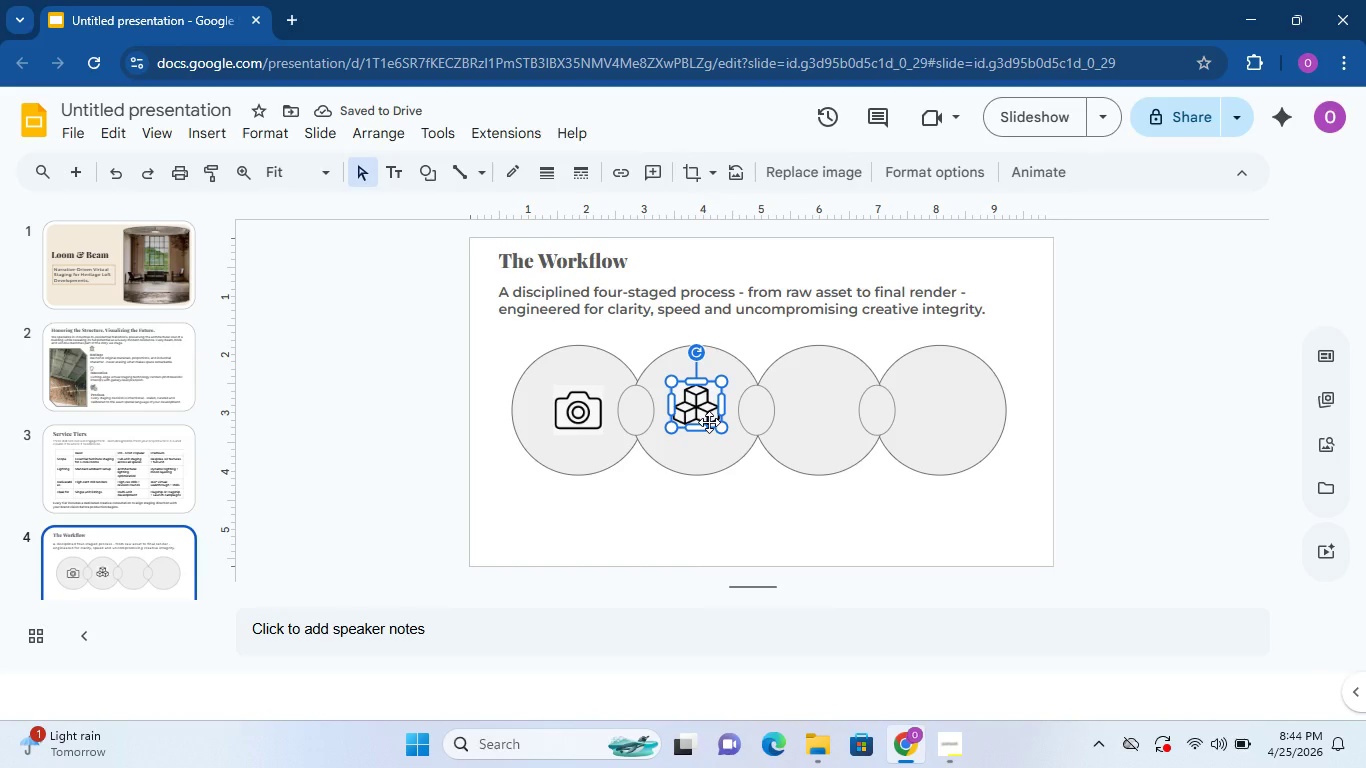 
left_click([759, 492])
 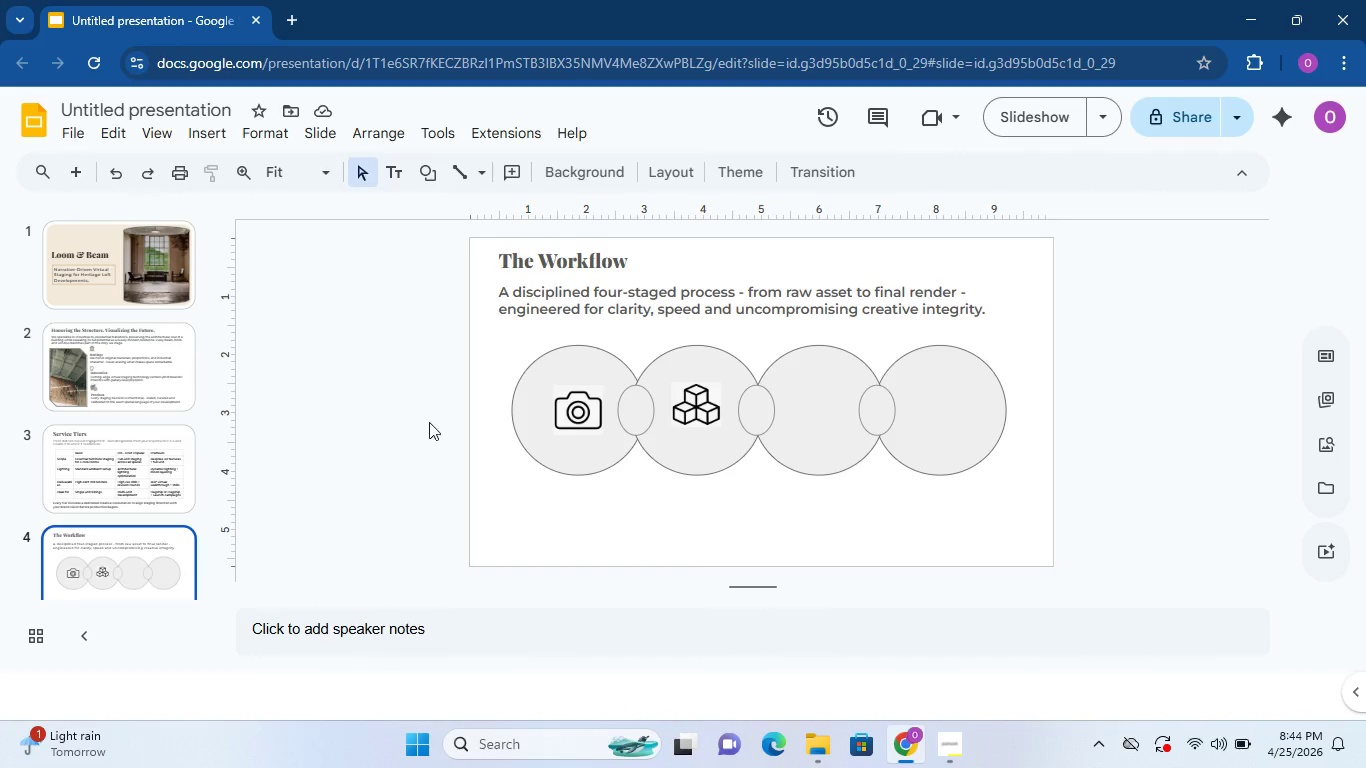 
left_click([811, 742])
 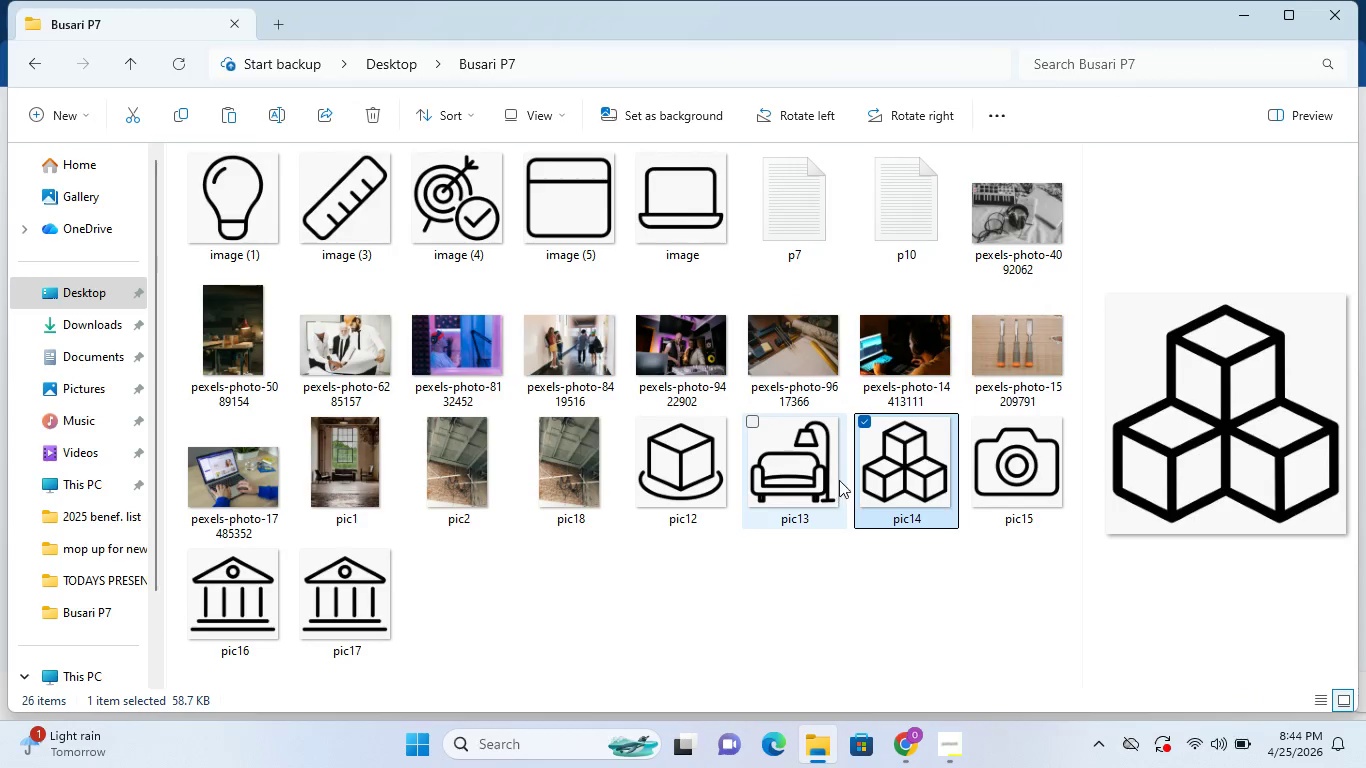 
left_click([819, 468])
 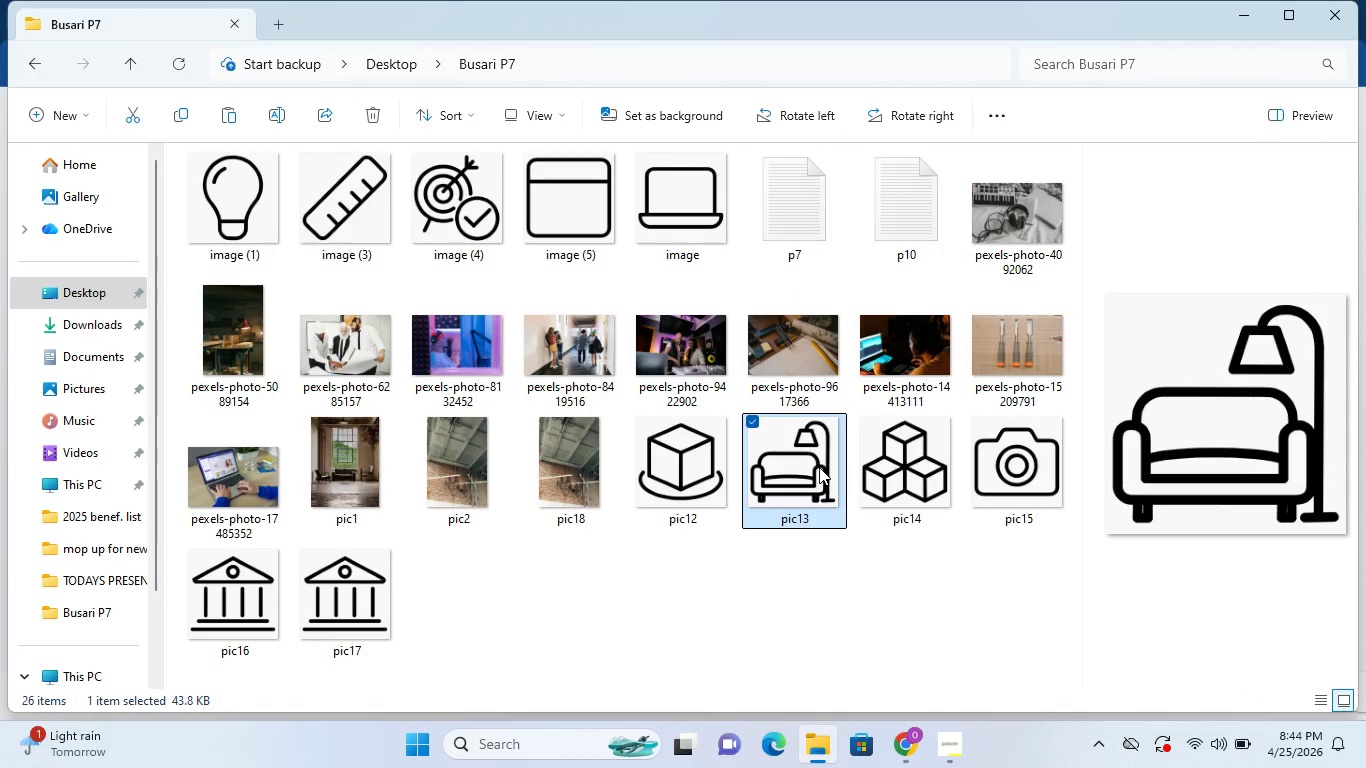 
right_click([819, 467])
 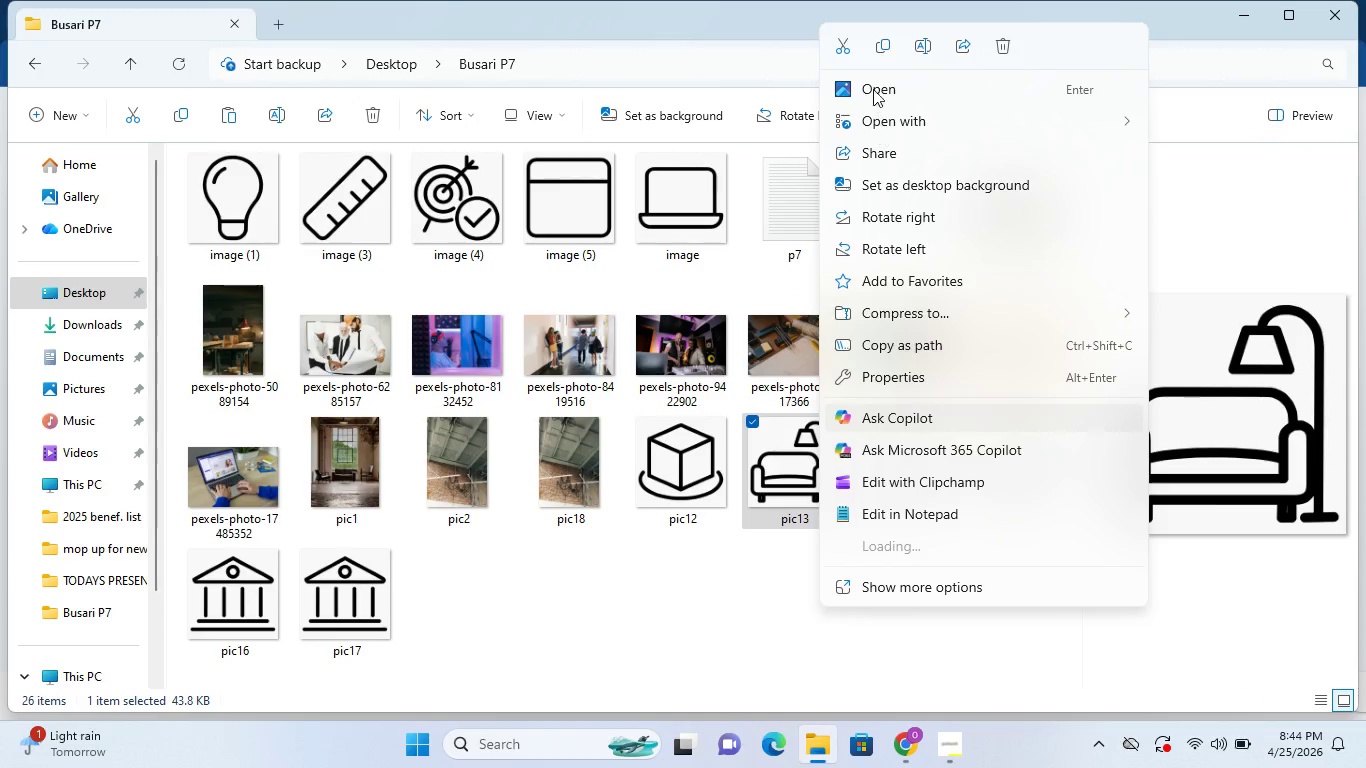 
left_click([876, 47])
 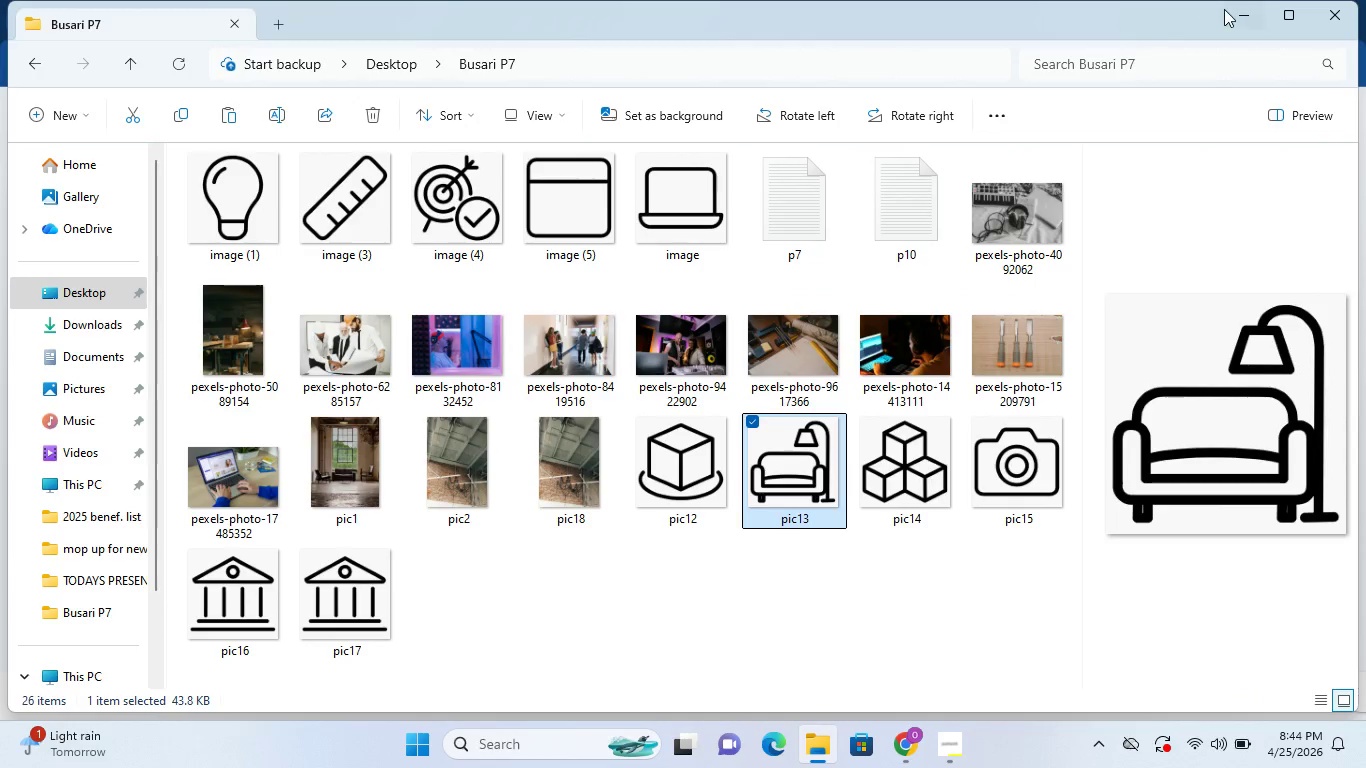 
left_click([1224, 9])
 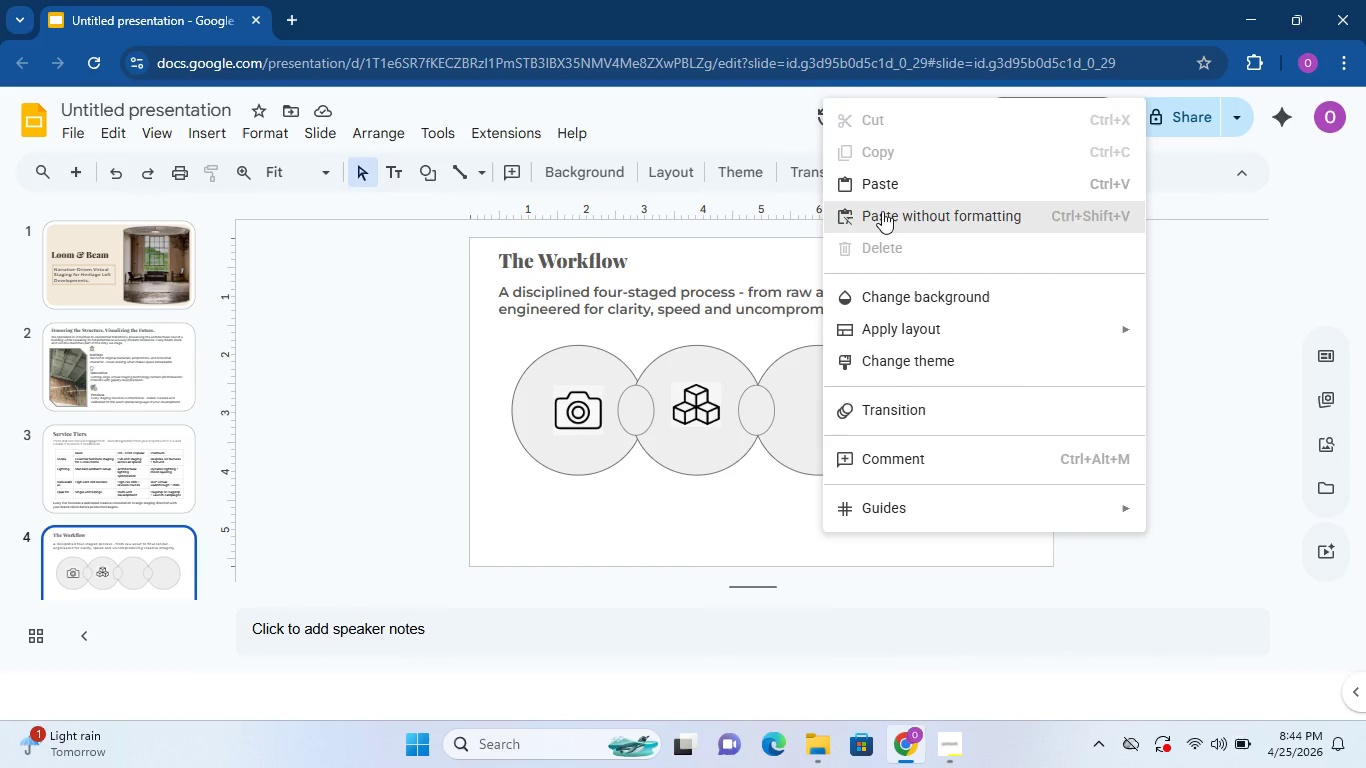 
left_click([886, 189])
 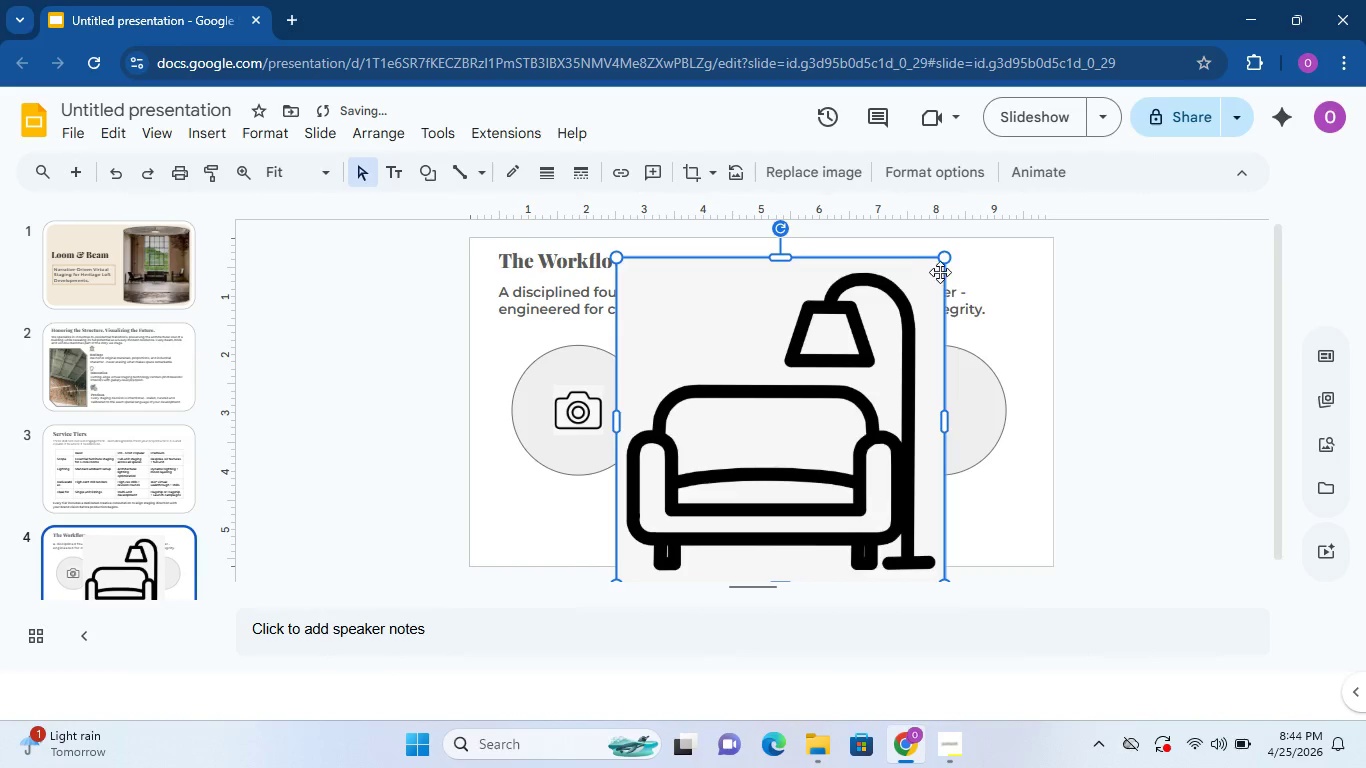 
left_click_drag(start_coordinate=[947, 260], to_coordinate=[655, 553])
 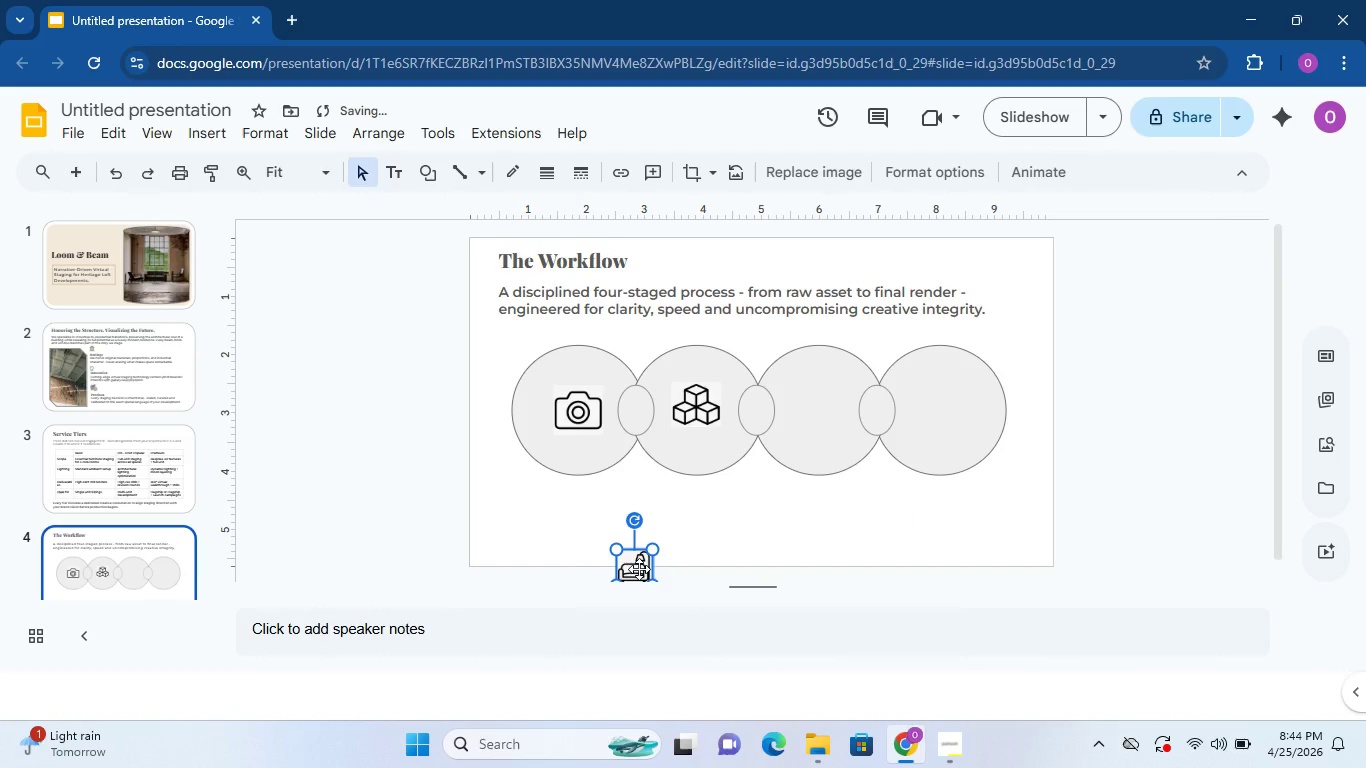 
left_click_drag(start_coordinate=[639, 569], to_coordinate=[763, 489])
 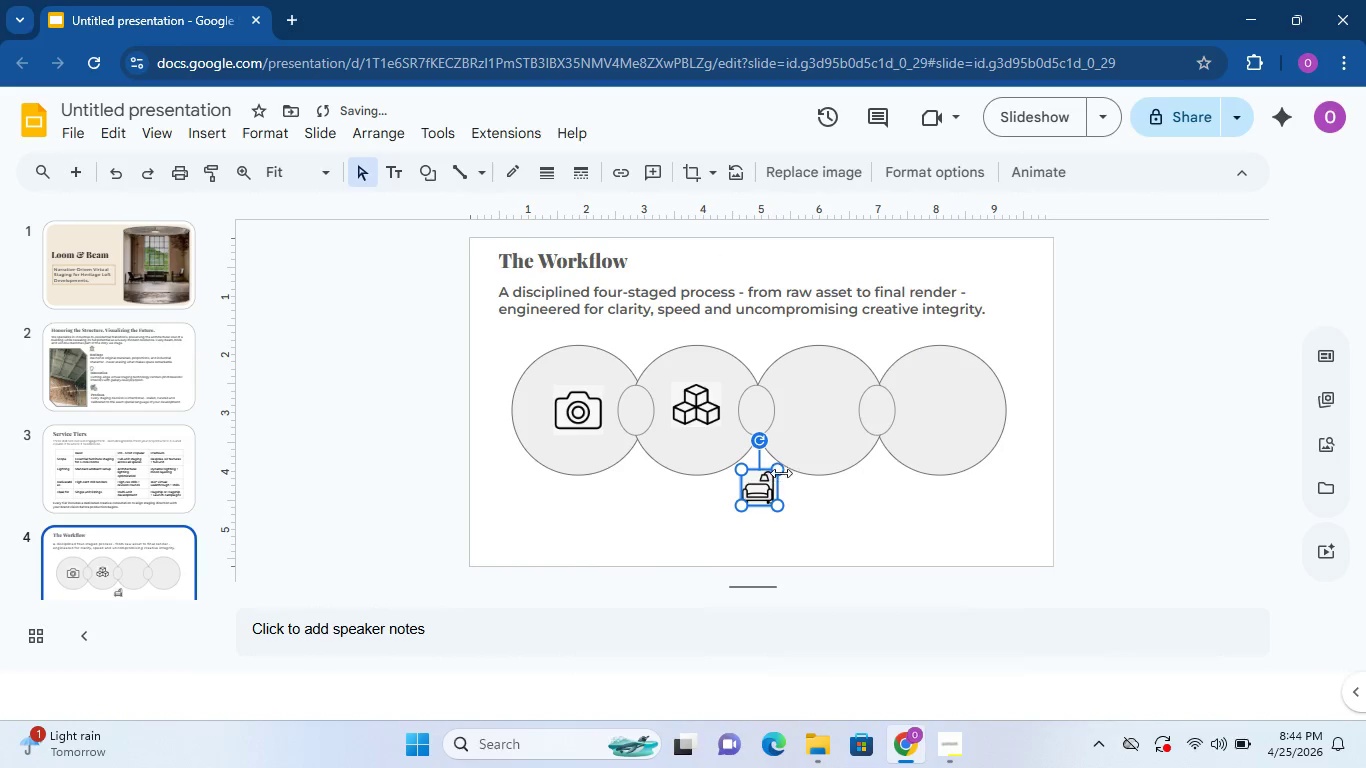 
left_click_drag(start_coordinate=[781, 473], to_coordinate=[790, 468])
 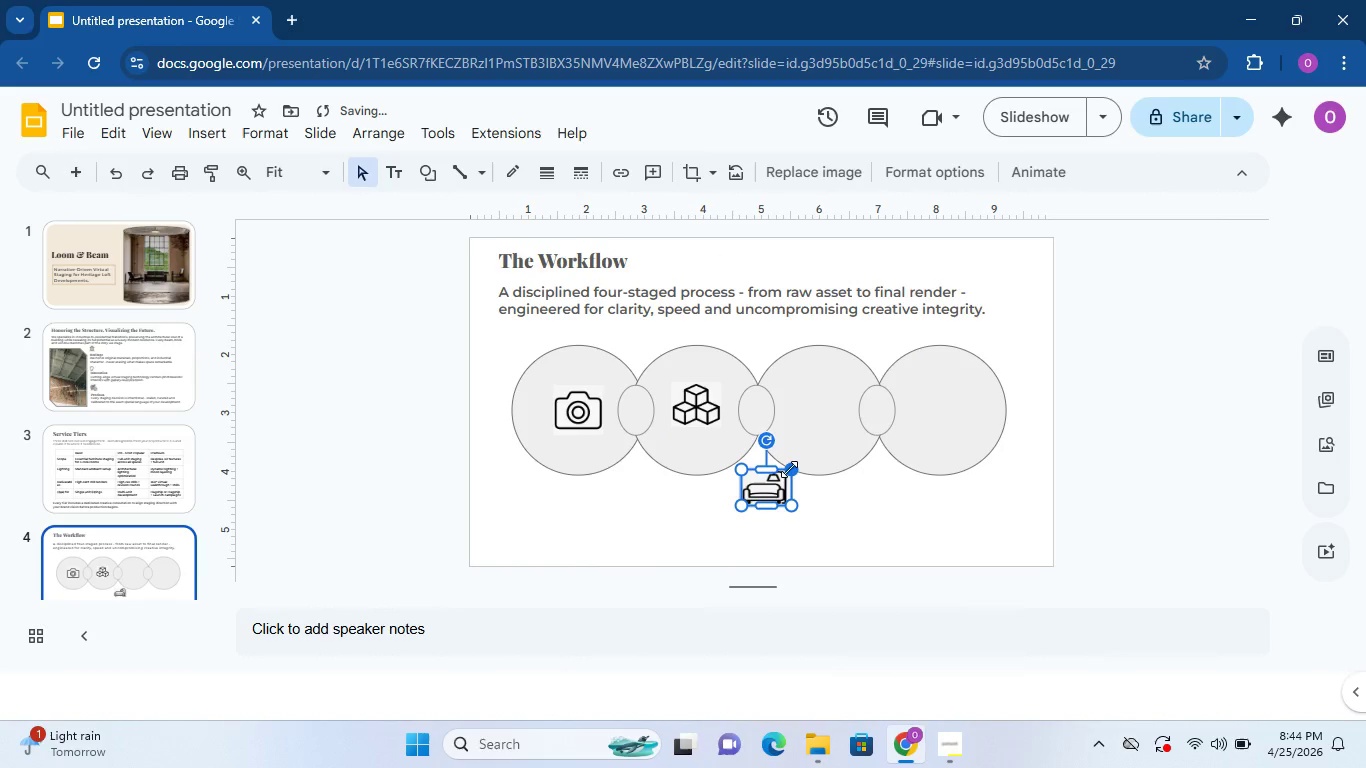 
left_click_drag(start_coordinate=[790, 469], to_coordinate=[780, 475])
 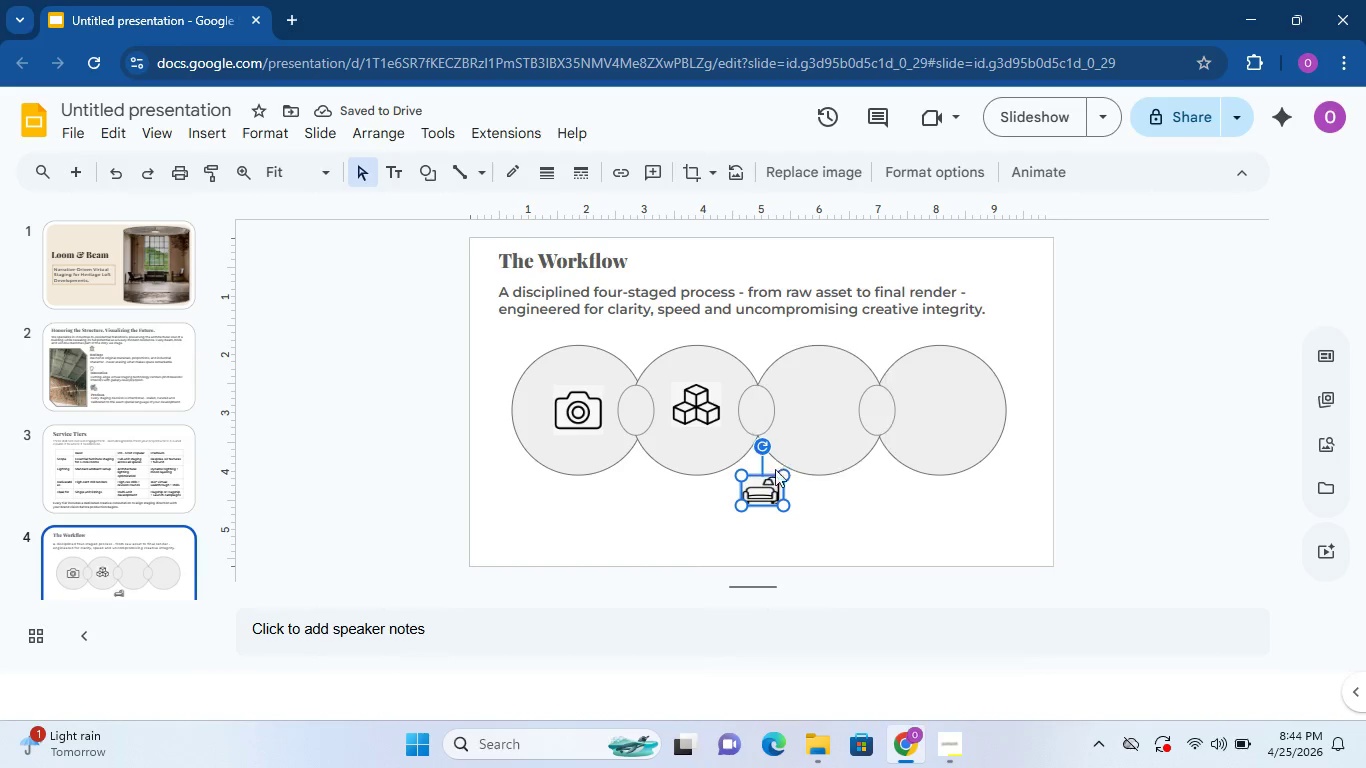 
wait(9.03)
 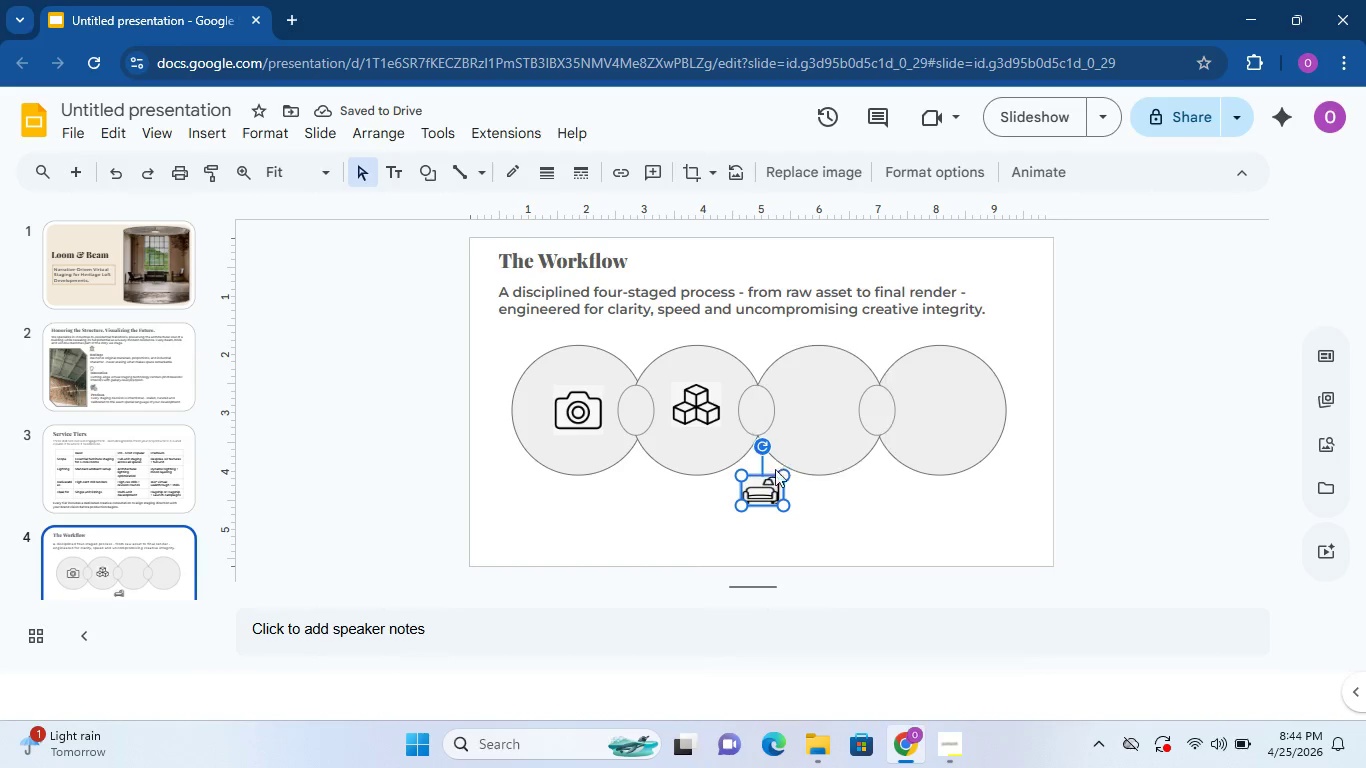 
left_click_drag(start_coordinate=[787, 507], to_coordinate=[790, 523])
 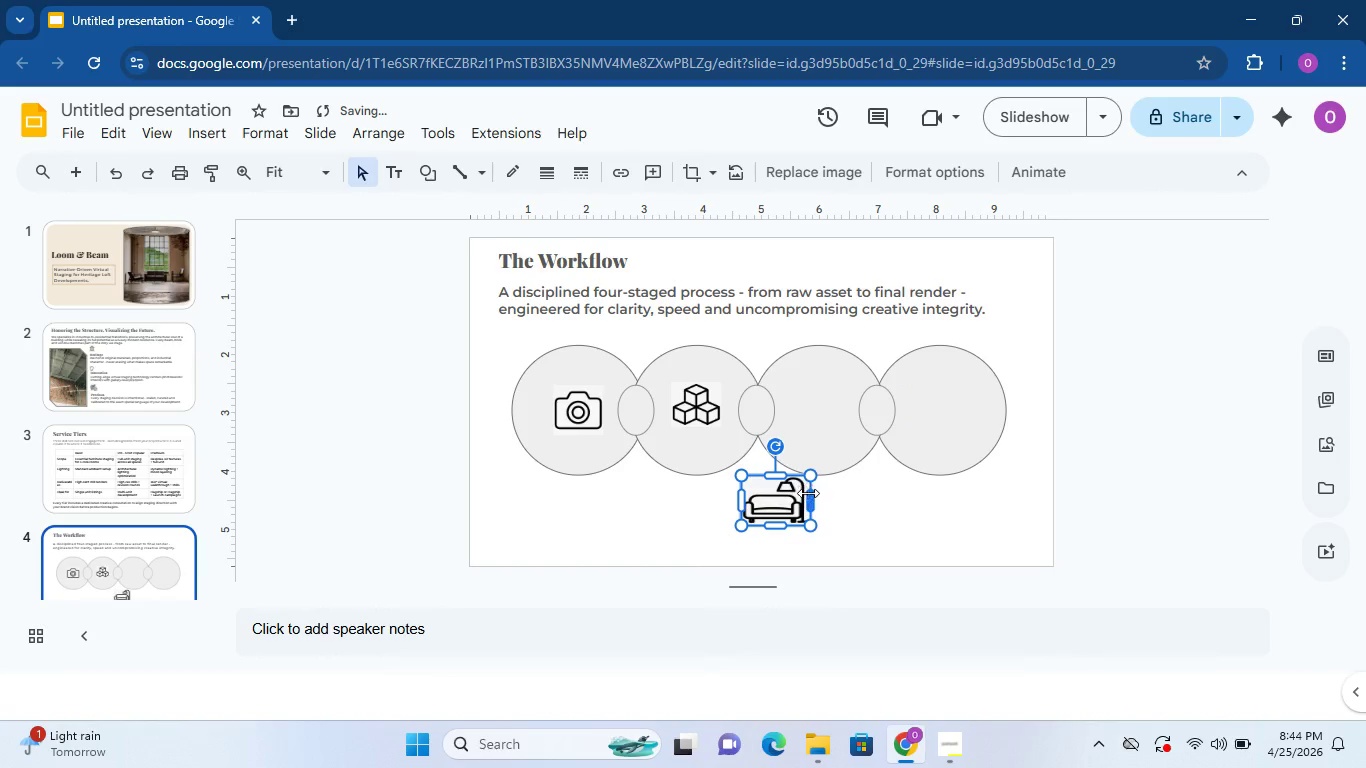 
left_click_drag(start_coordinate=[811, 496], to_coordinate=[797, 497])
 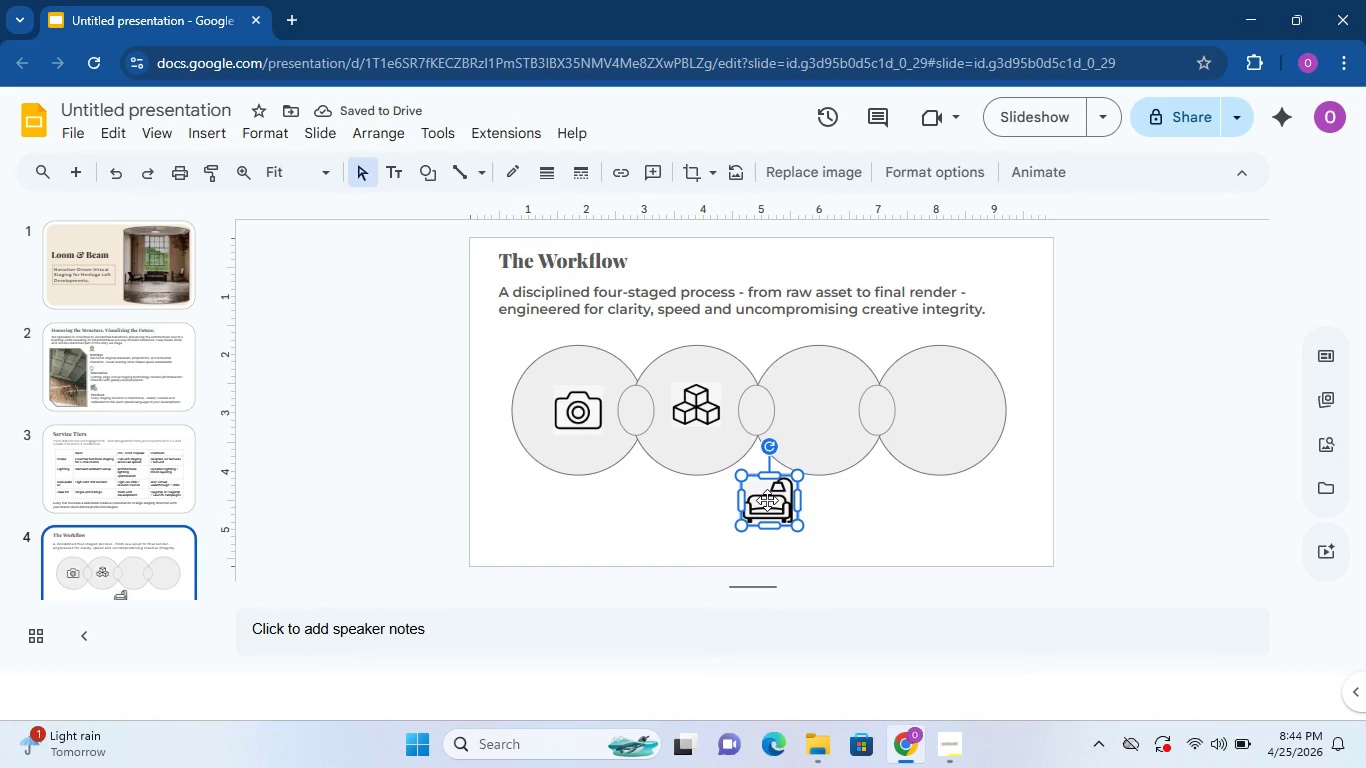 
left_click_drag(start_coordinate=[753, 508], to_coordinate=[811, 420])
 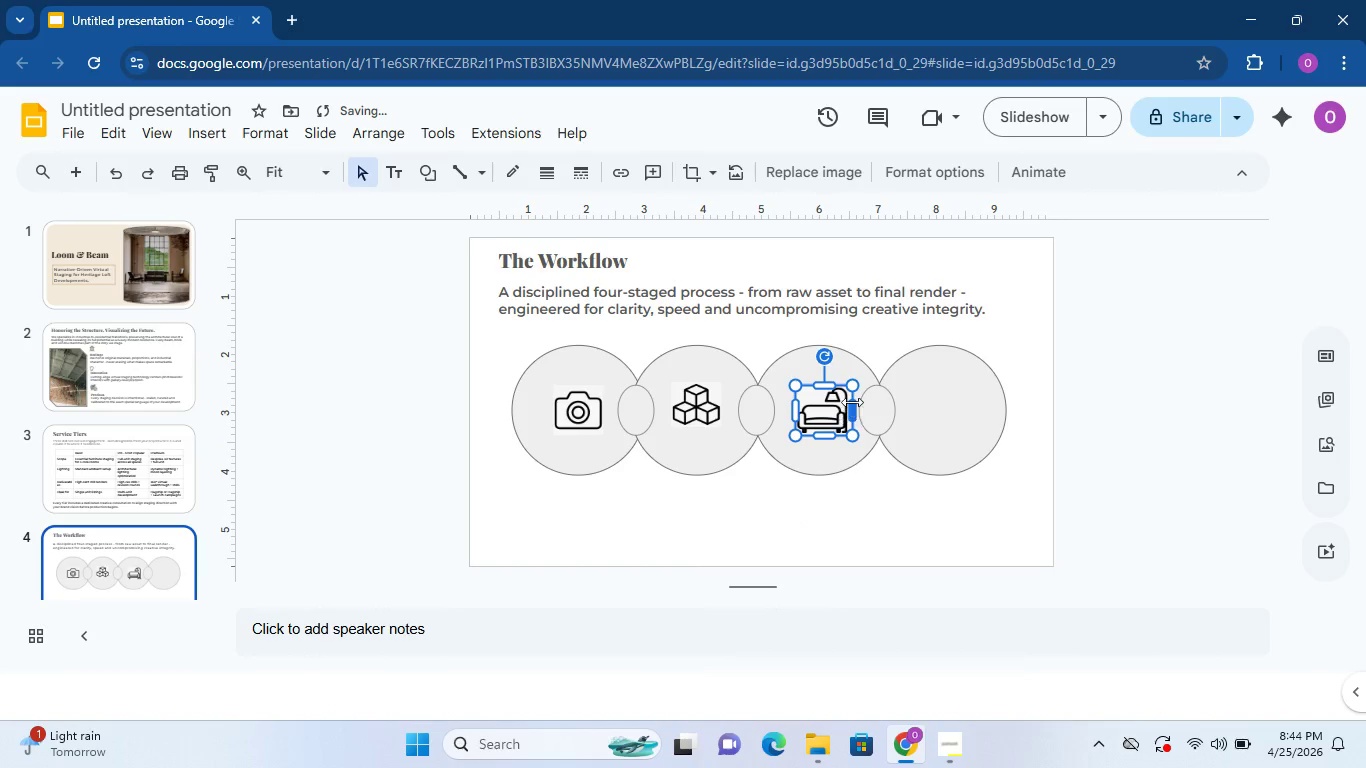 
left_click_drag(start_coordinate=[856, 382], to_coordinate=[843, 381])
 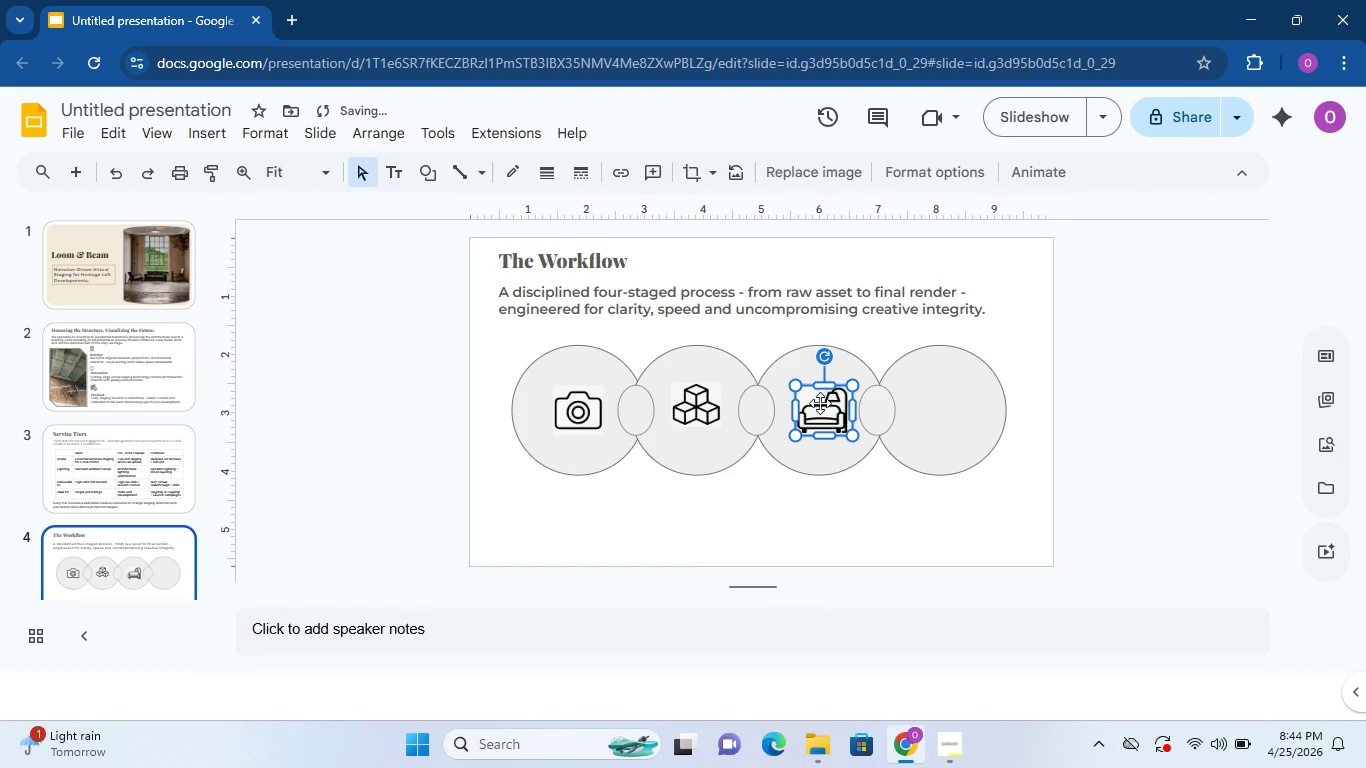 
left_click([903, 518])
 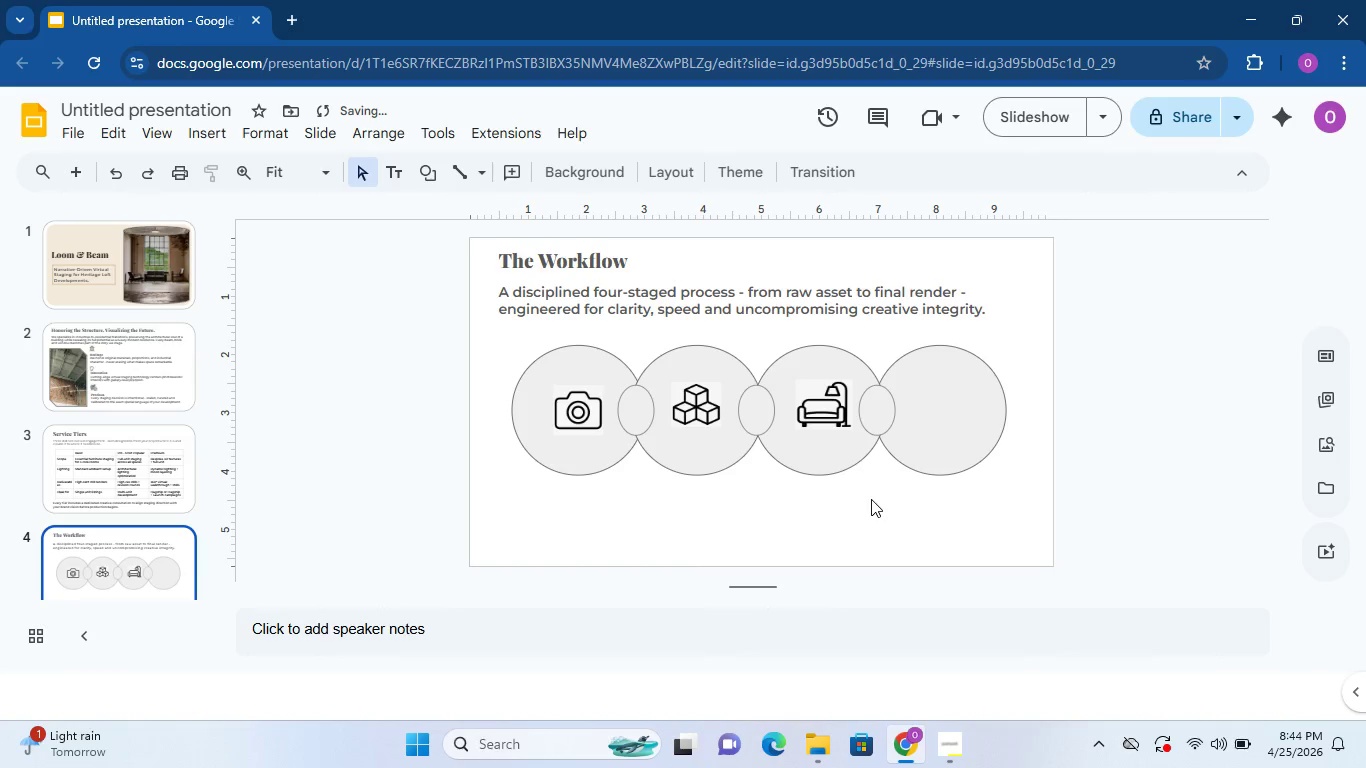 
left_click([830, 405])
 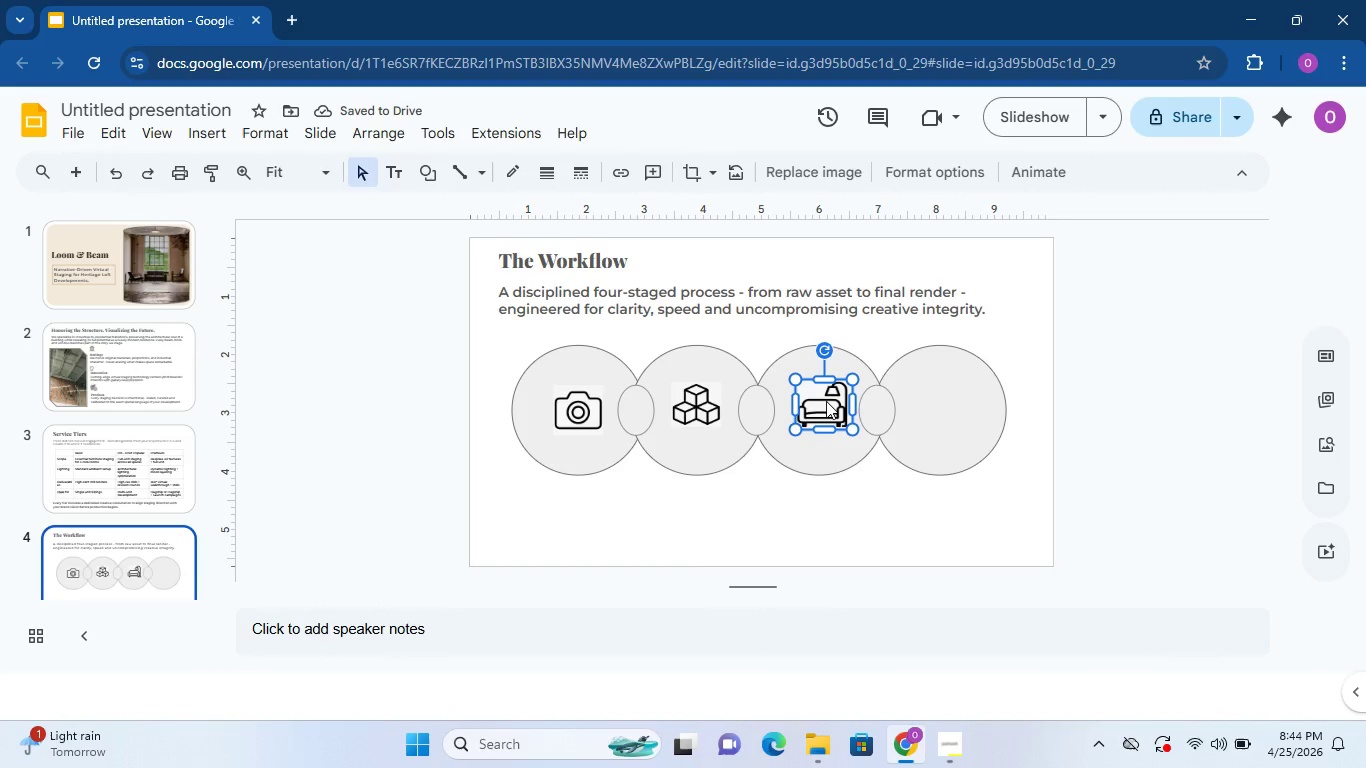 
left_click_drag(start_coordinate=[826, 401], to_coordinate=[819, 400])
 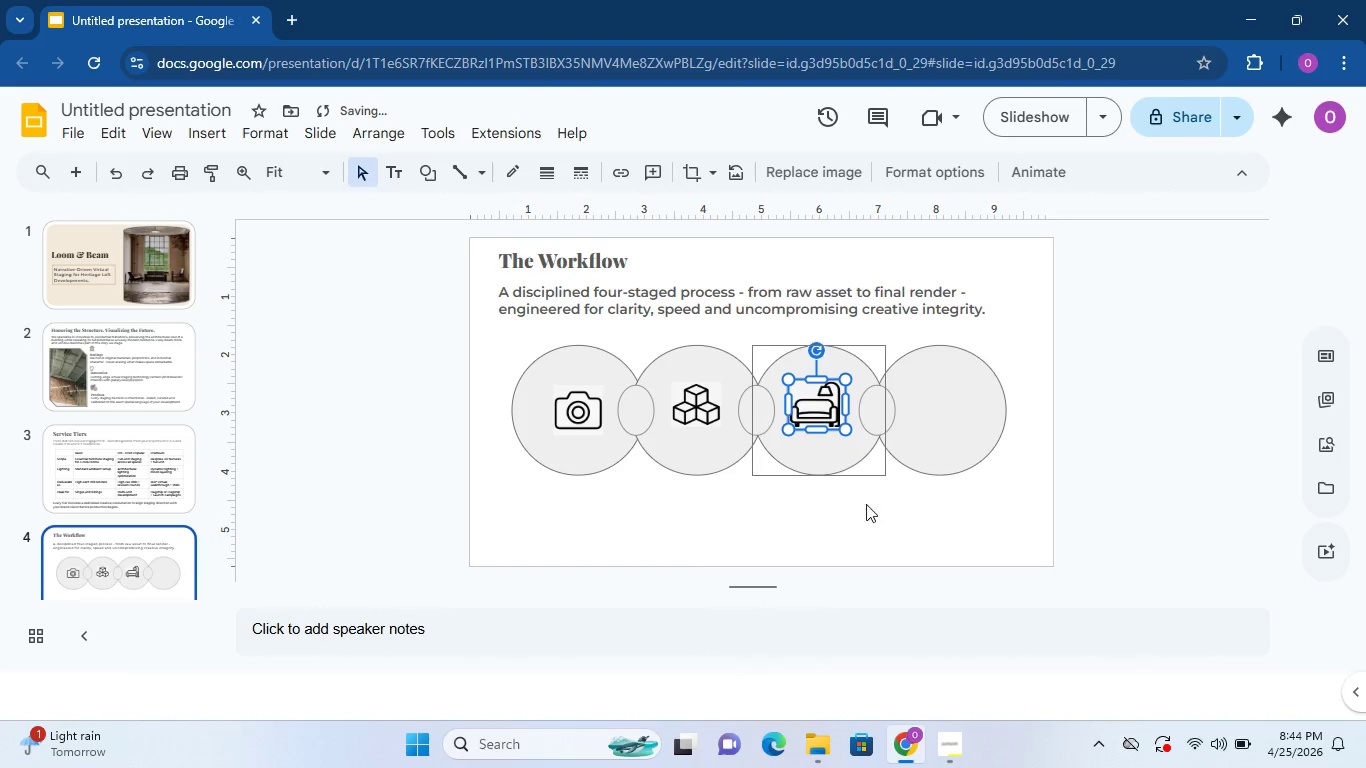 
left_click([881, 519])
 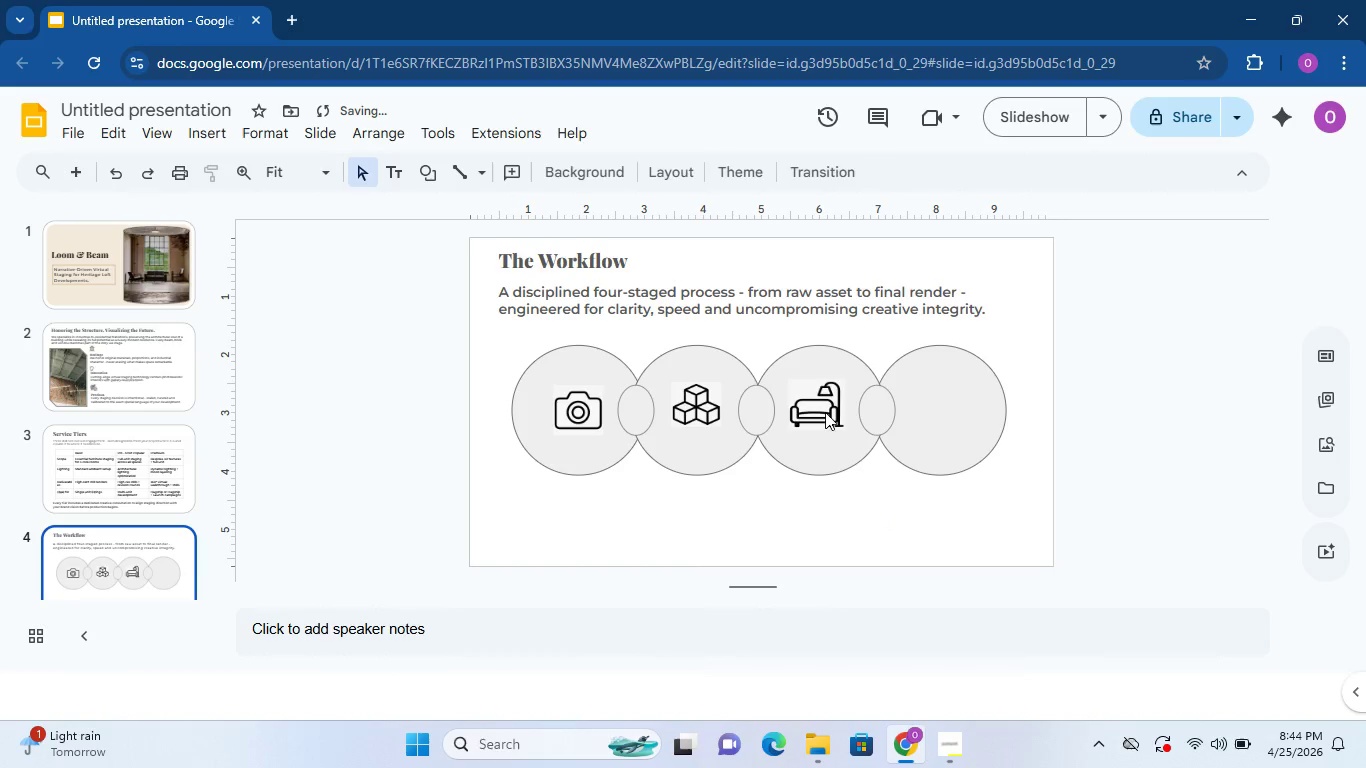 
left_click_drag(start_coordinate=[824, 411], to_coordinate=[829, 411])
 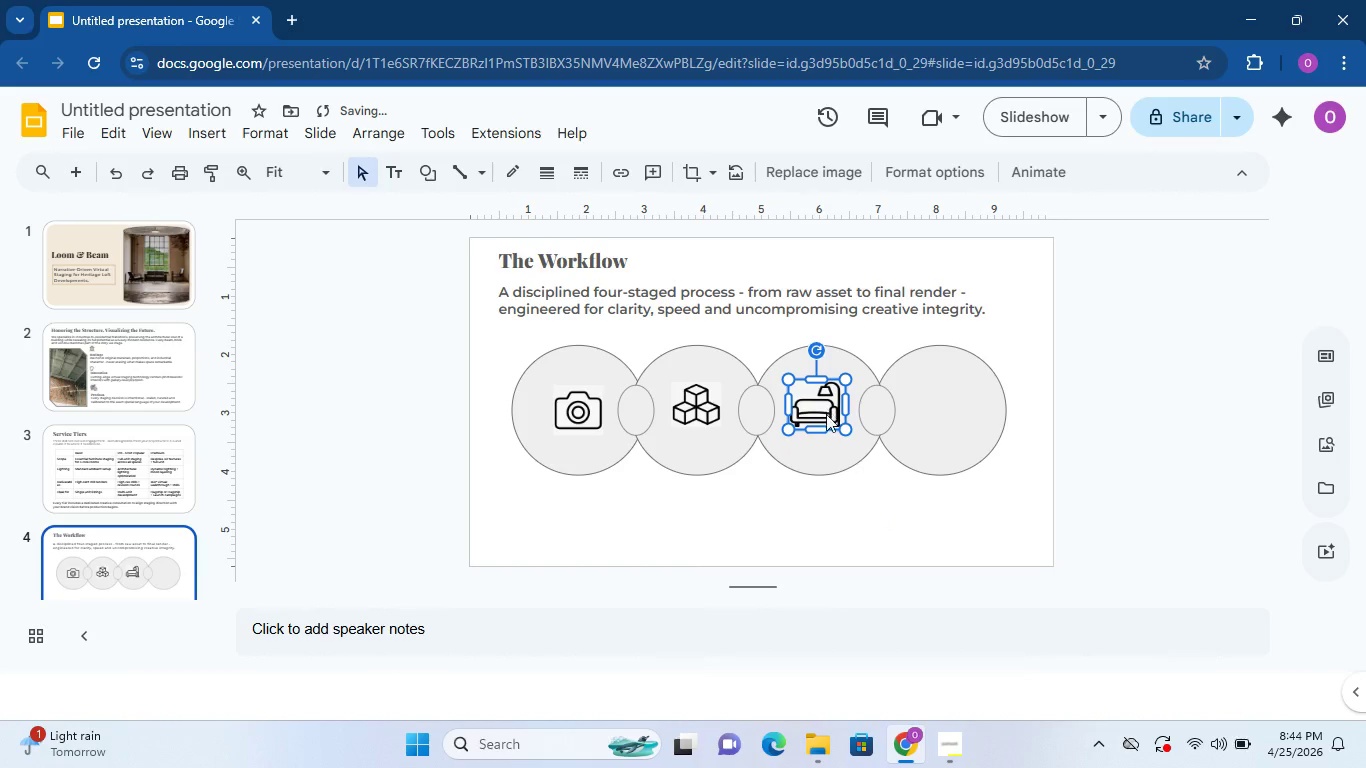 
left_click([885, 490])
 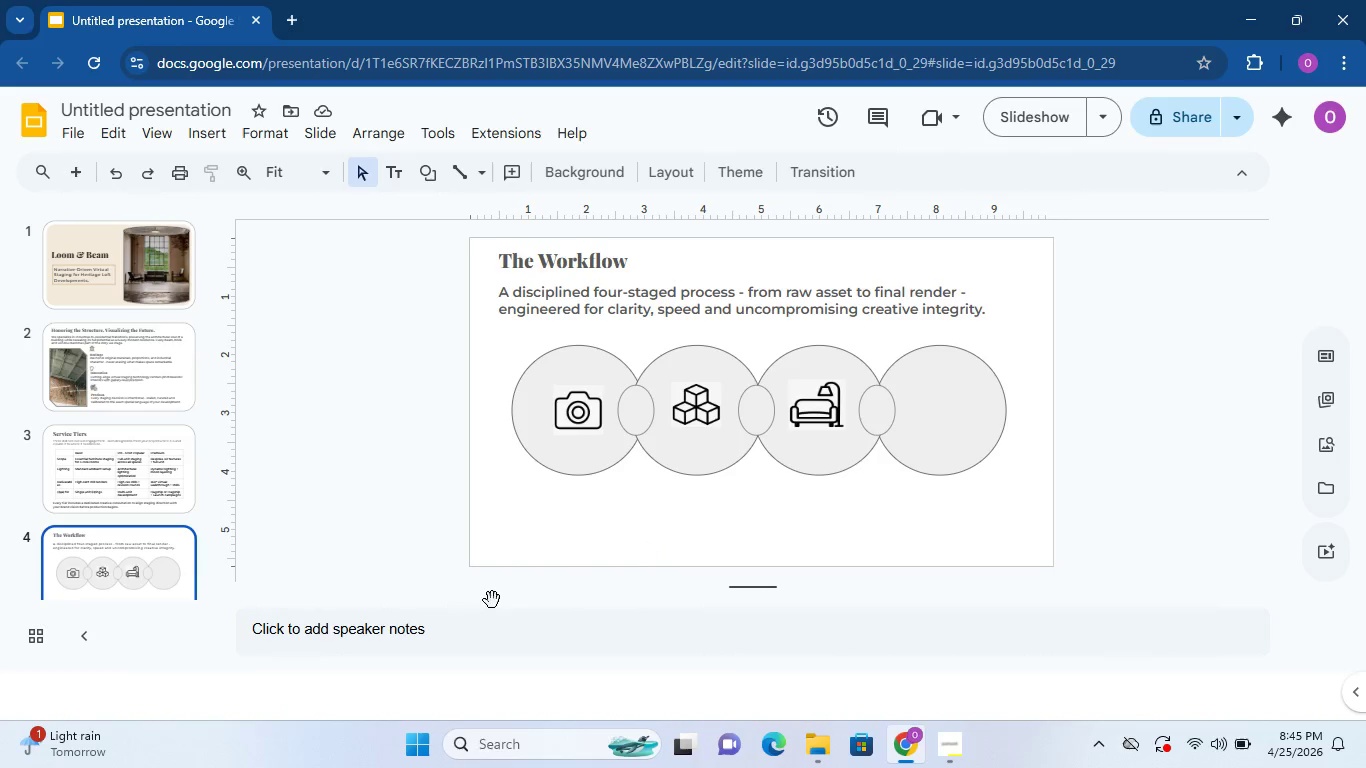 
wait(6.89)
 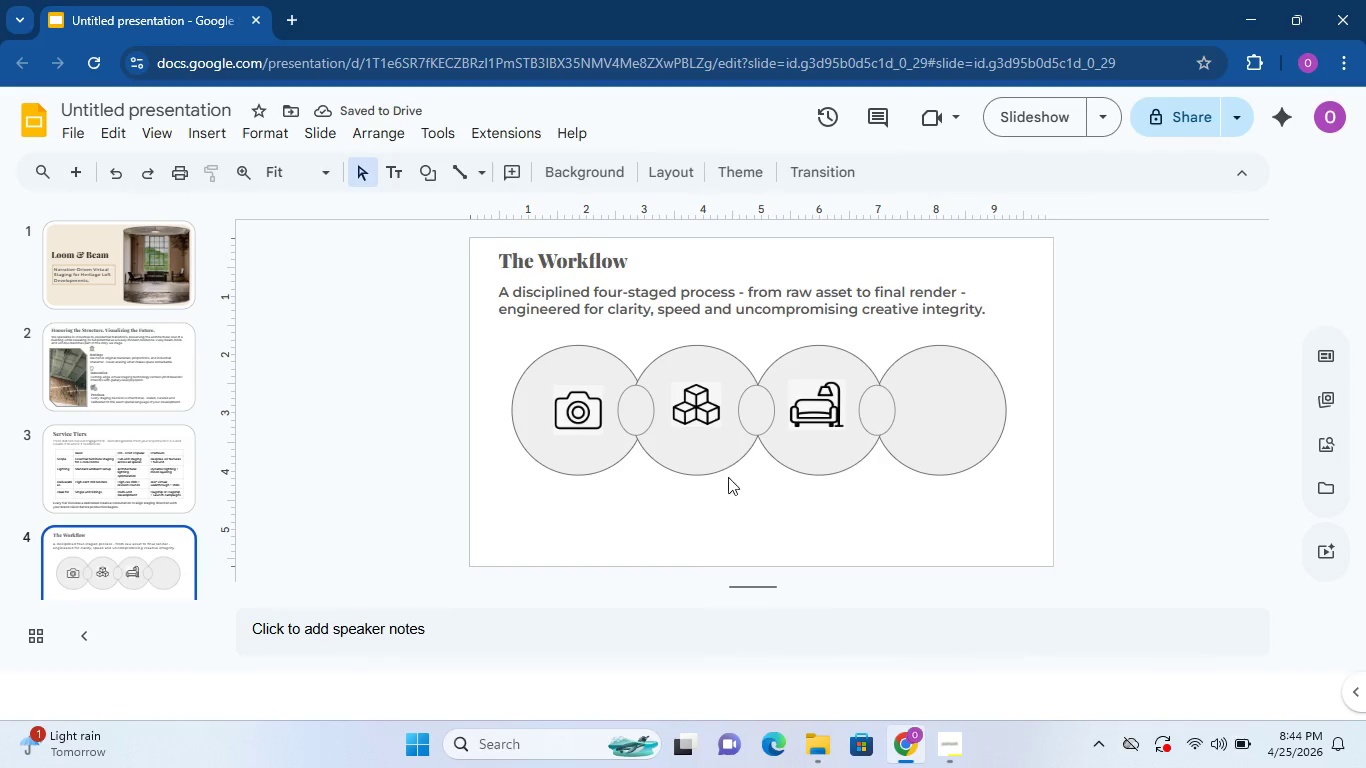 
left_click([832, 735])
 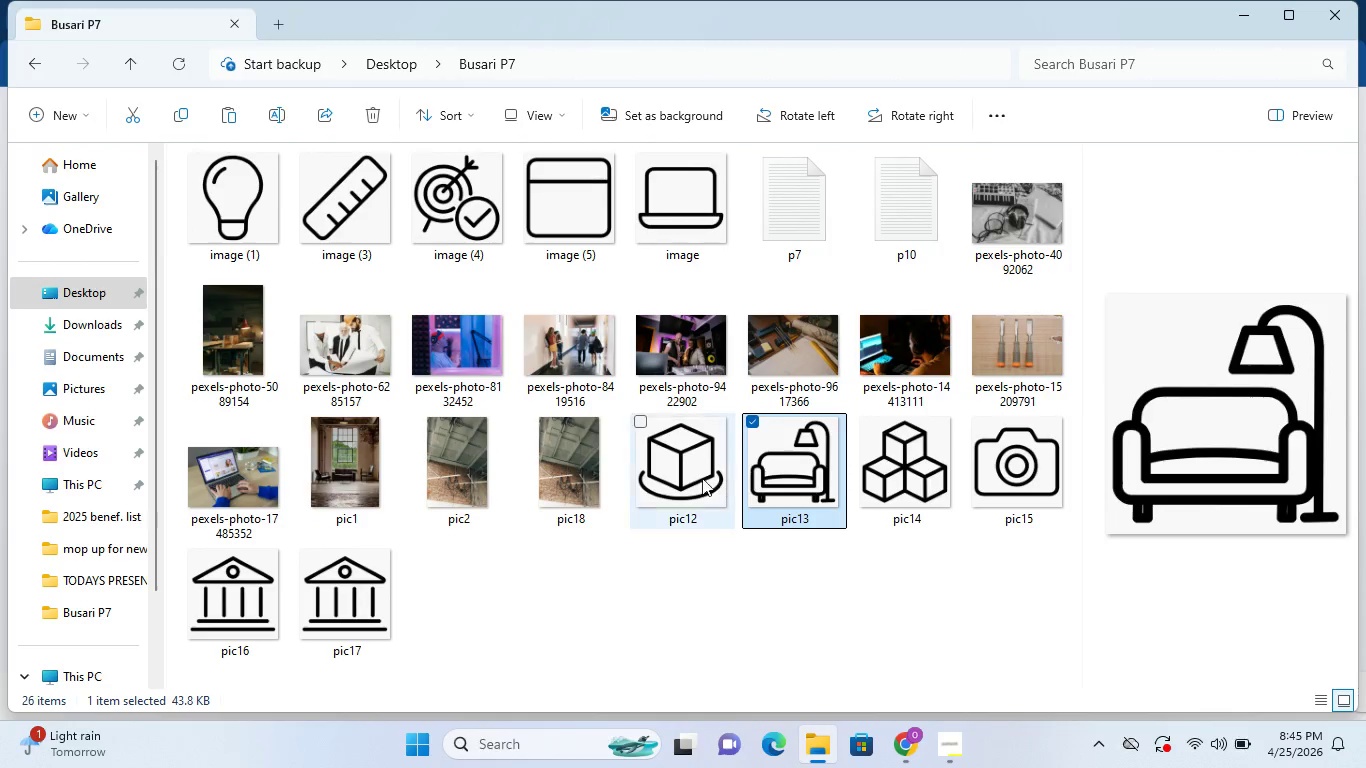 
right_click([663, 447])
 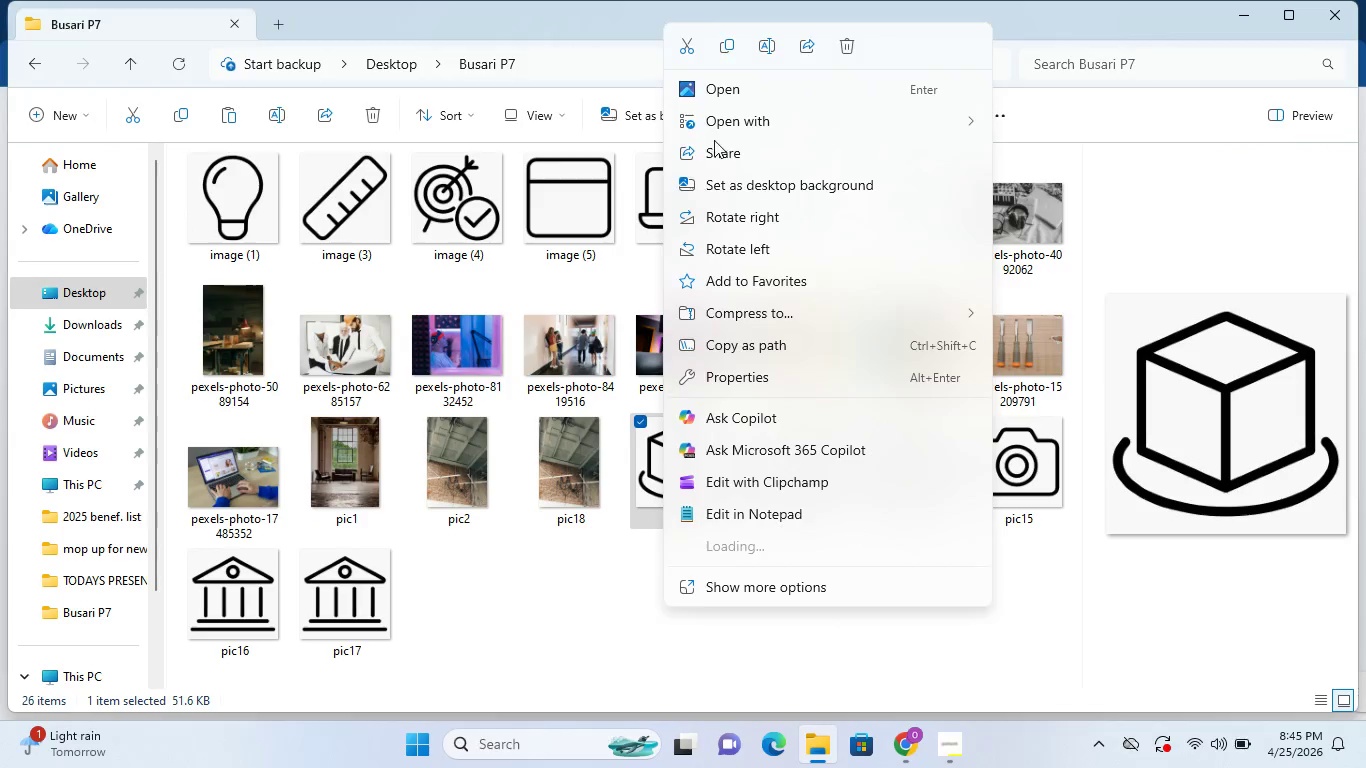 
left_click([722, 45])
 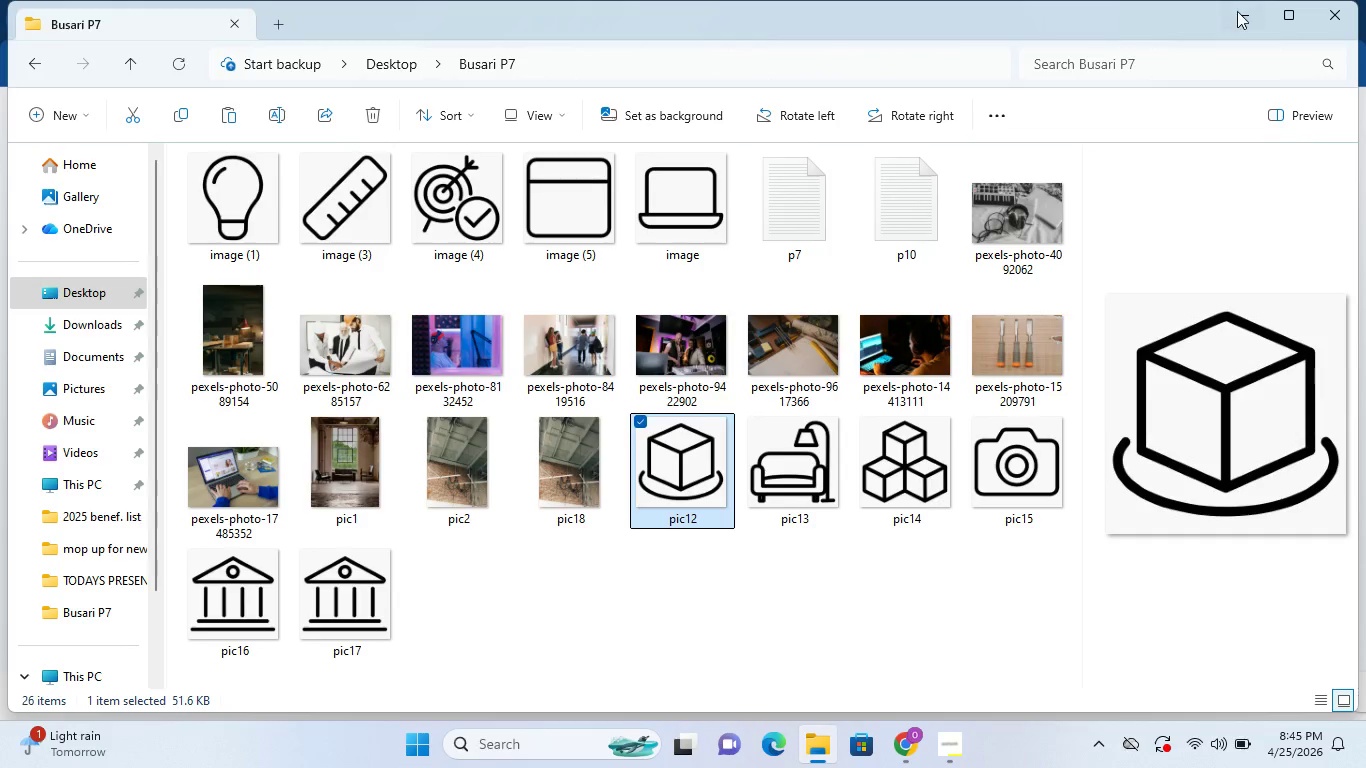 
left_click([1238, 11])
 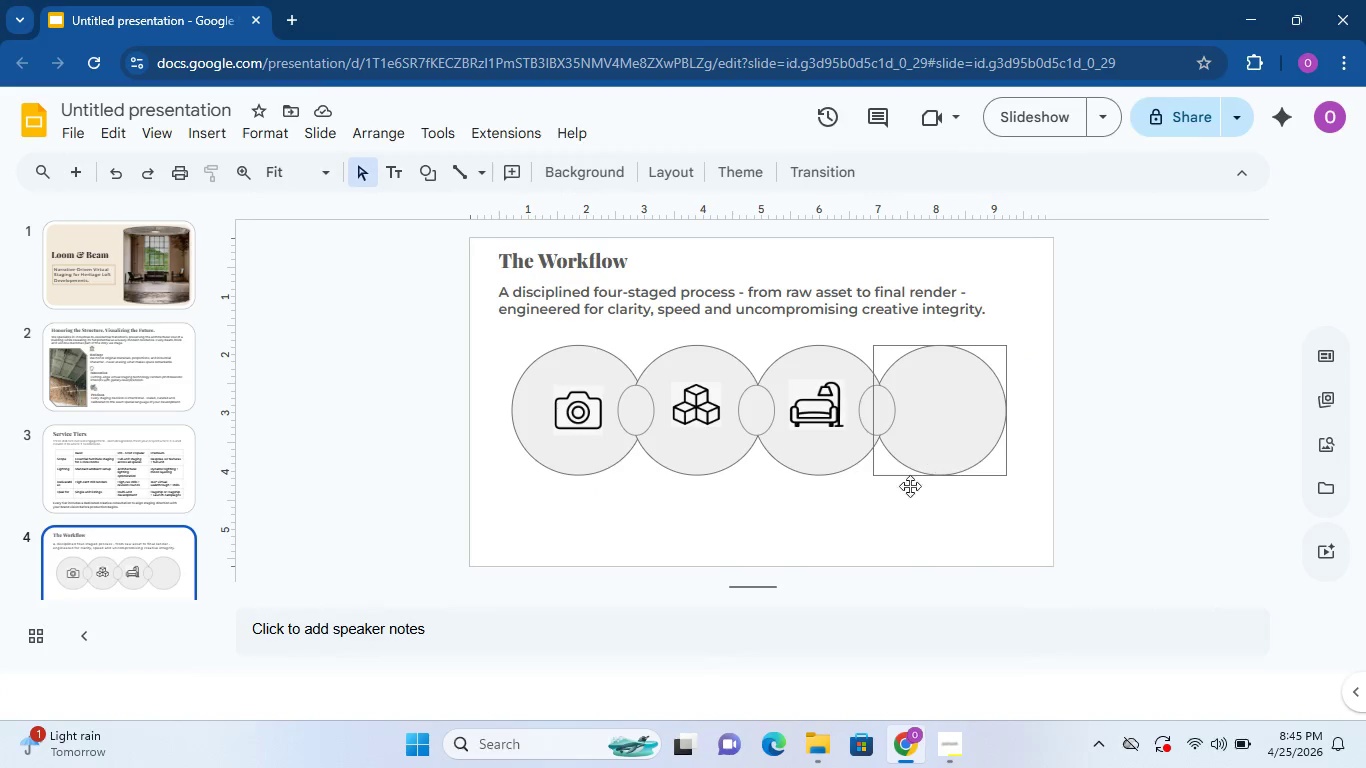 
right_click([873, 513])
 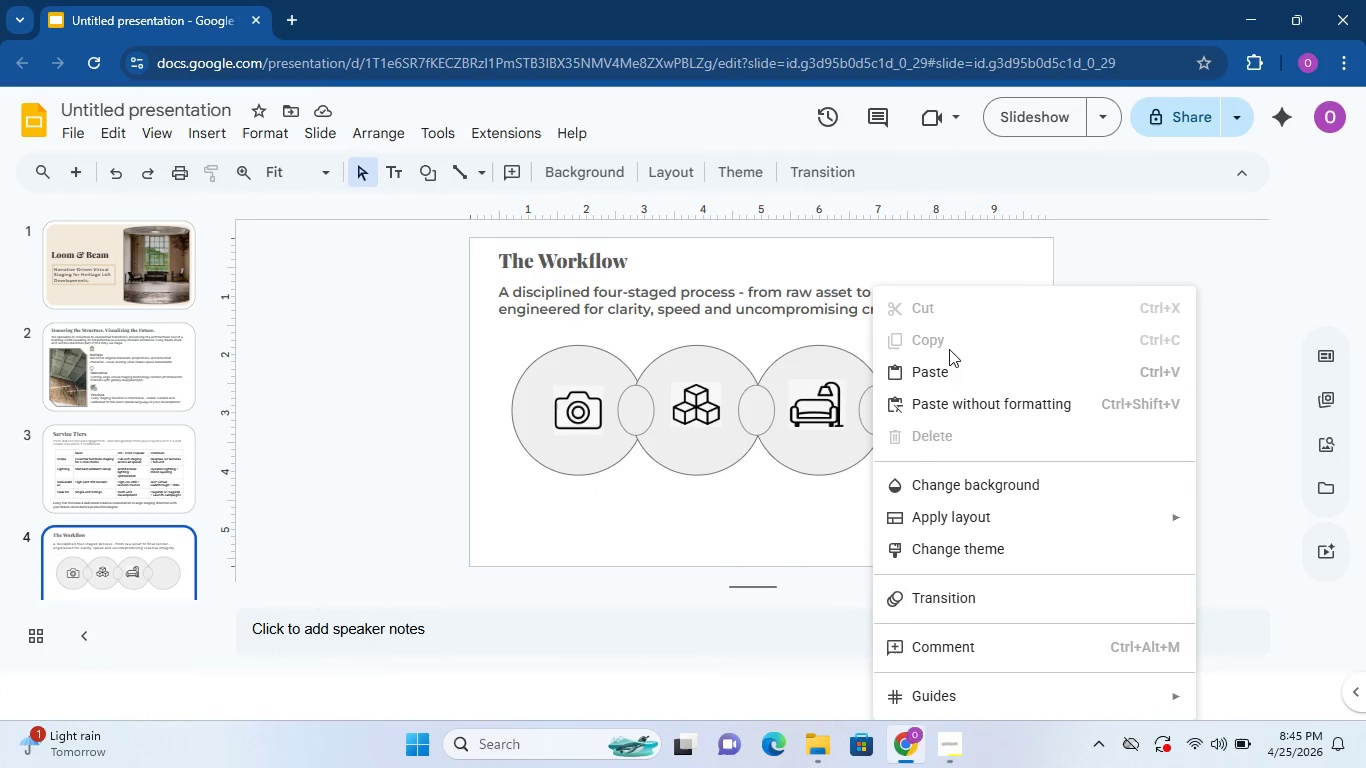 
double_click([947, 373])
 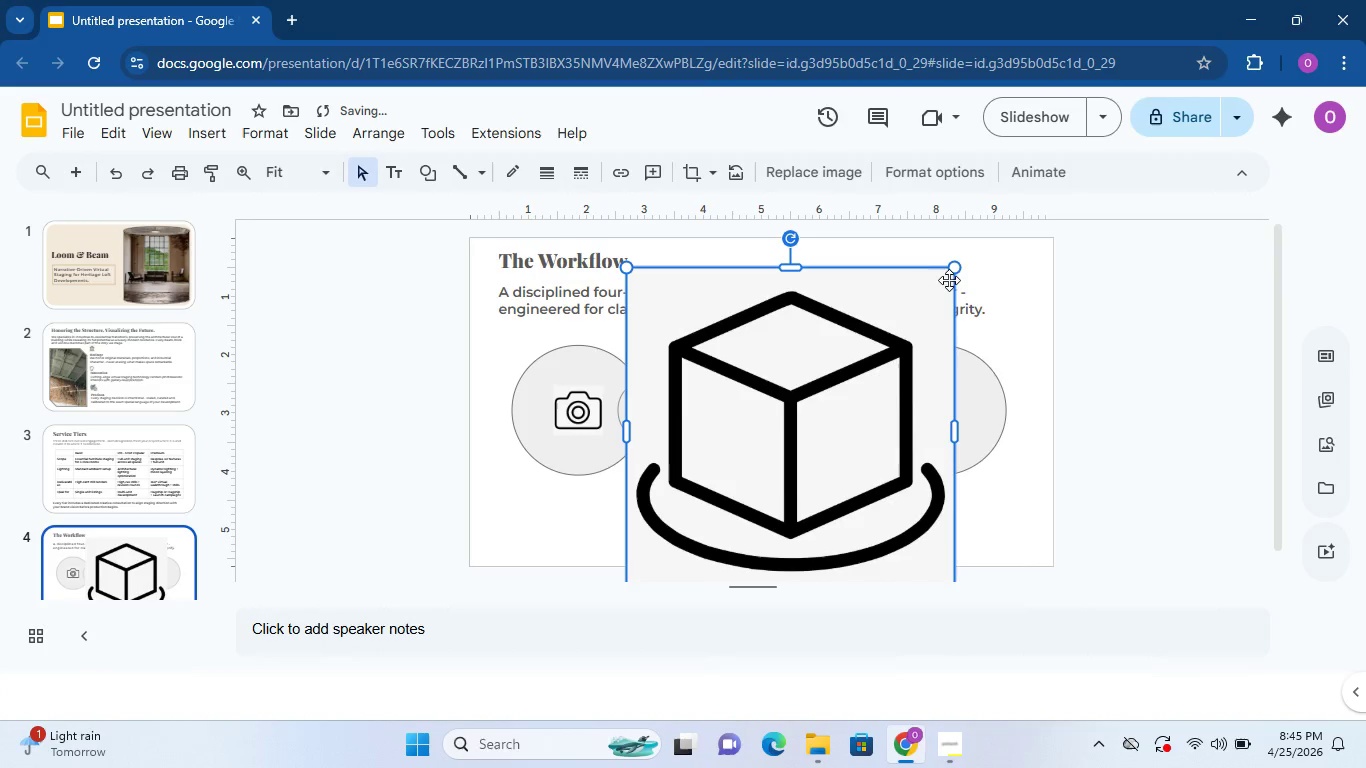 
left_click_drag(start_coordinate=[954, 271], to_coordinate=[719, 567])
 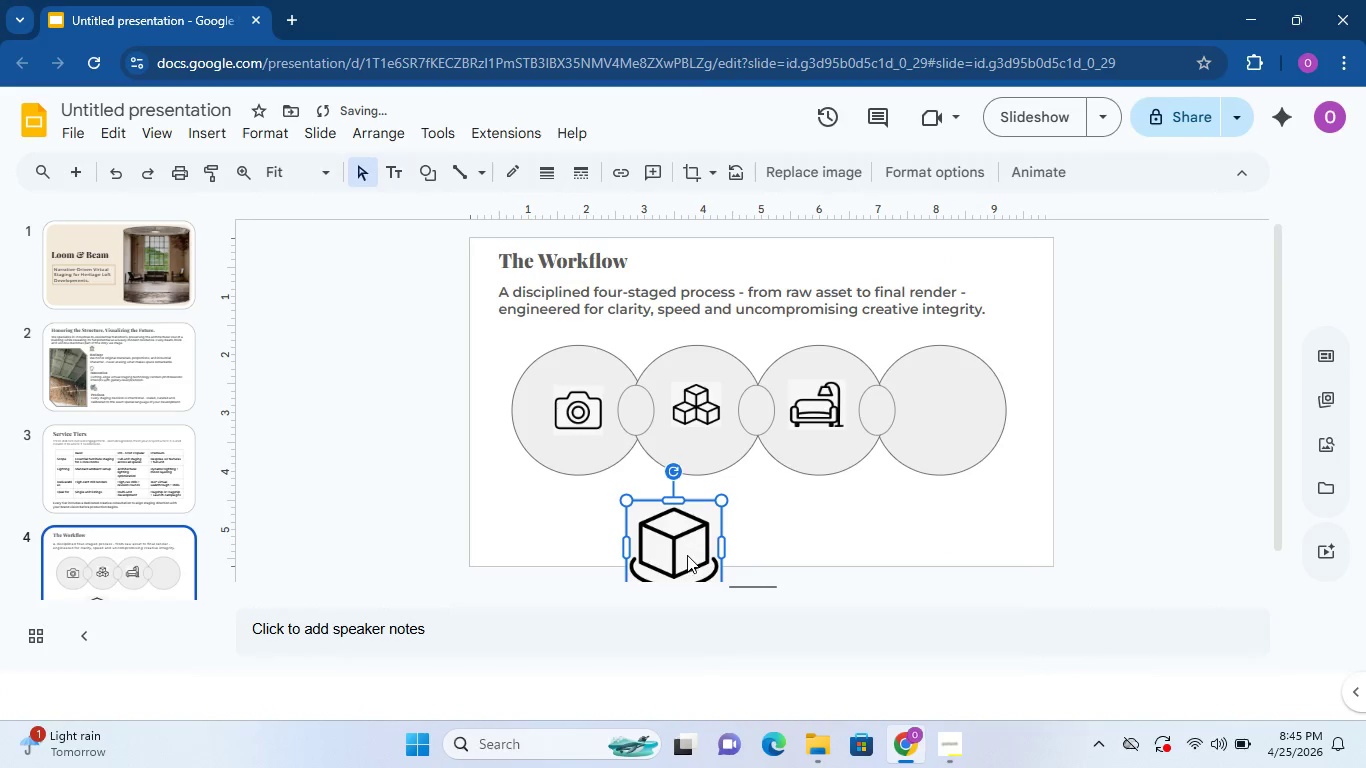 
left_click_drag(start_coordinate=[687, 555], to_coordinate=[757, 504])
 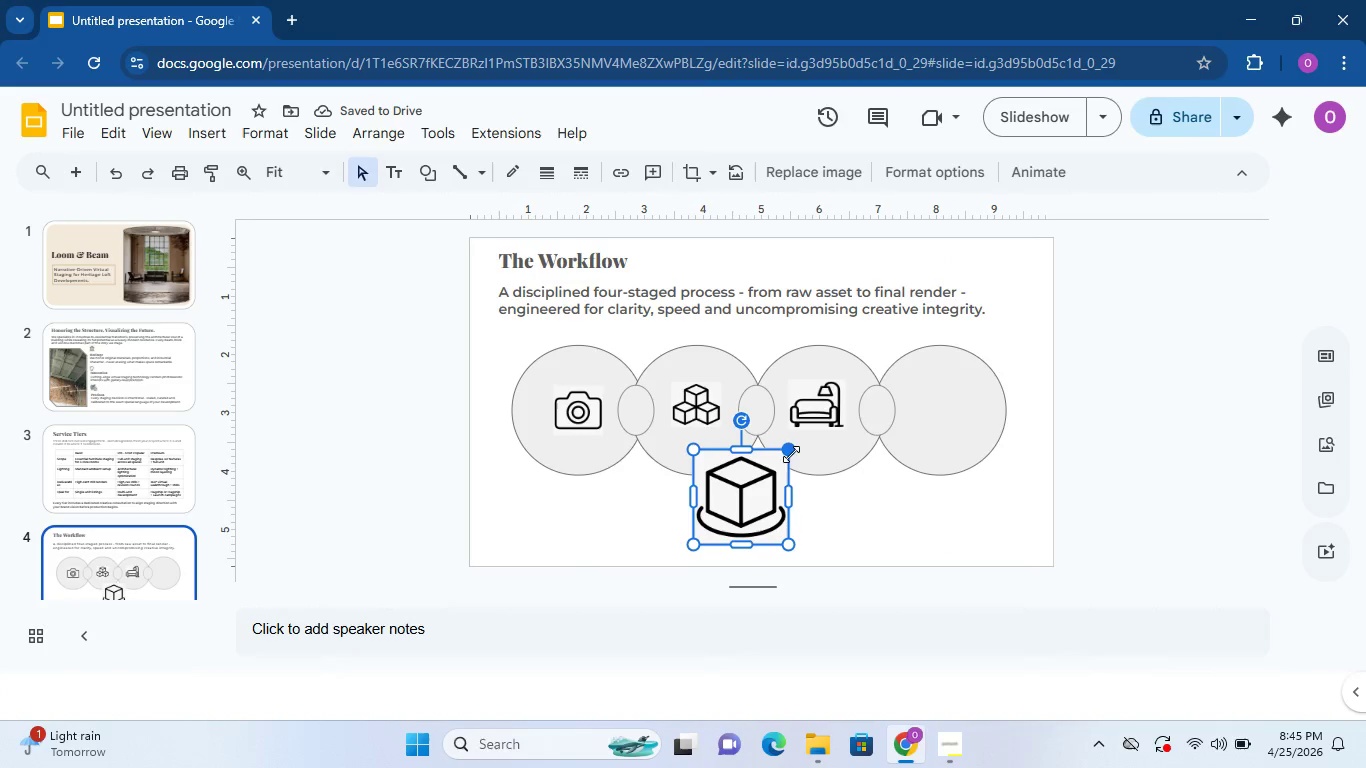 
left_click_drag(start_coordinate=[792, 453], to_coordinate=[744, 514])
 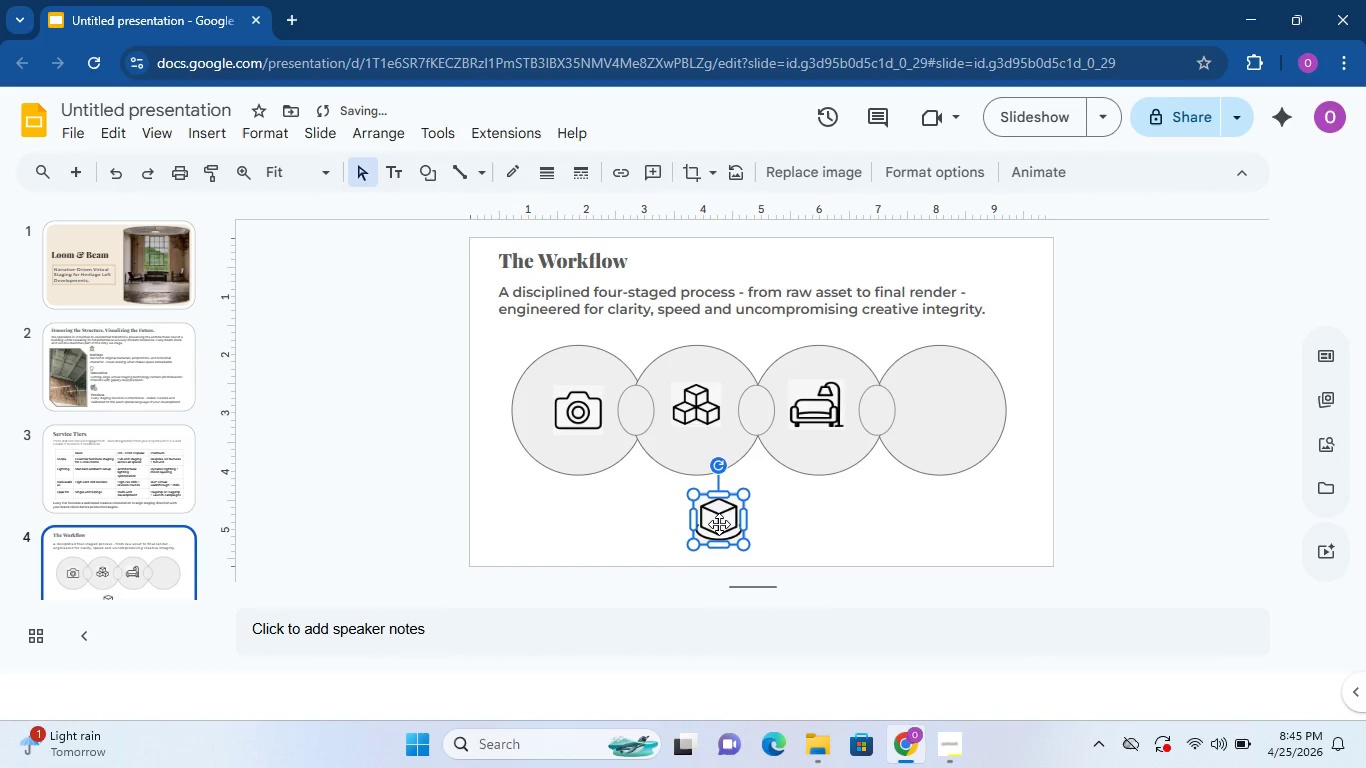 
left_click_drag(start_coordinate=[719, 524], to_coordinate=[937, 412])
 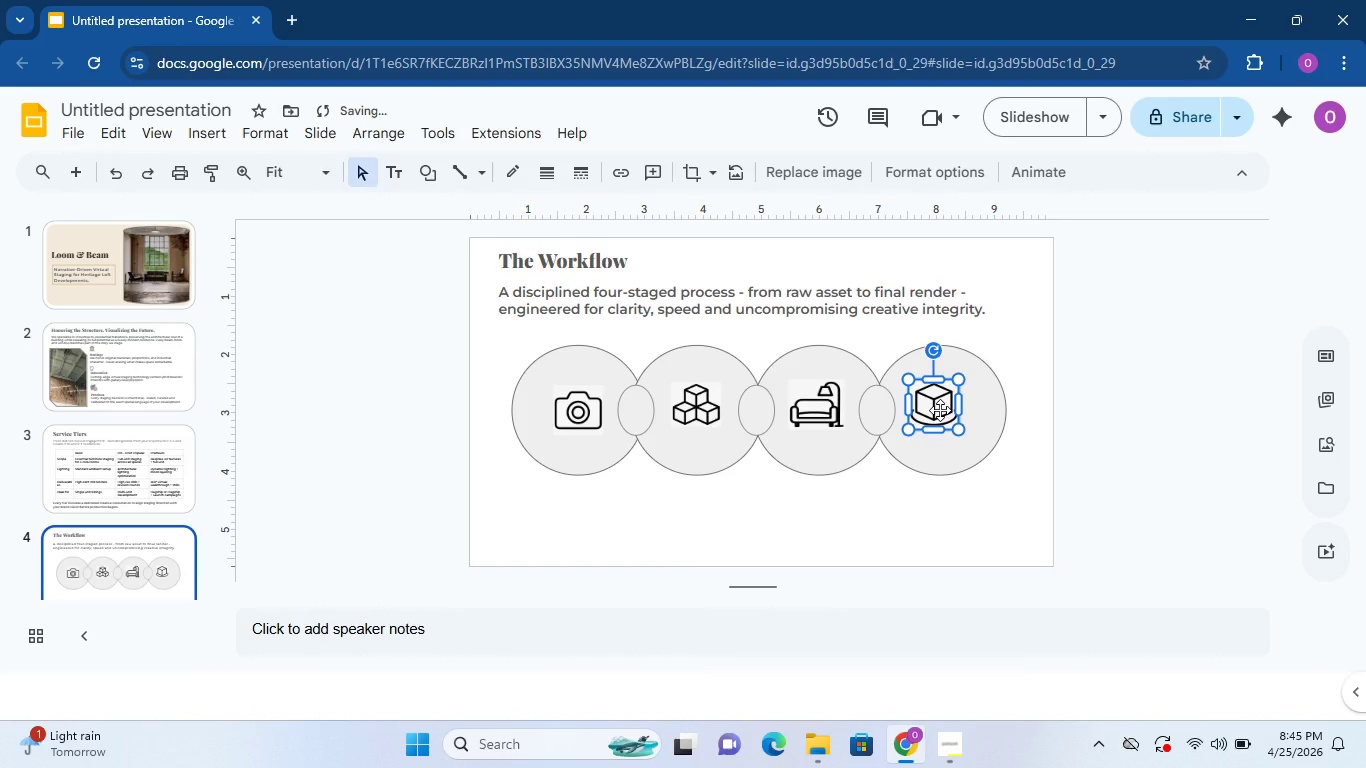 
left_click_drag(start_coordinate=[940, 410], to_coordinate=[946, 409])
 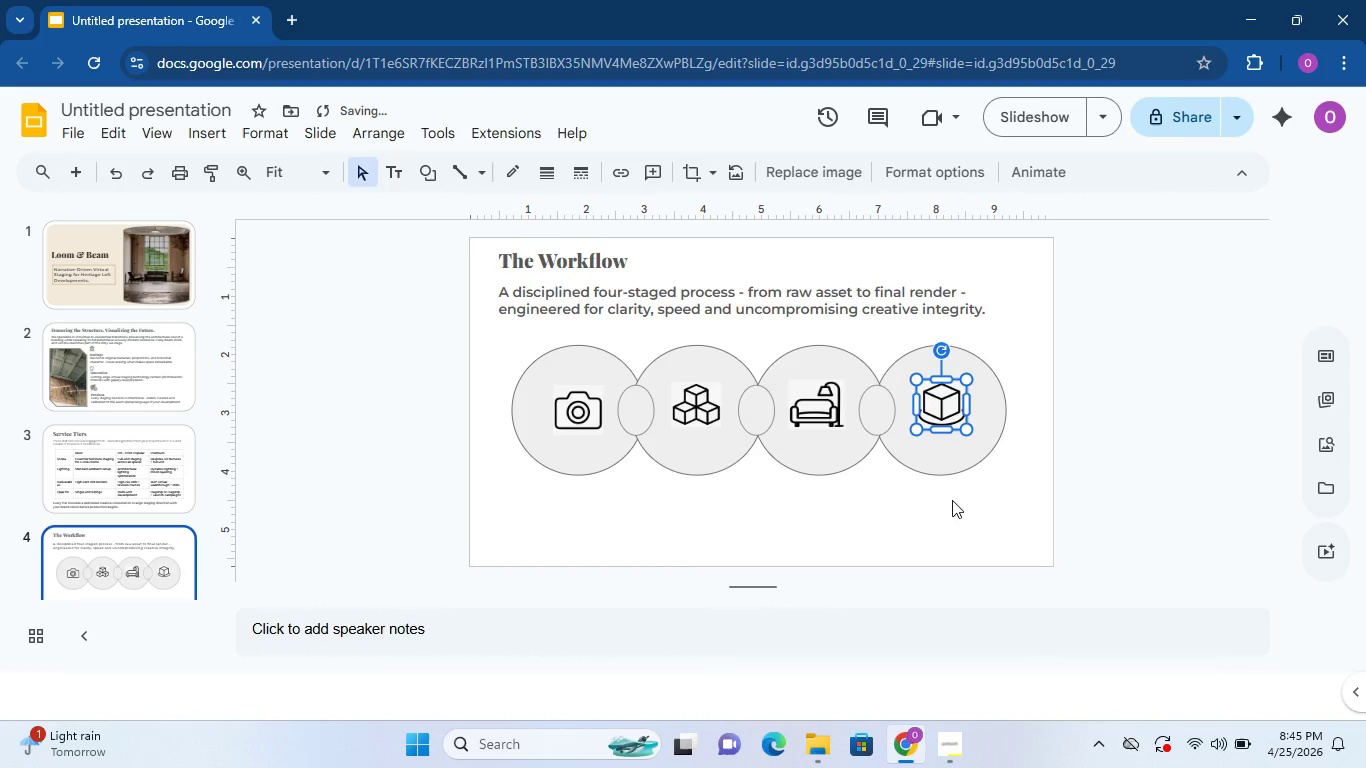 
left_click([969, 529])
 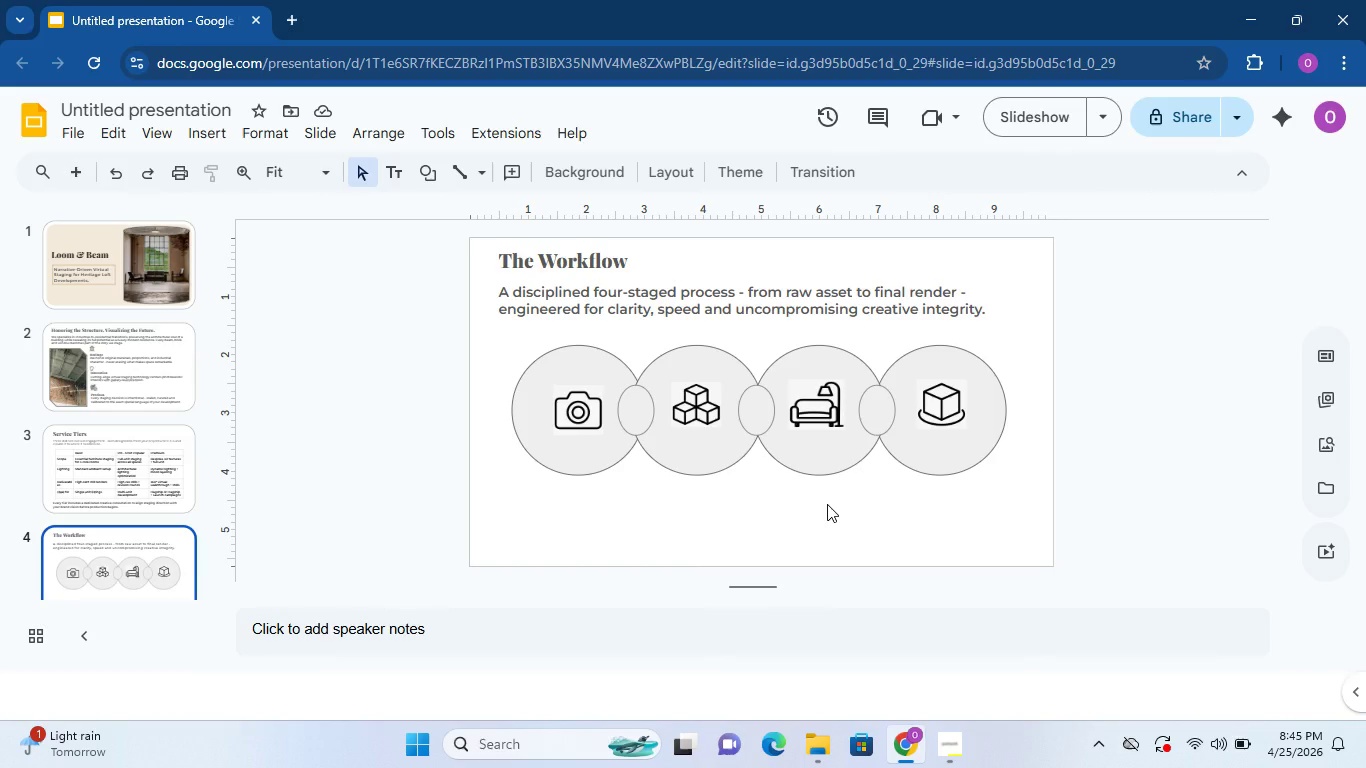 
wait(18.95)
 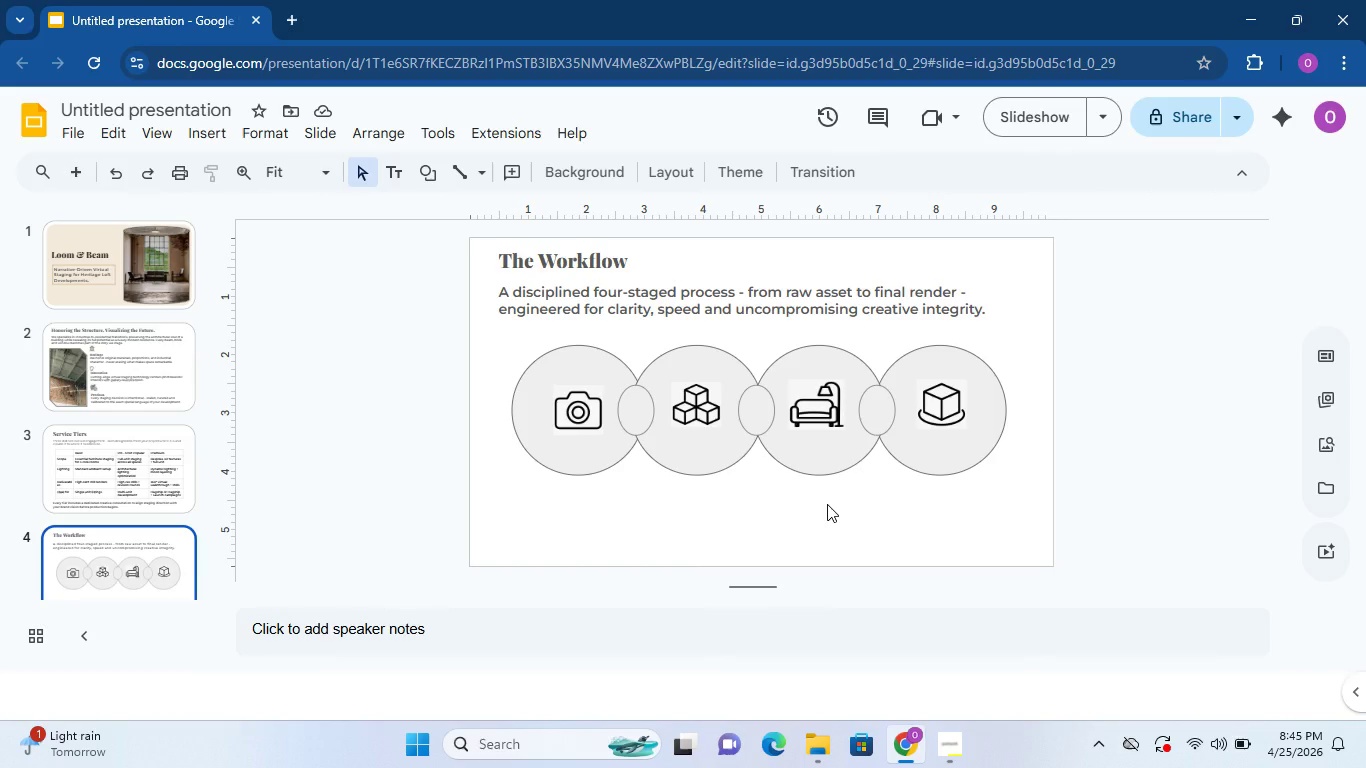 
left_click([392, 180])
 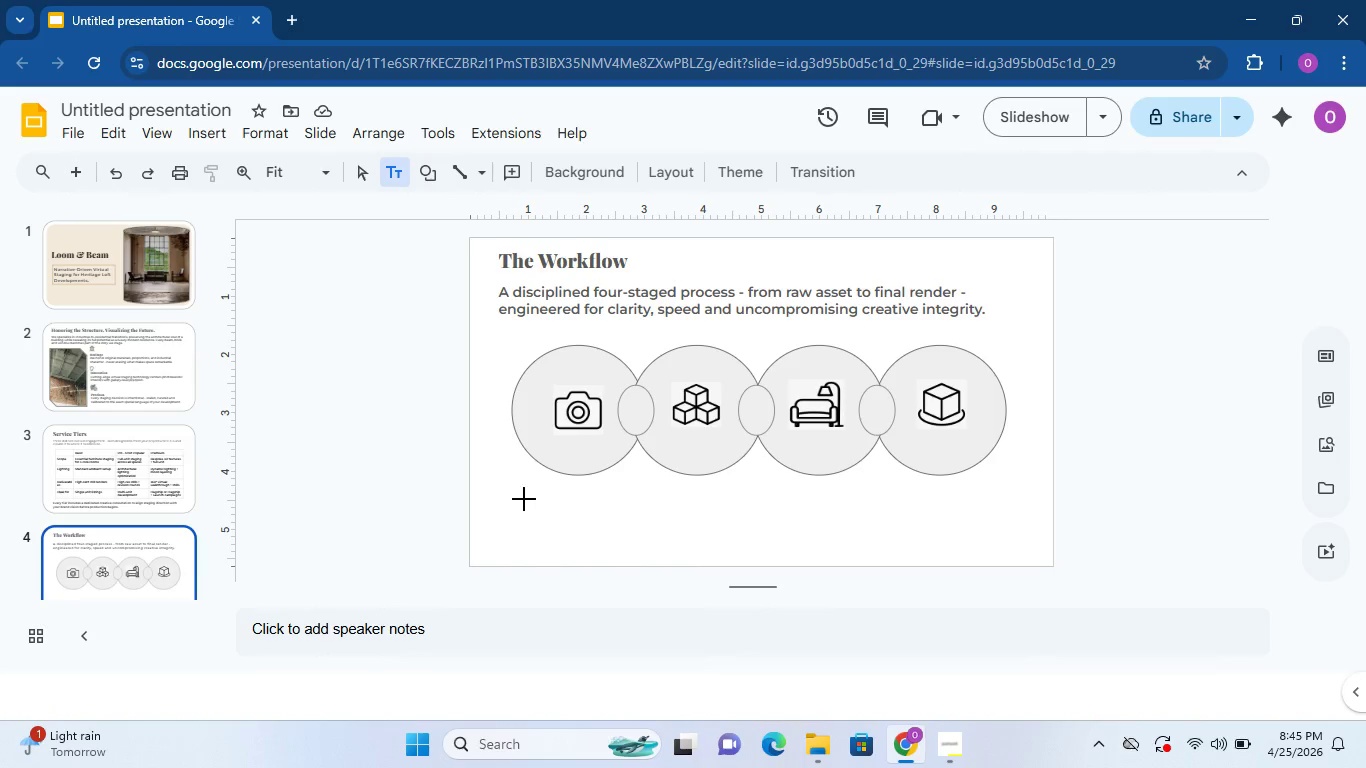 
left_click([506, 482])
 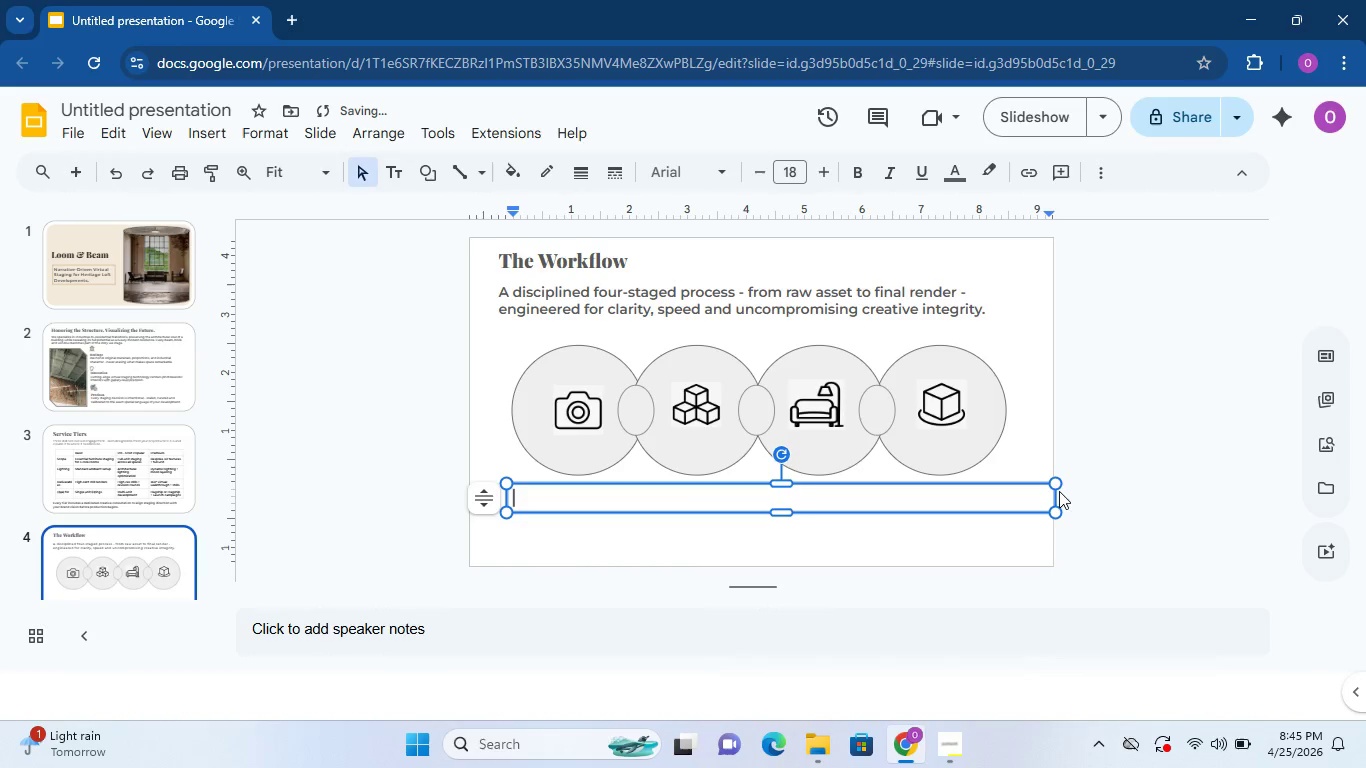 
left_click_drag(start_coordinate=[1054, 497], to_coordinate=[627, 504])
 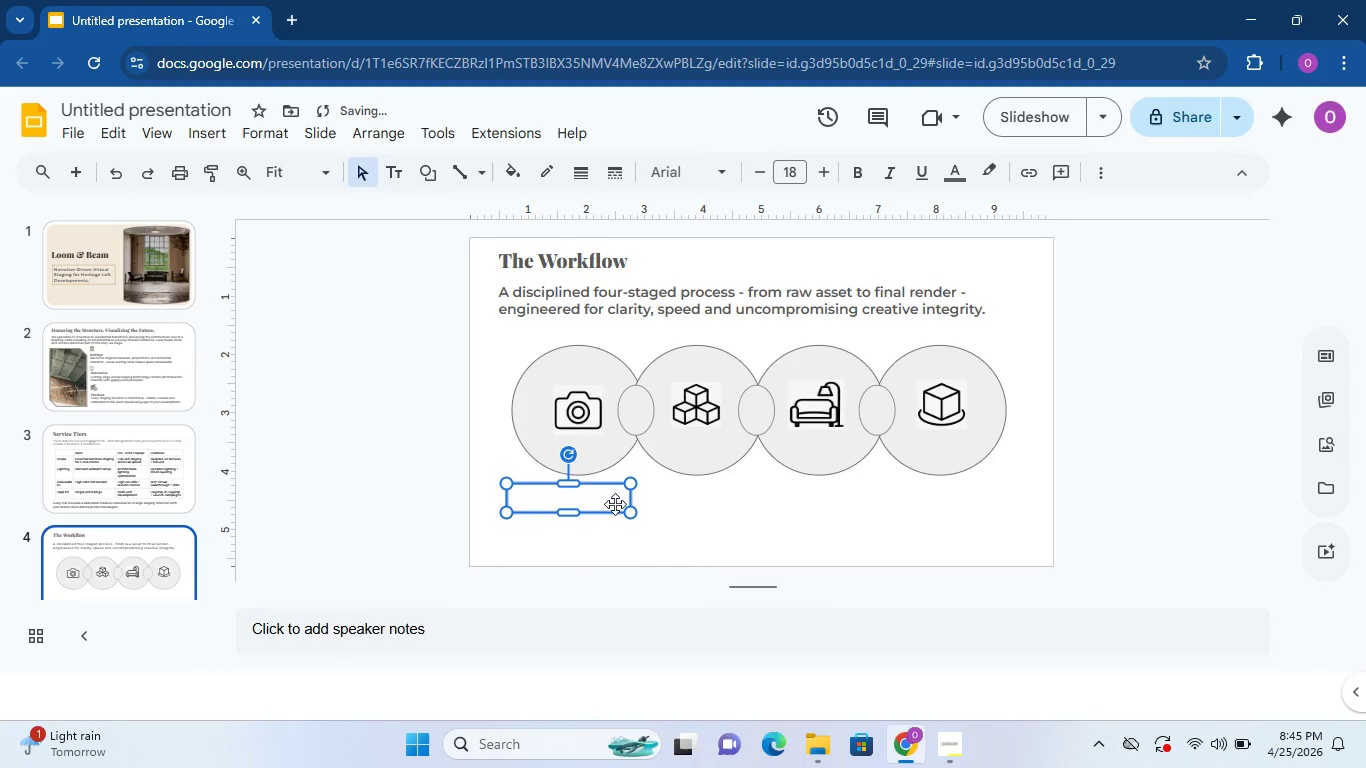 
left_click_drag(start_coordinate=[611, 502], to_coordinate=[620, 502])
 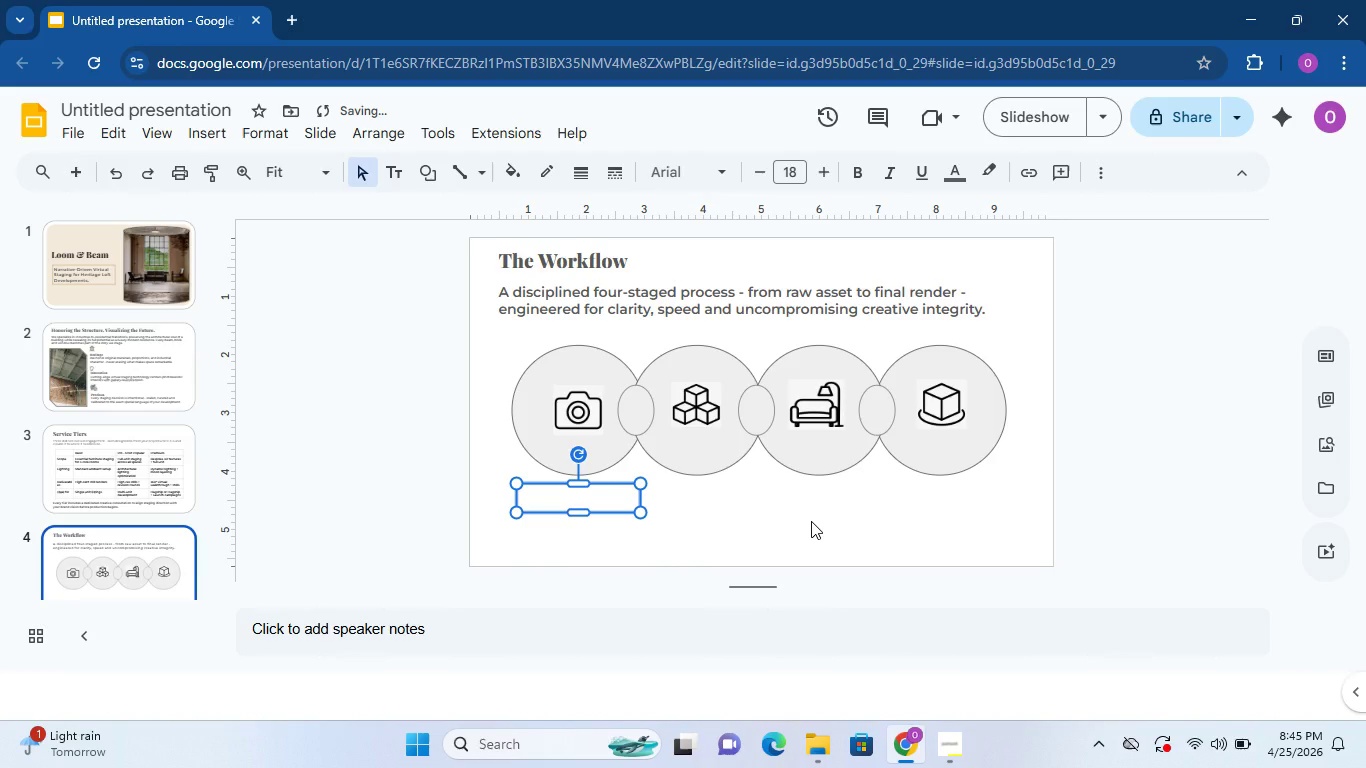 
type(Assetn)
key(Backspace)
type(n)
key(Backspace)
type( Capture)
 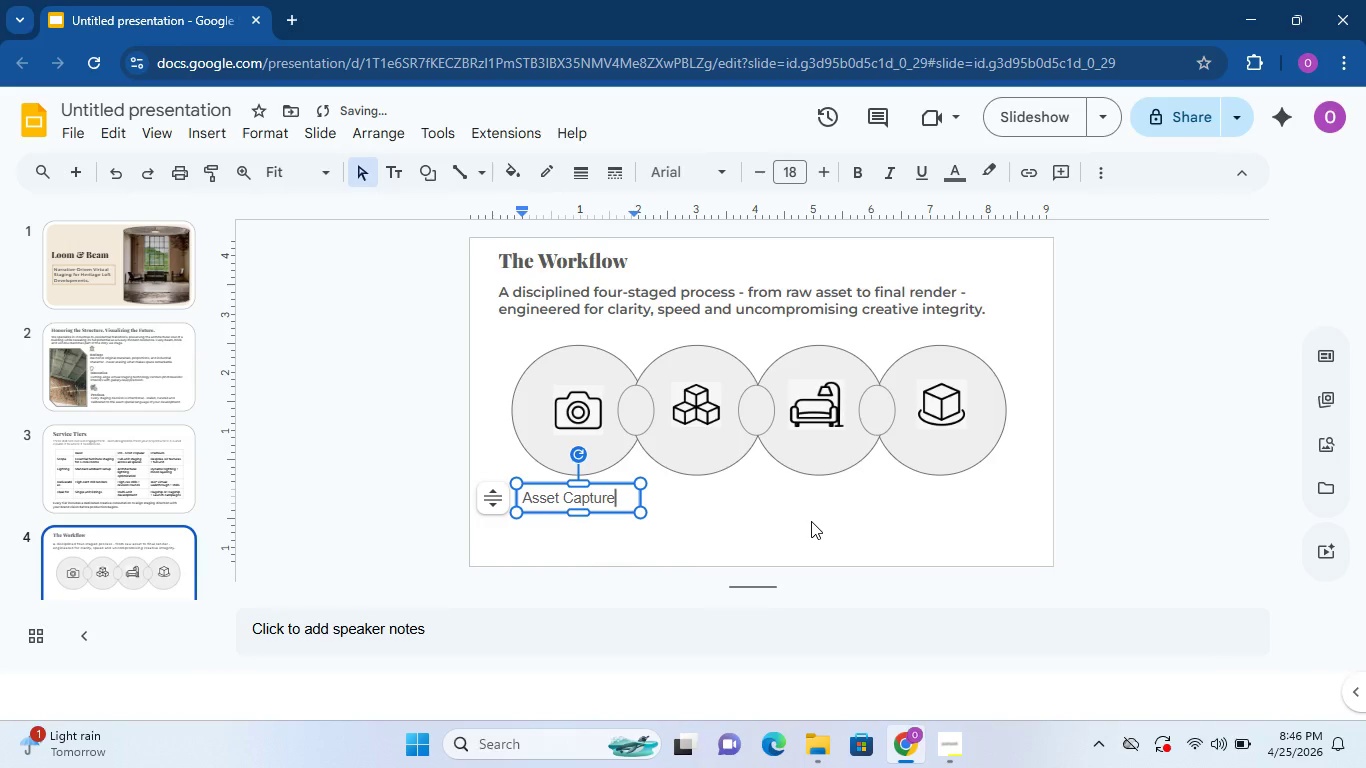 
key(Control+ControlLeft)
 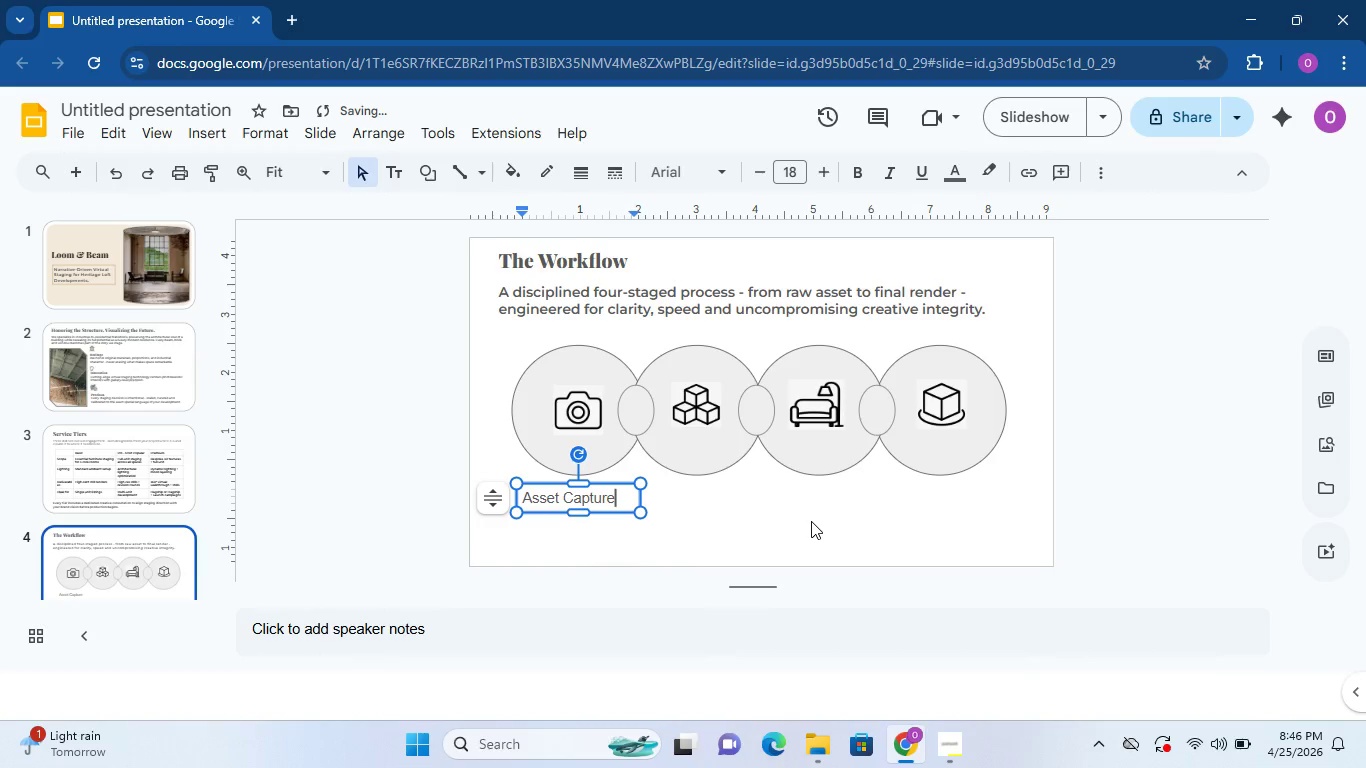 
key(Escape)
 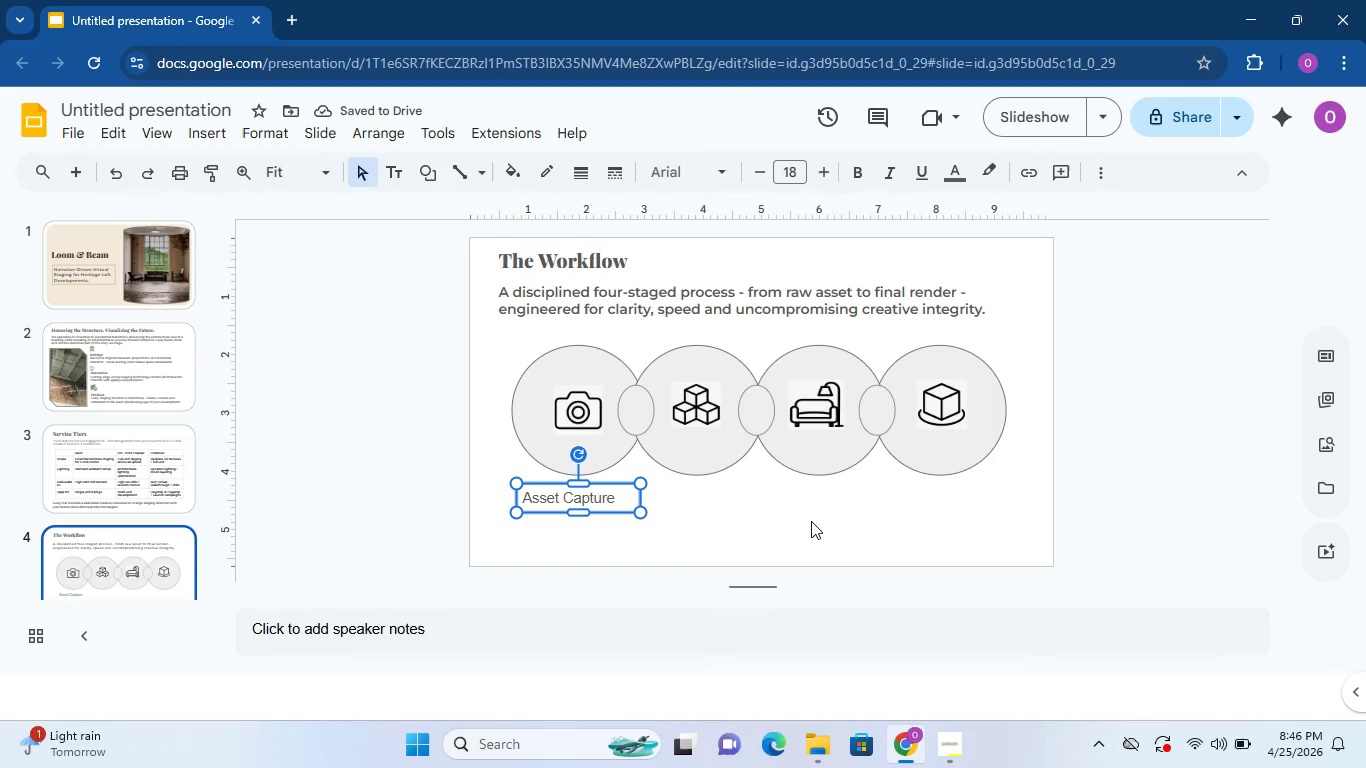 
key(Control+D)
 